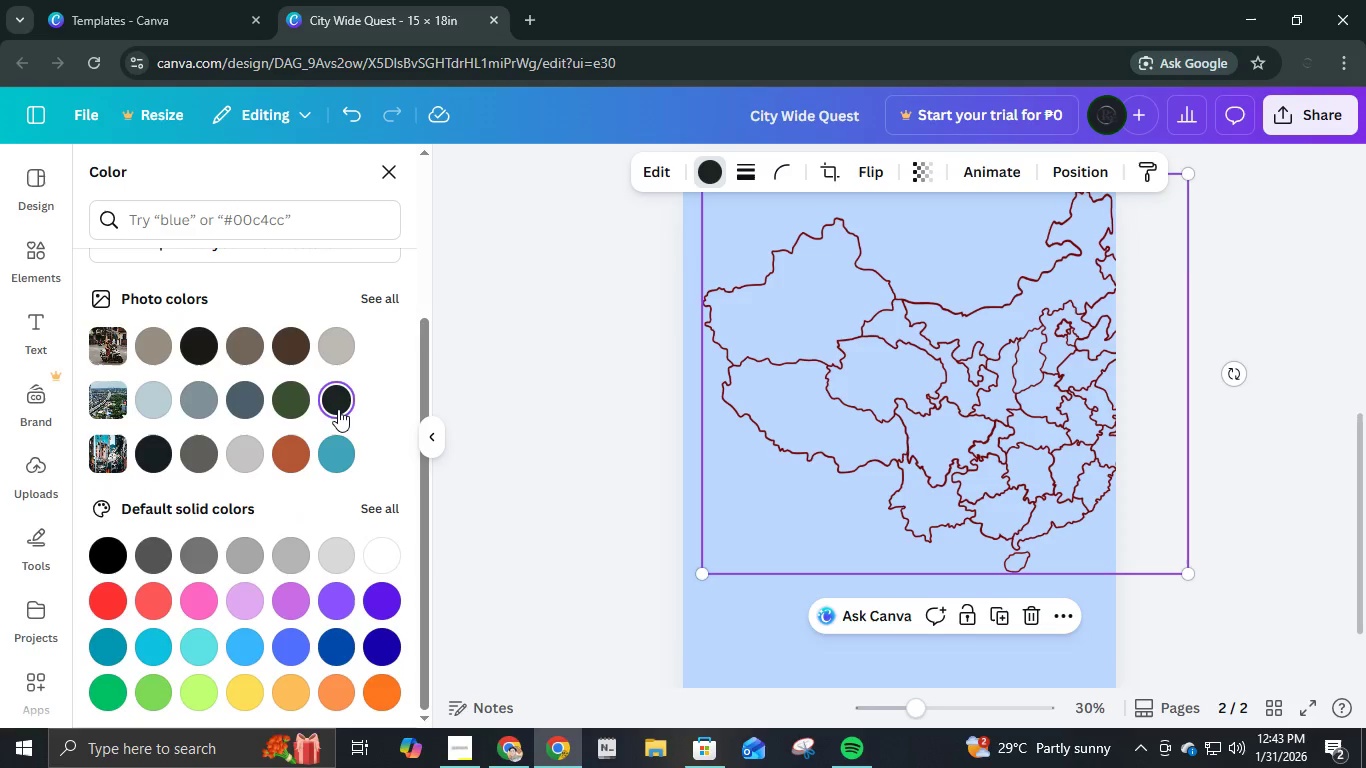 
key(Control+Z)
 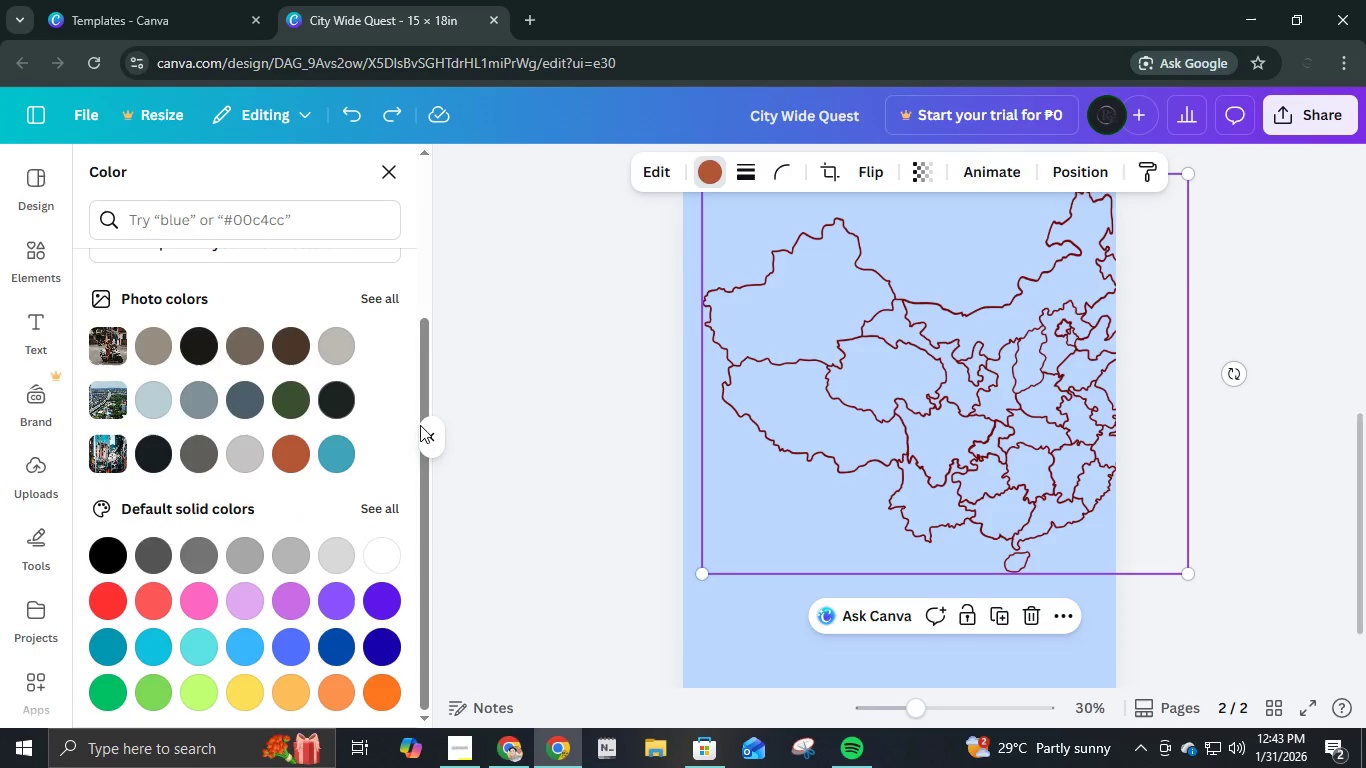 
key(Control+Z)
 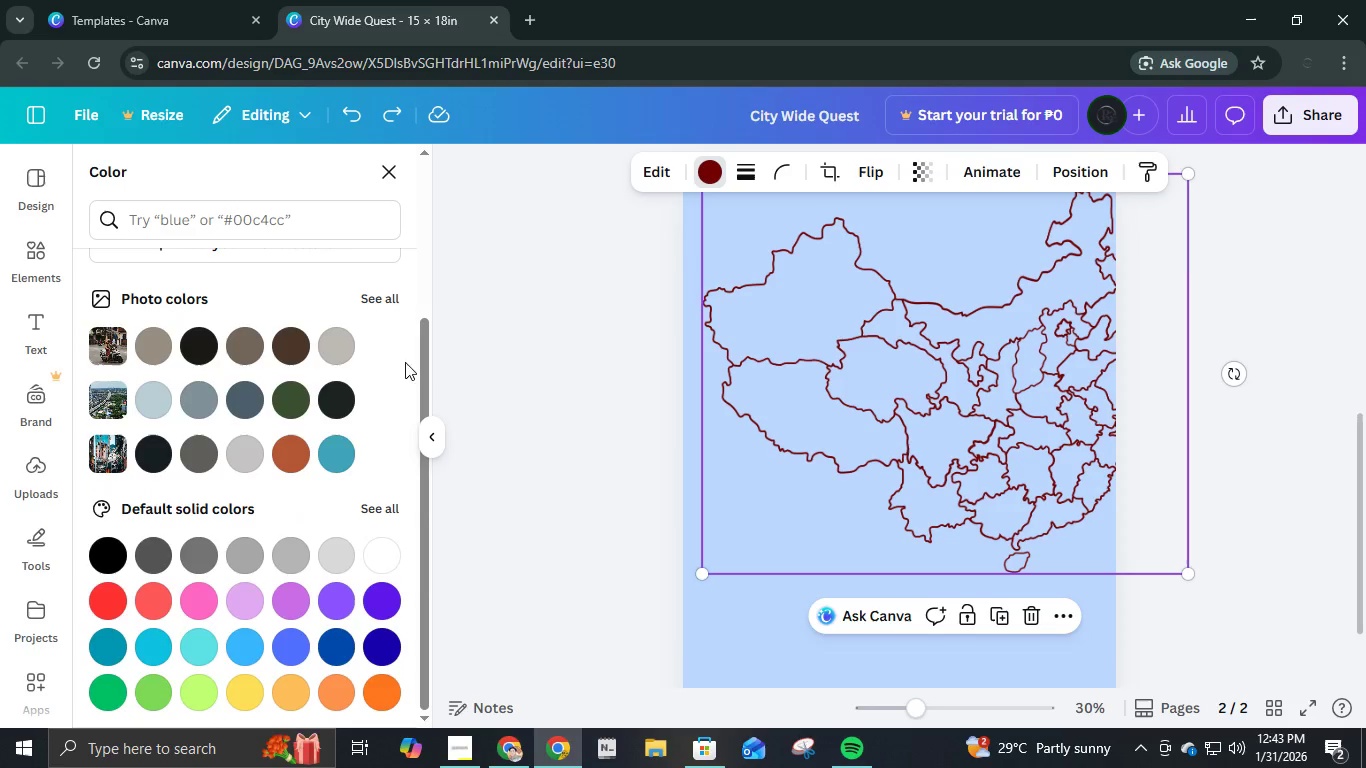 
left_click([391, 163])
 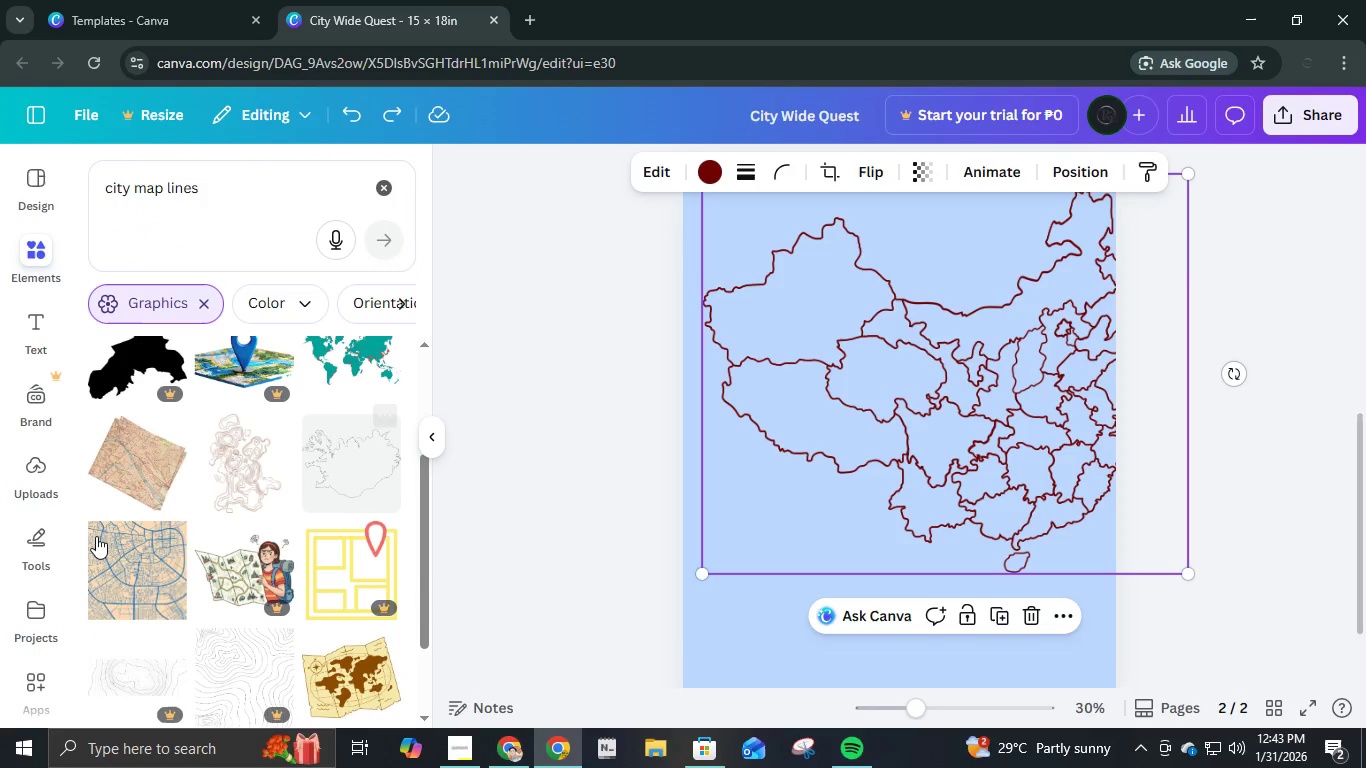 
scroll: coordinate [340, 584], scroll_direction: down, amount: 16.0
 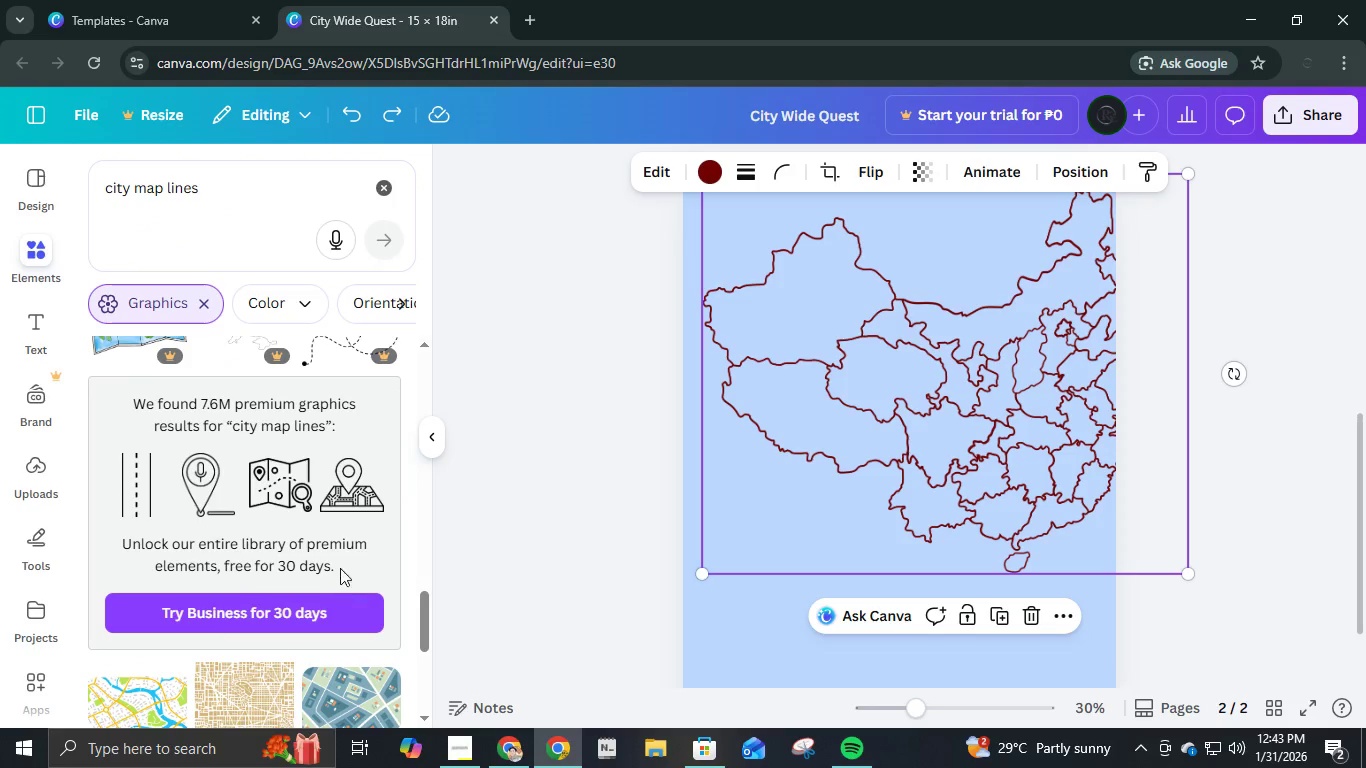 
scroll: coordinate [339, 561], scroll_direction: down, amount: 3.0
 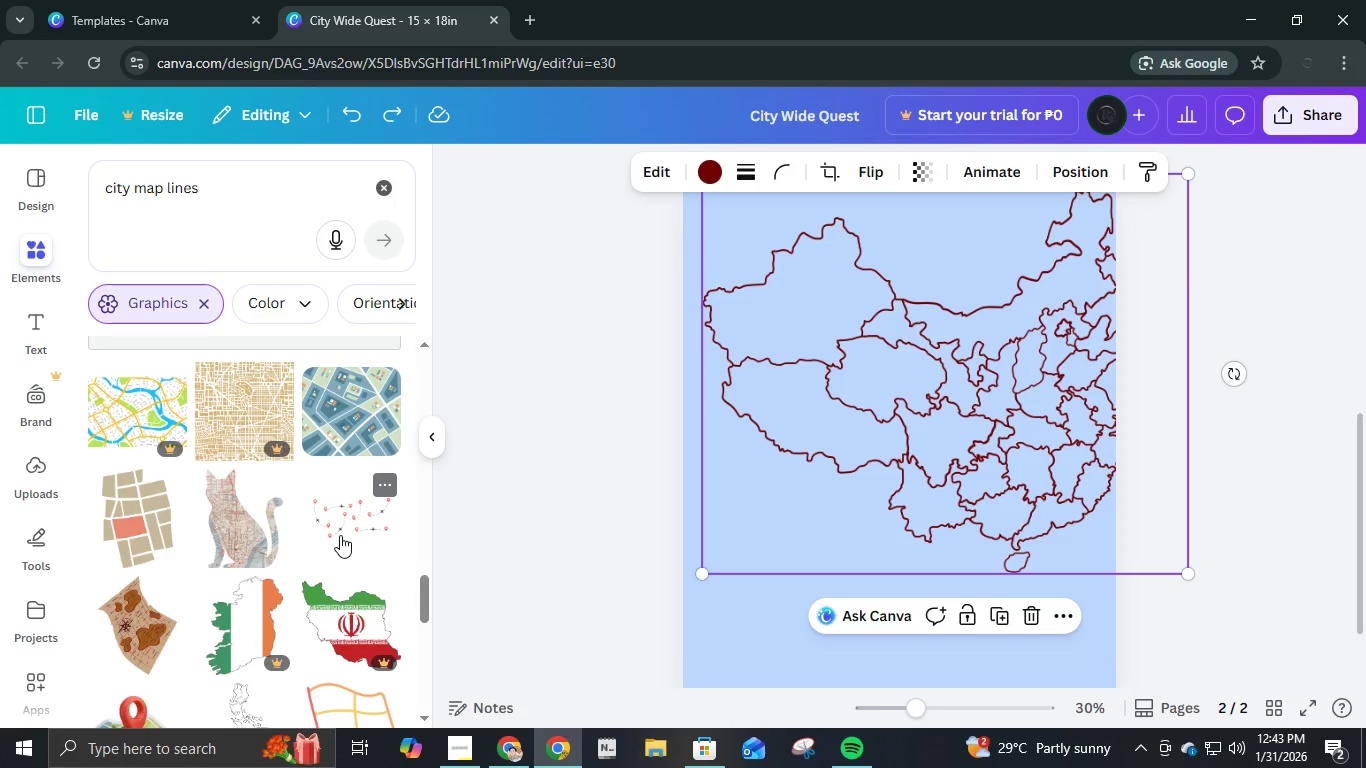 
left_click([340, 536])
 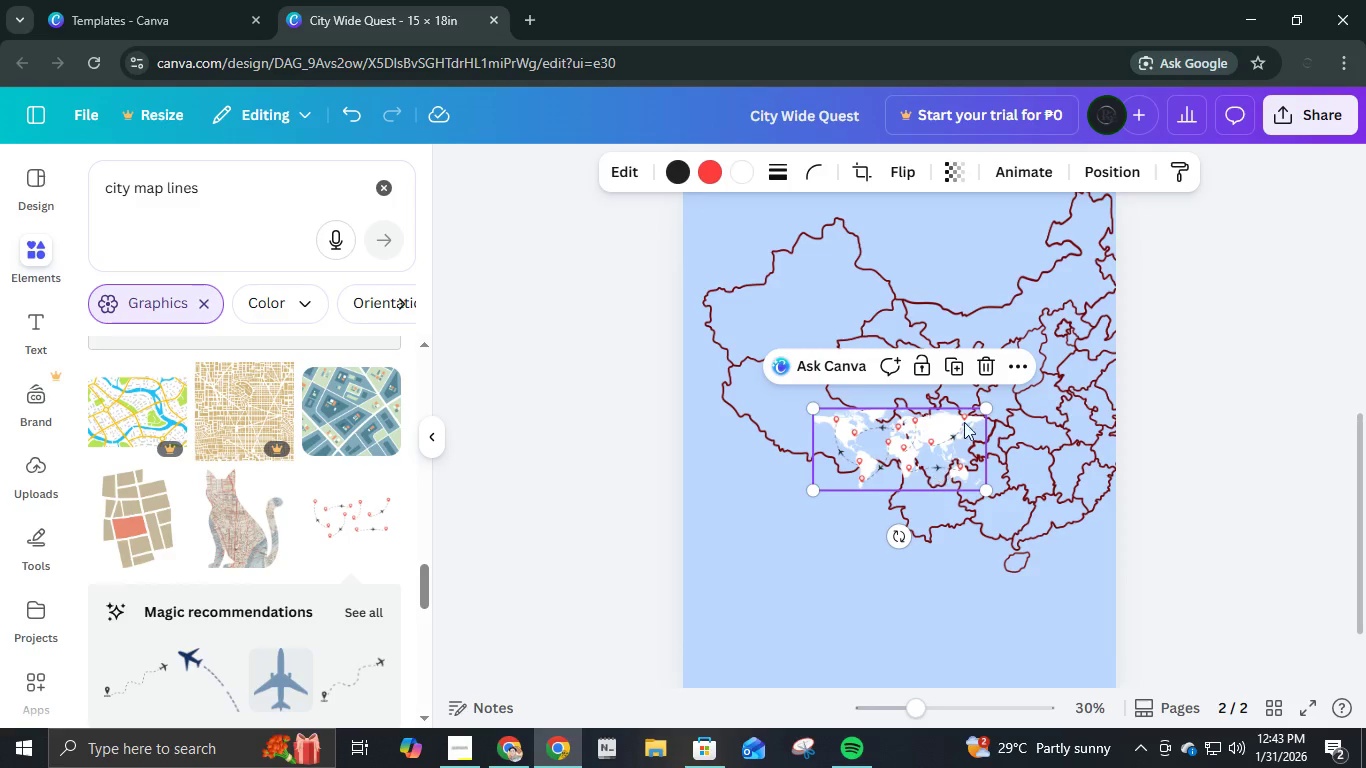 
left_click([979, 368])
 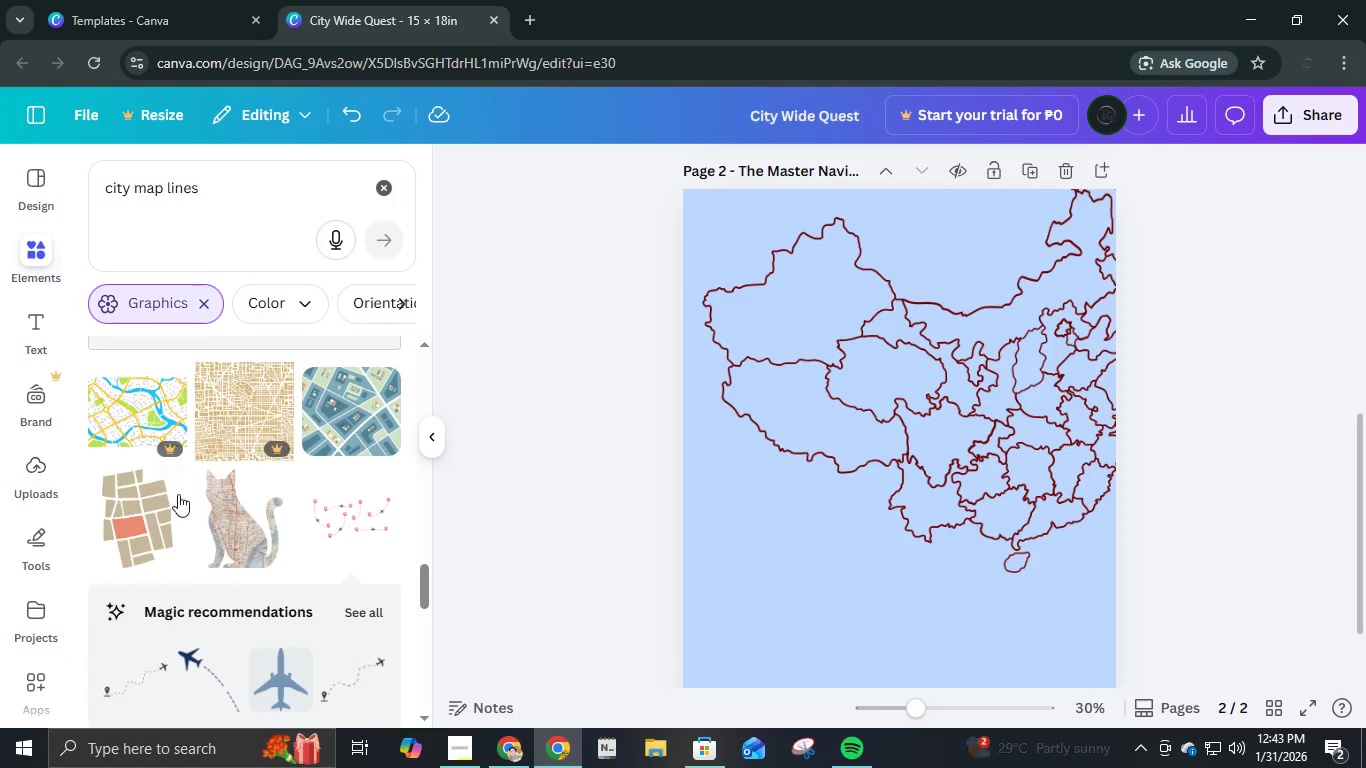 
scroll: coordinate [310, 522], scroll_direction: down, amount: 13.0
 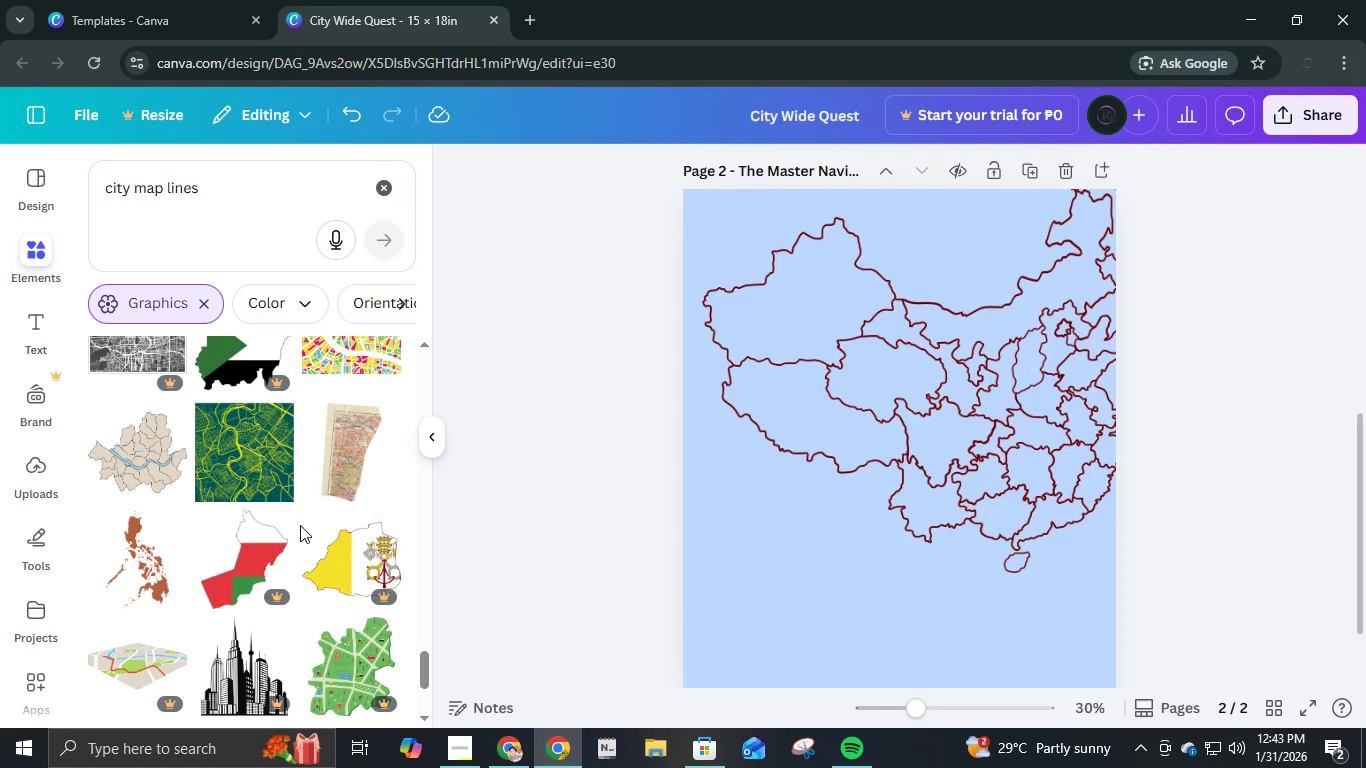 
scroll: coordinate [291, 543], scroll_direction: down, amount: 9.0
 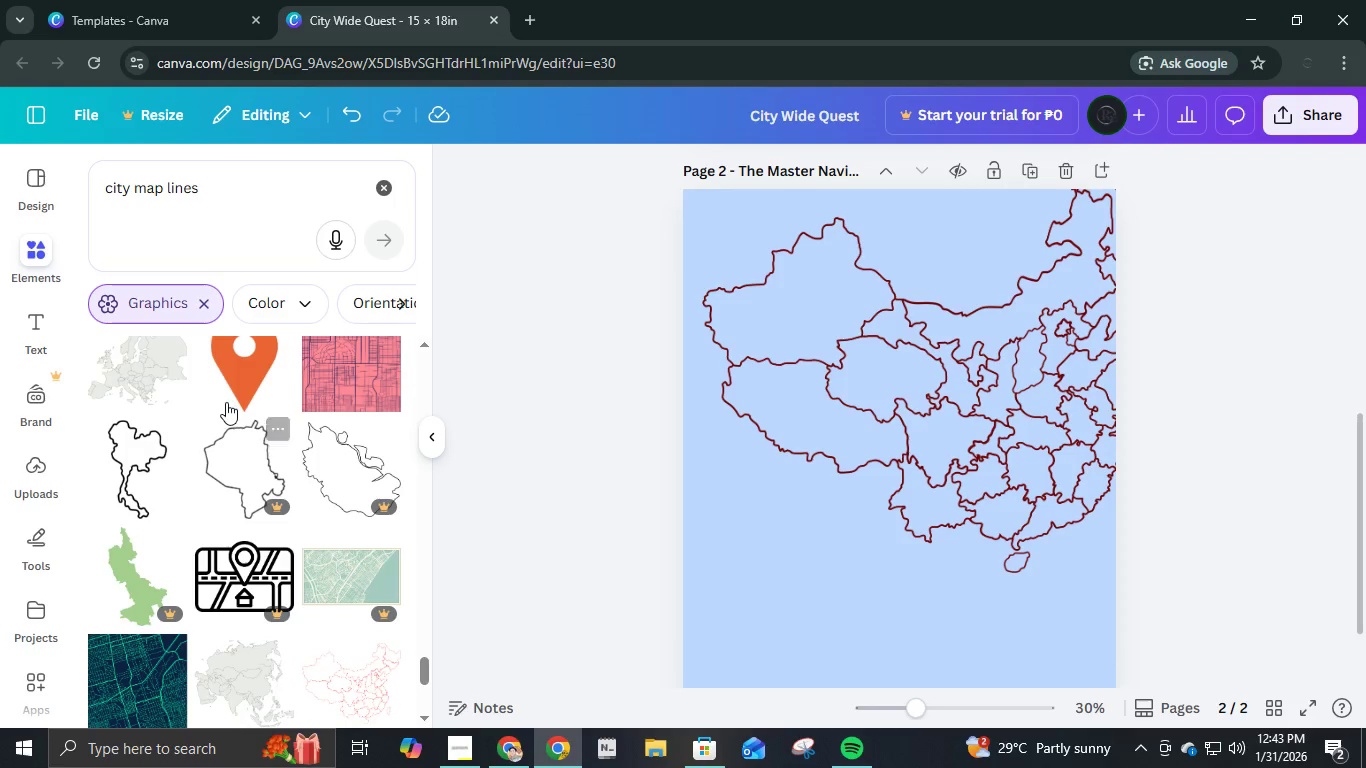 
left_click([152, 387])
 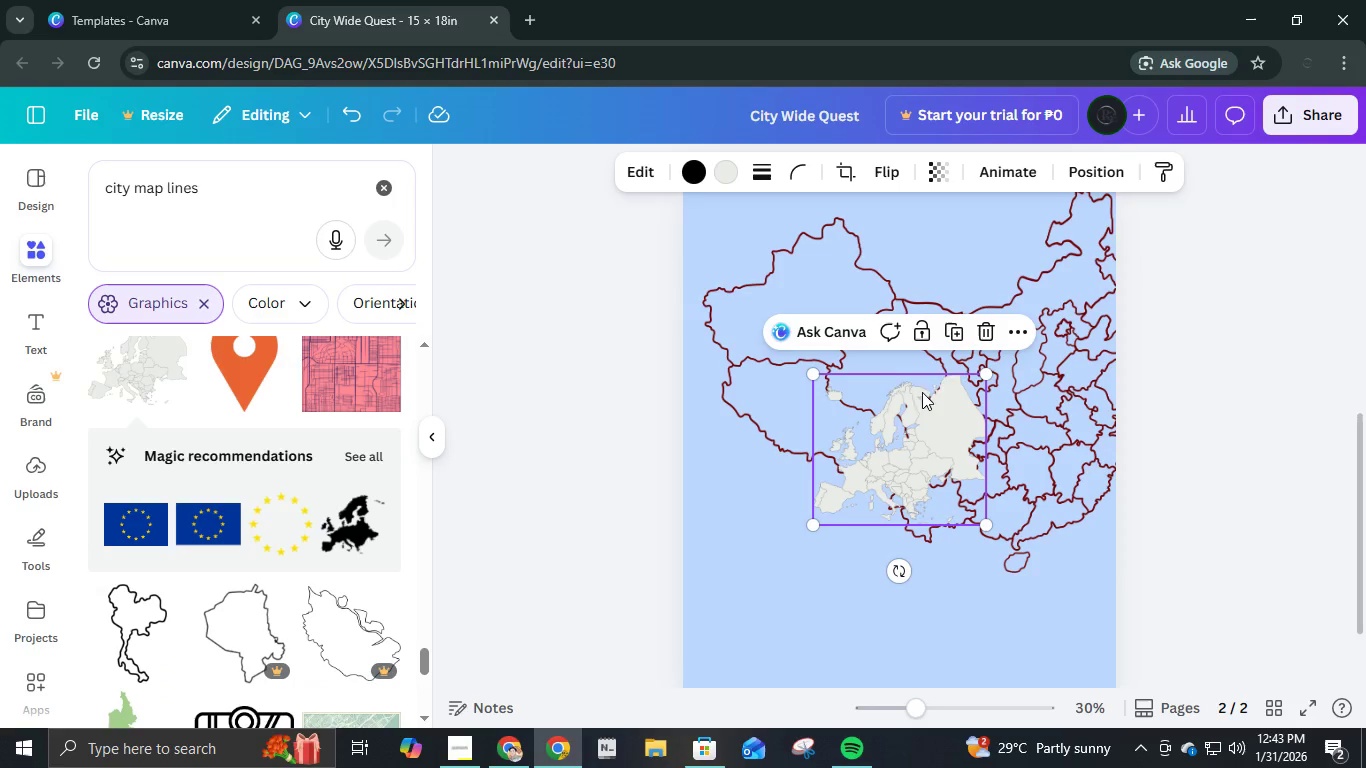 
left_click([989, 325])
 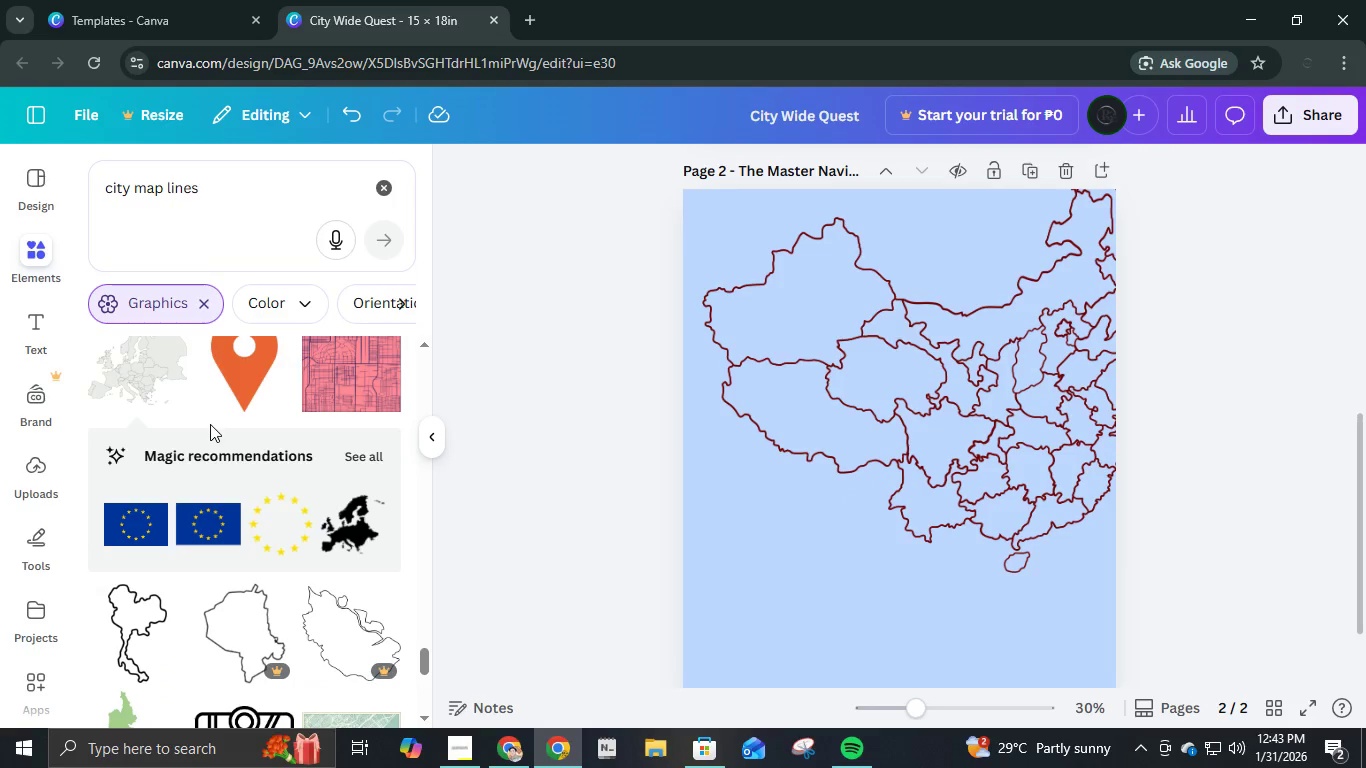 
scroll: coordinate [221, 440], scroll_direction: down, amount: 10.0
 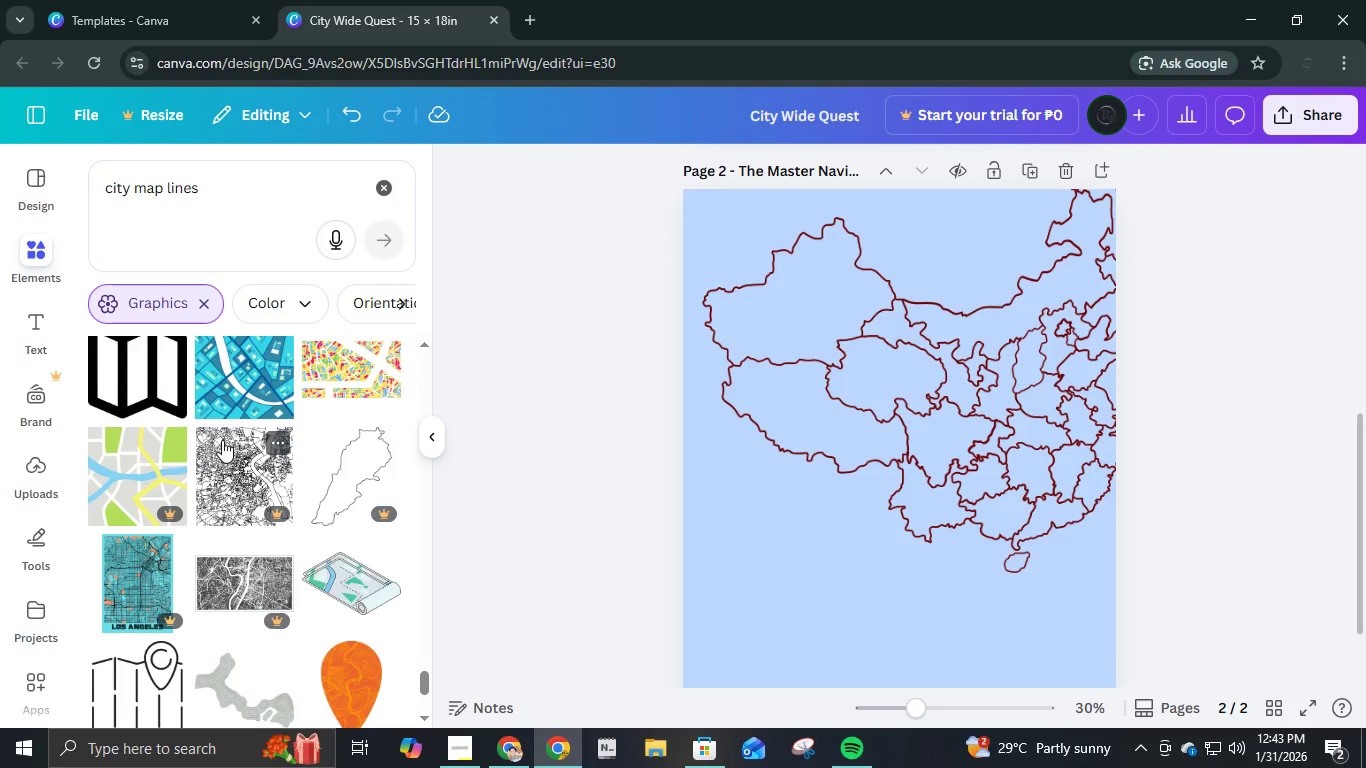 
scroll: coordinate [258, 545], scroll_direction: down, amount: 5.0
 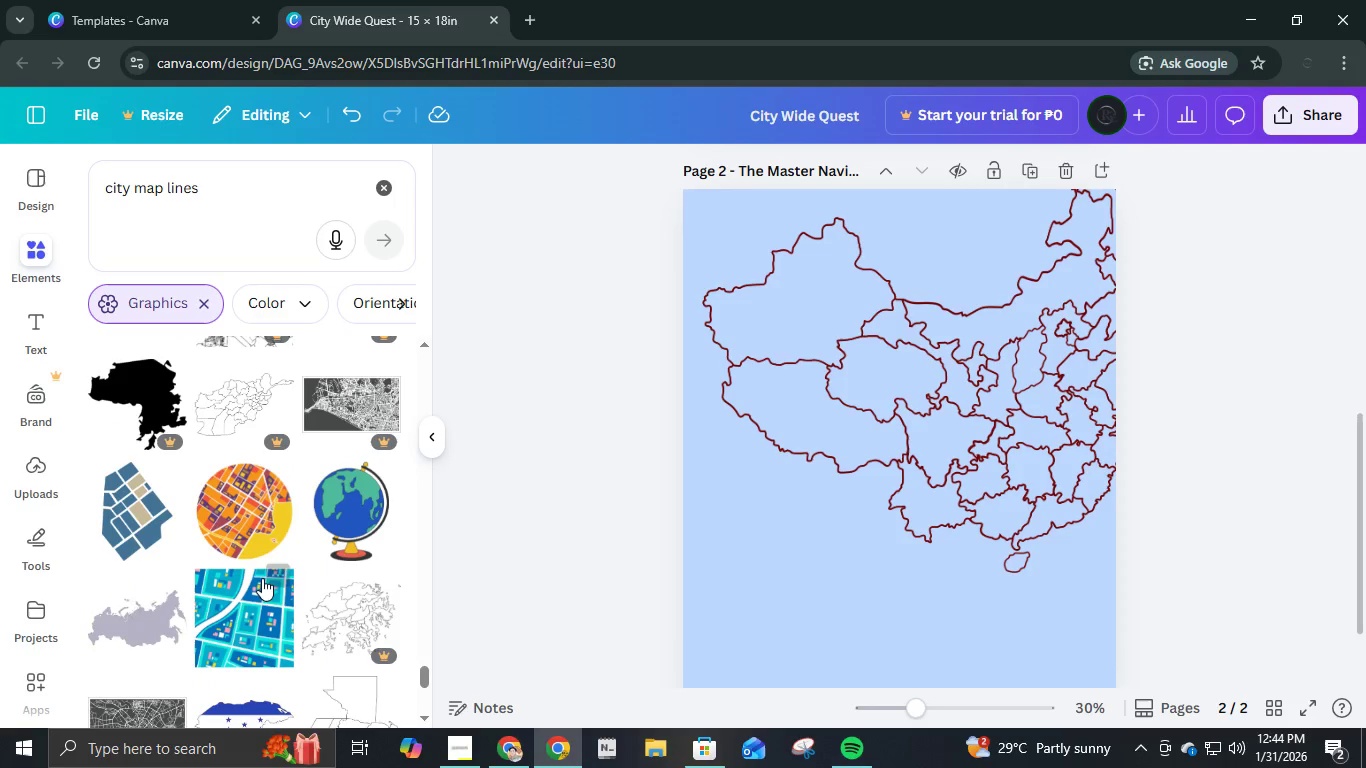 
scroll: coordinate [264, 579], scroll_direction: up, amount: 5.0
 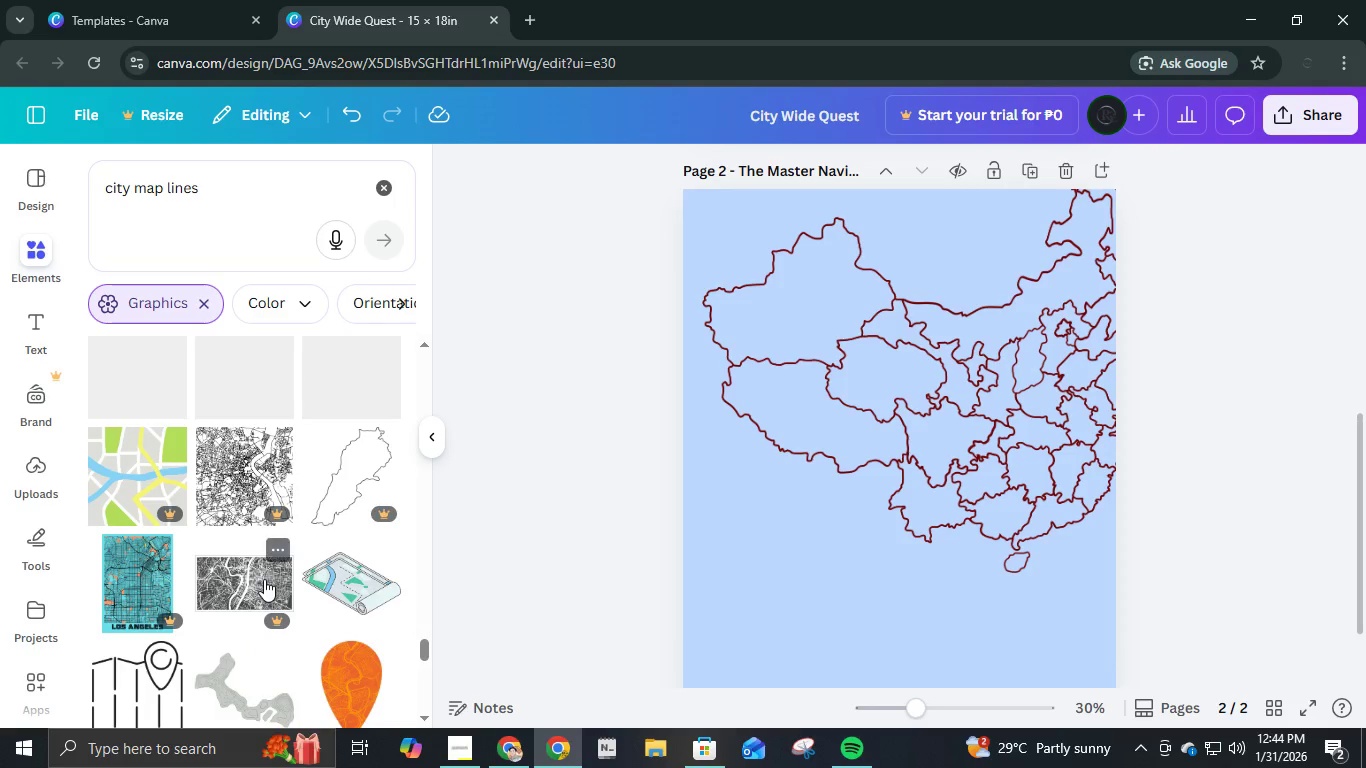 
scroll: coordinate [264, 580], scroll_direction: down, amount: 4.0
 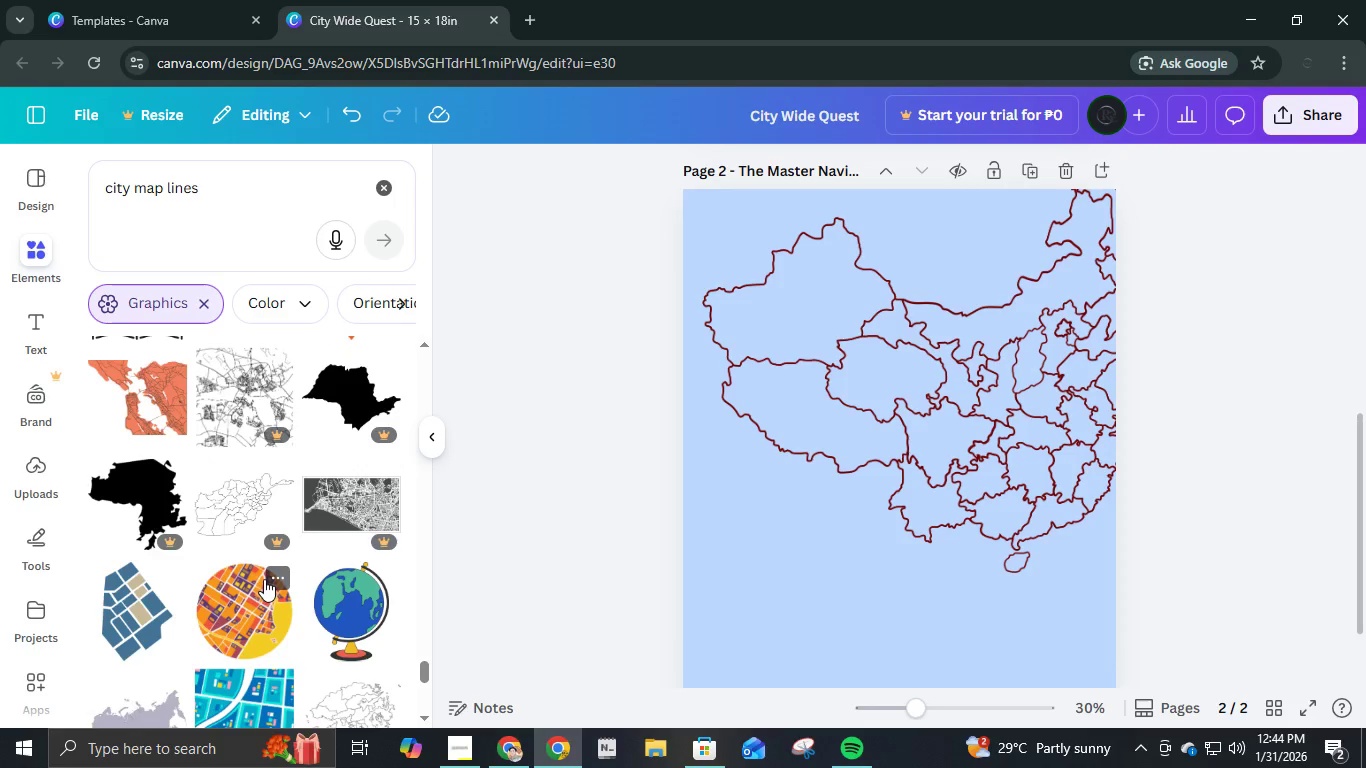 
scroll: coordinate [266, 577], scroll_direction: up, amount: 6.0
 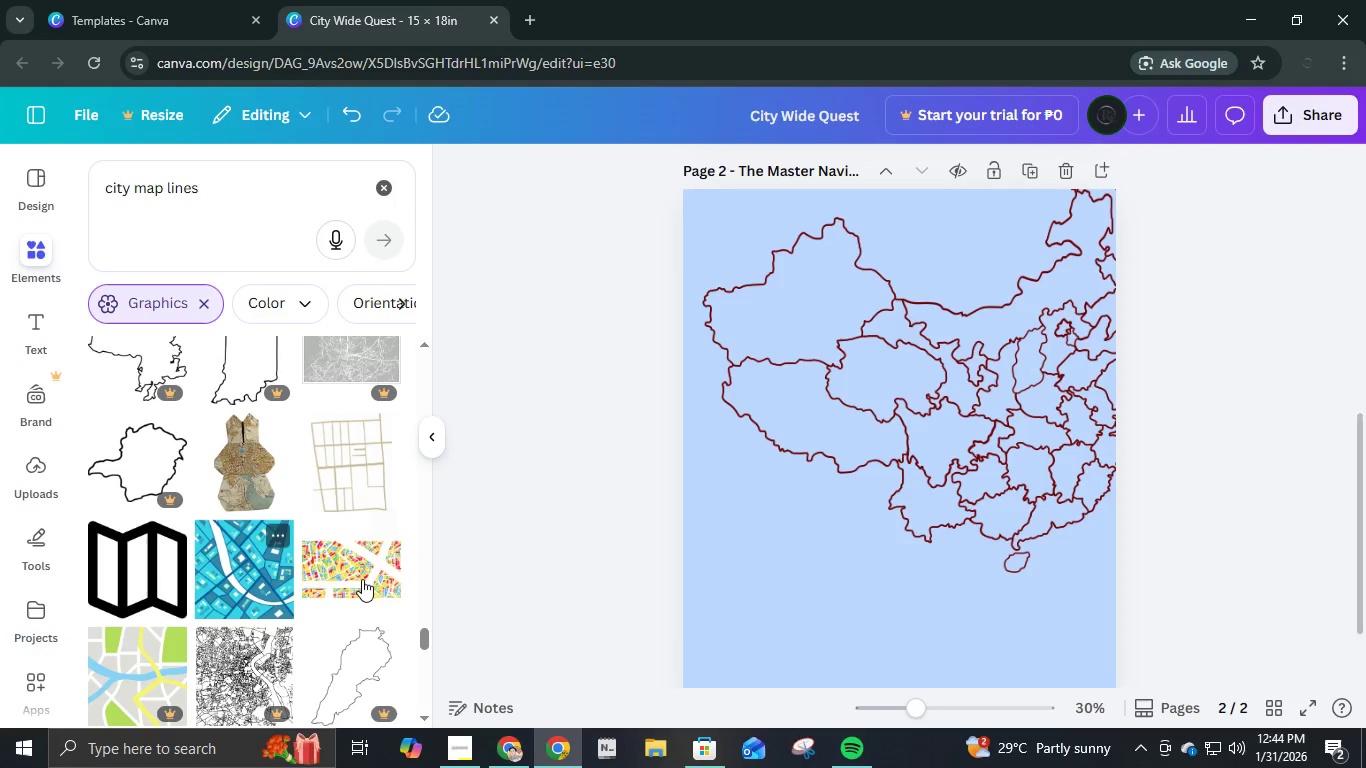 
scroll: coordinate [362, 582], scroll_direction: down, amount: 8.0
 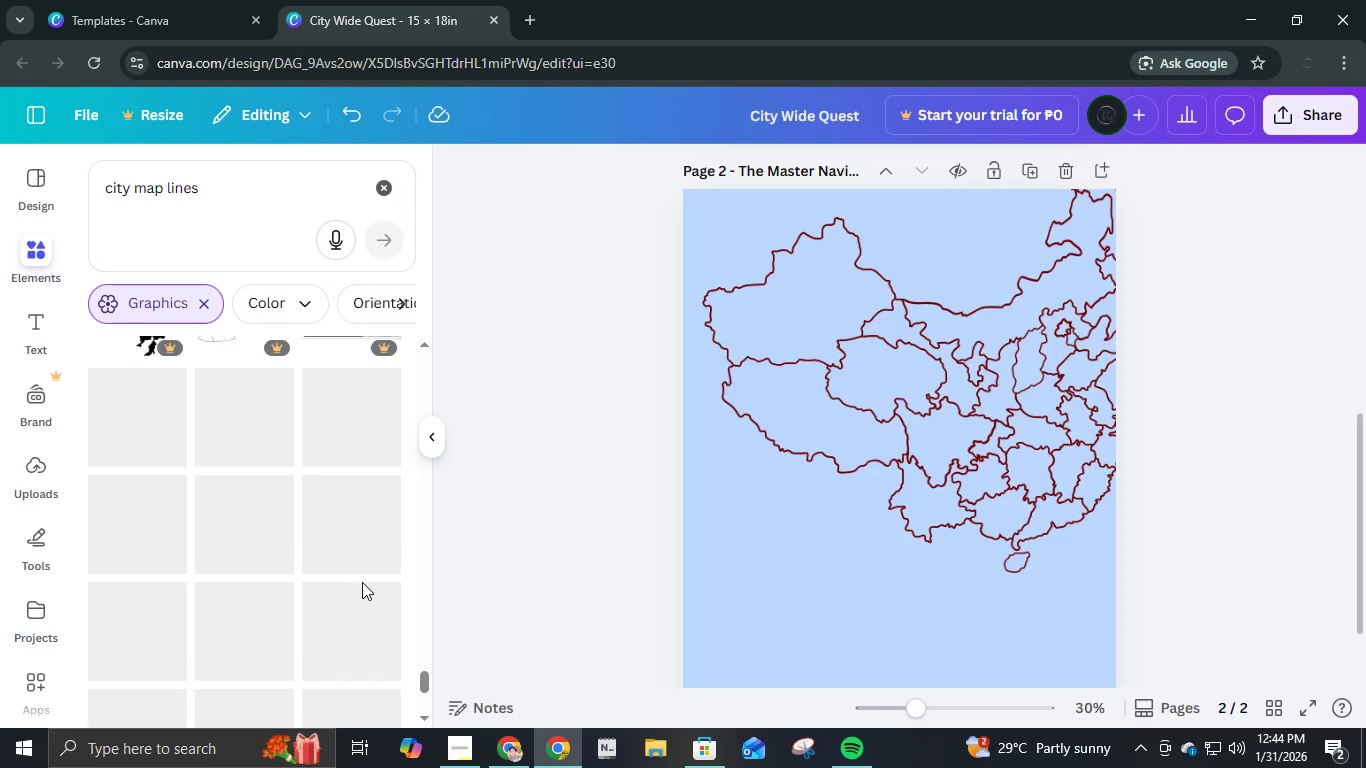 
scroll: coordinate [362, 582], scroll_direction: up, amount: 2.0
 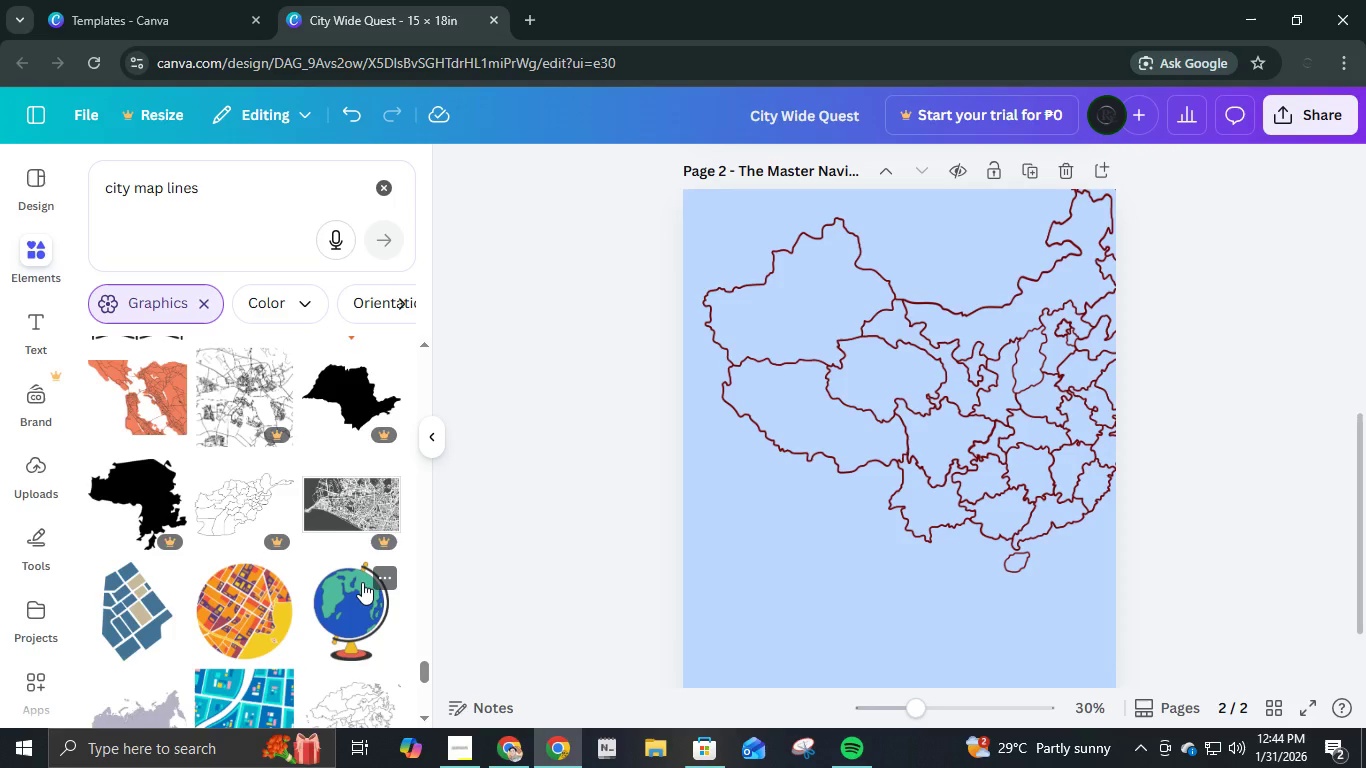 
scroll: coordinate [357, 601], scroll_direction: down, amount: 8.0
 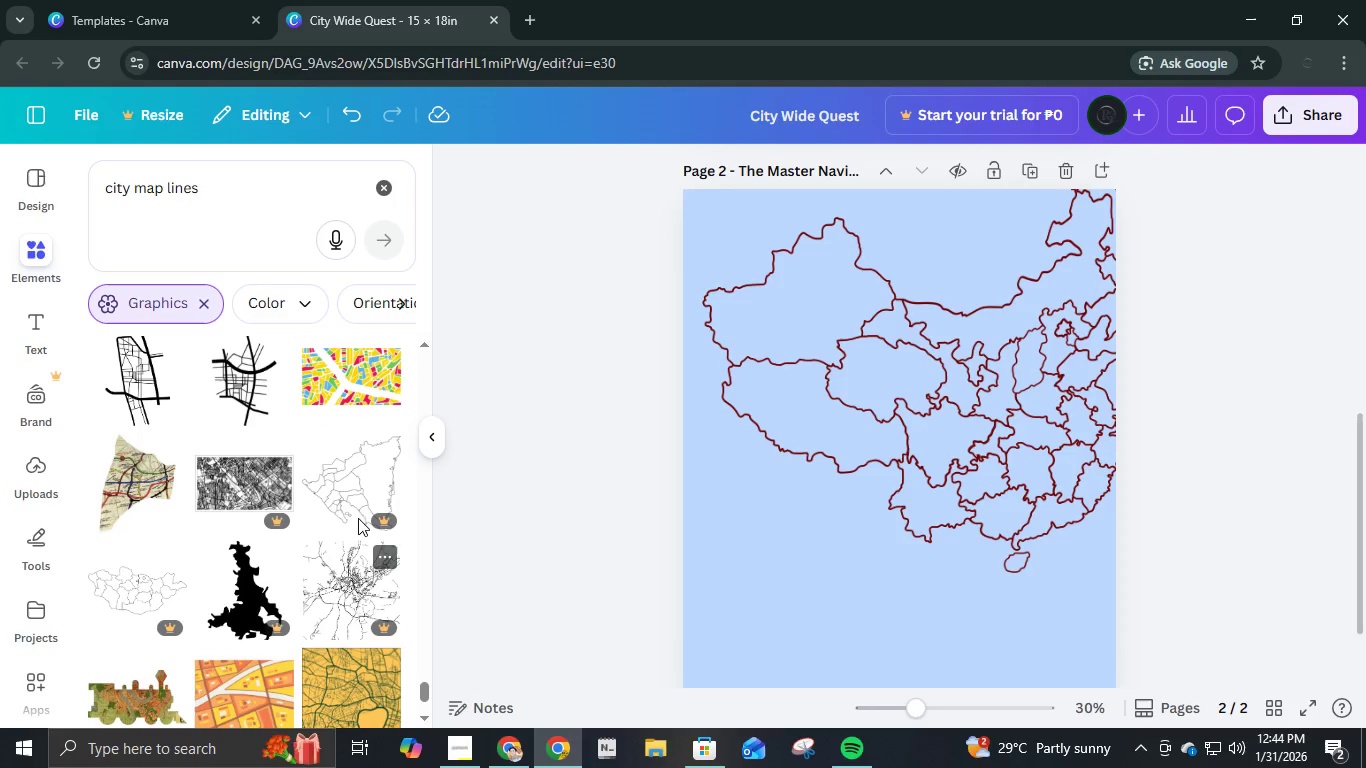 
left_click([160, 380])
 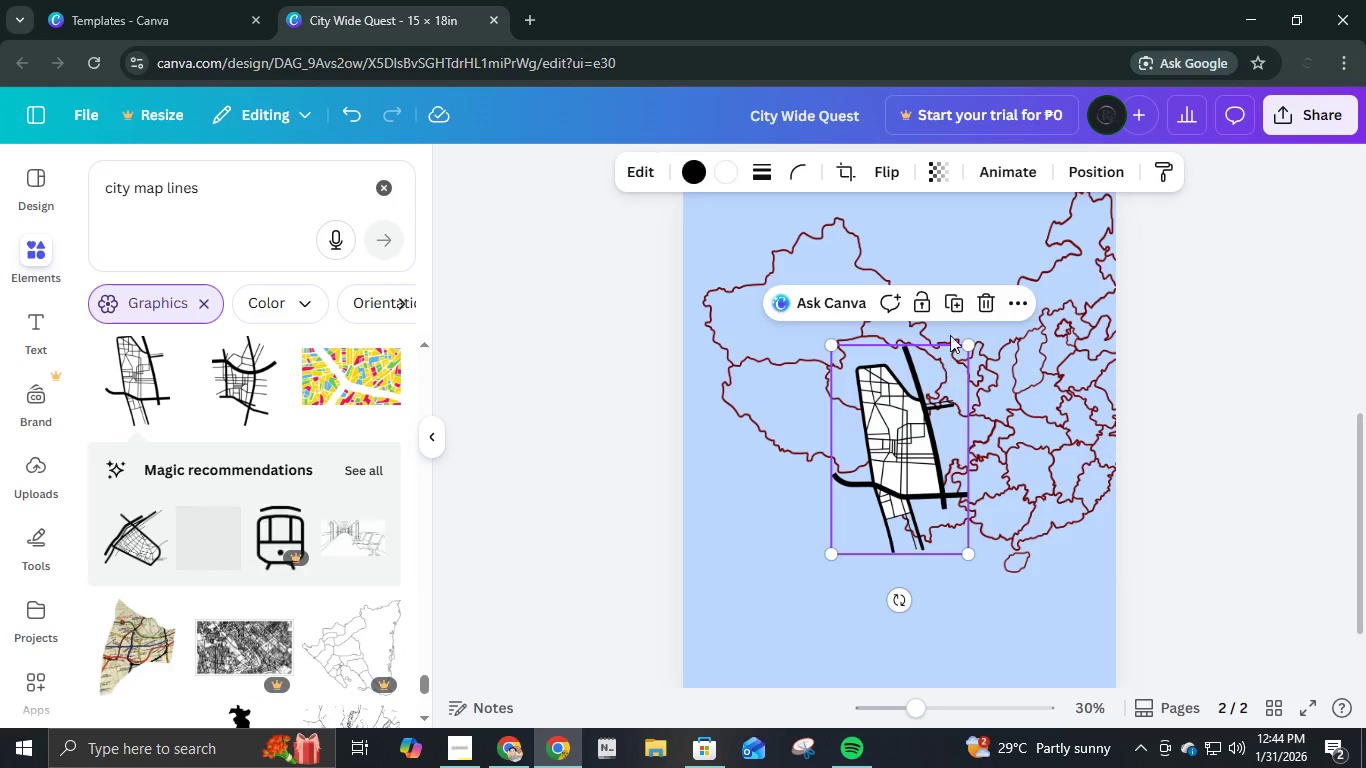 
left_click([987, 301])
 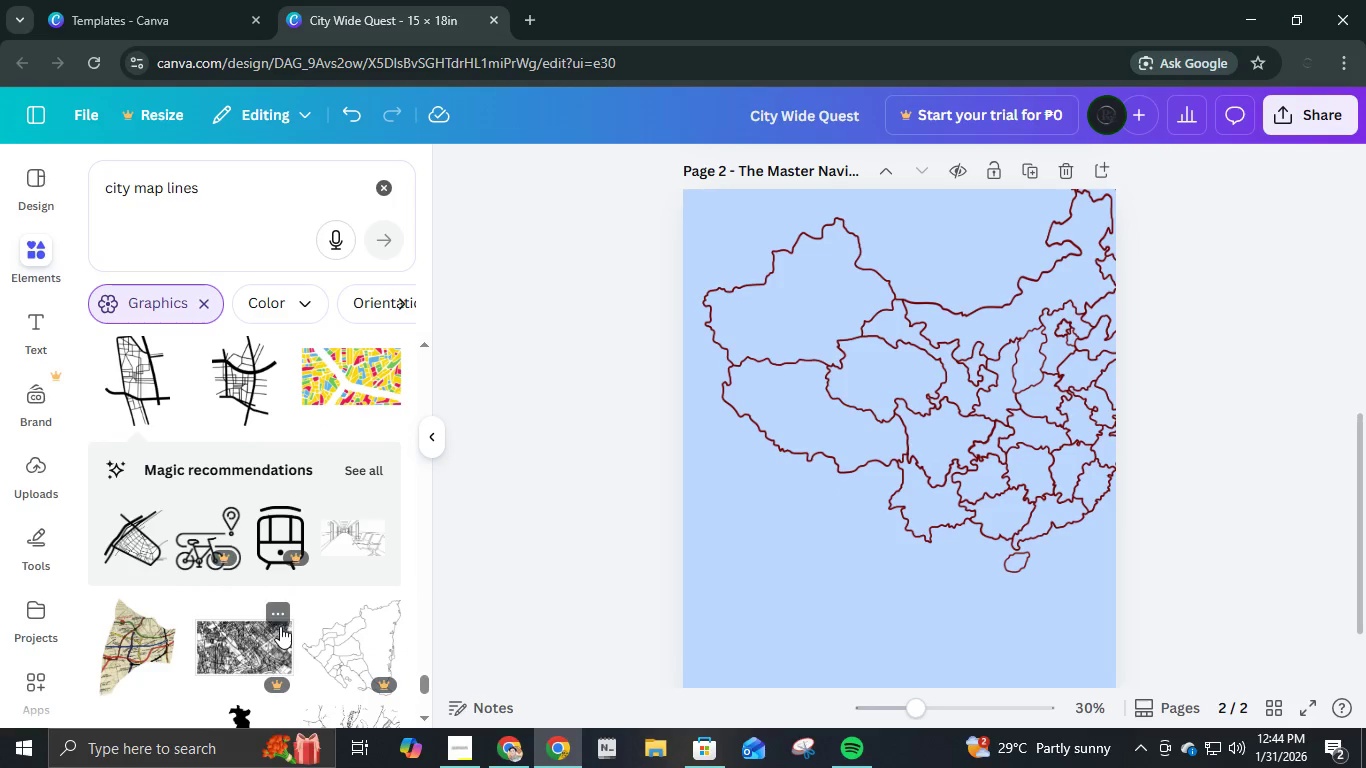 
scroll: coordinate [281, 627], scroll_direction: down, amount: 3.0
 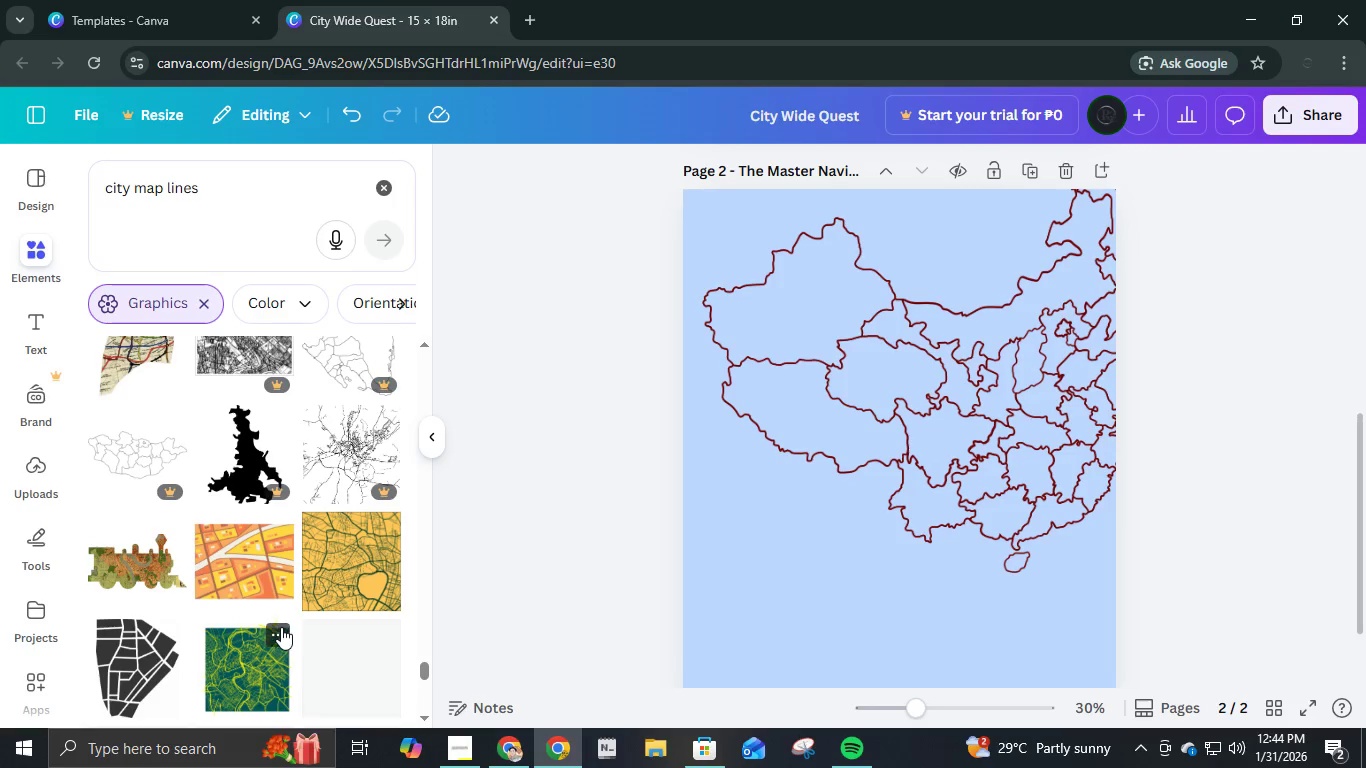 
scroll: coordinate [281, 627], scroll_direction: up, amount: 1.0
 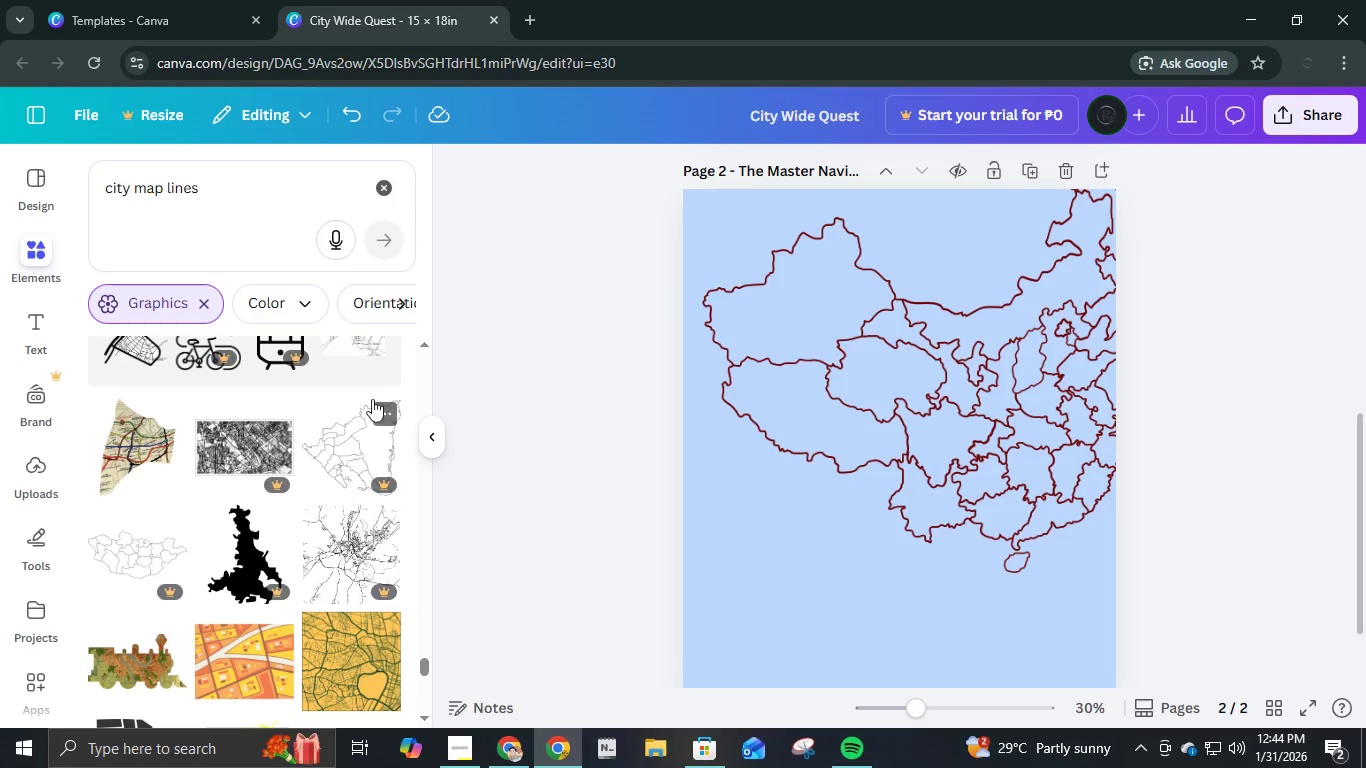 
left_click([367, 359])
 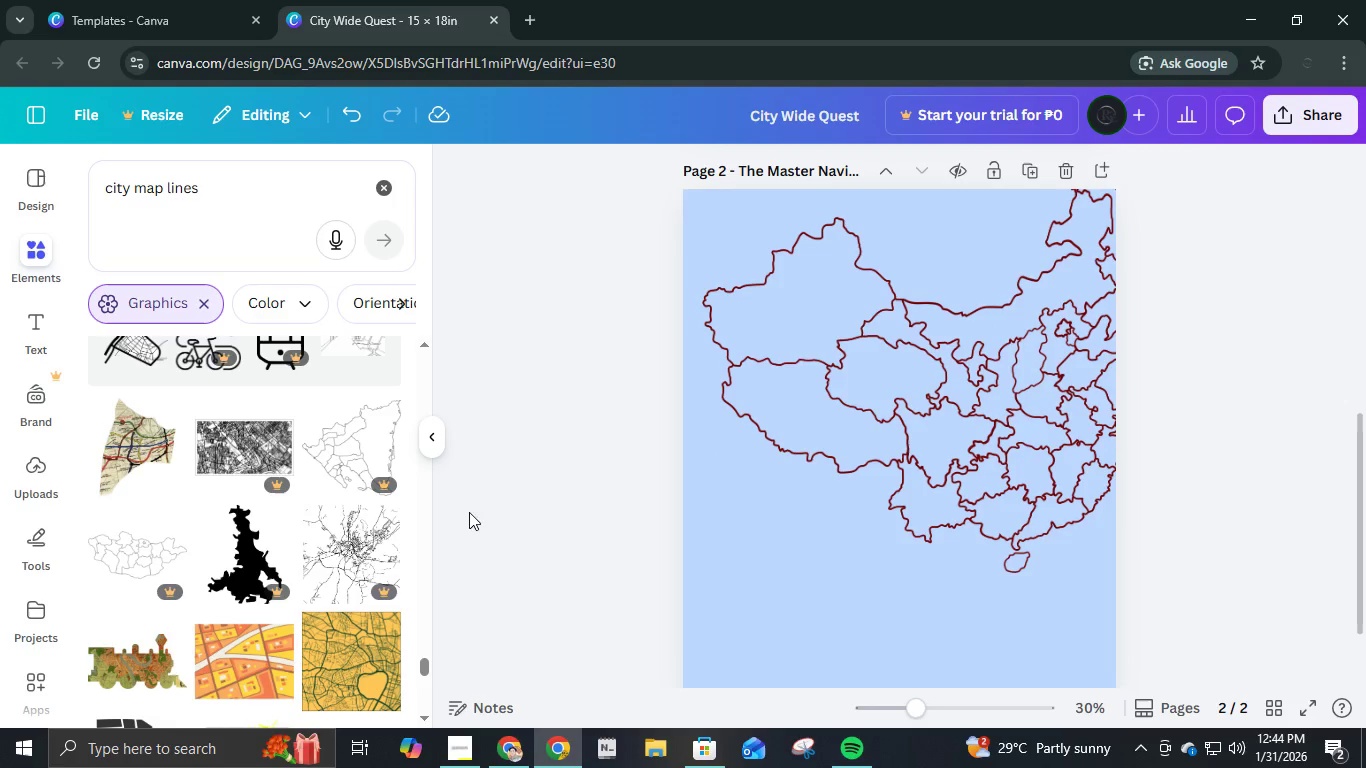 
scroll: coordinate [354, 582], scroll_direction: down, amount: 15.0
 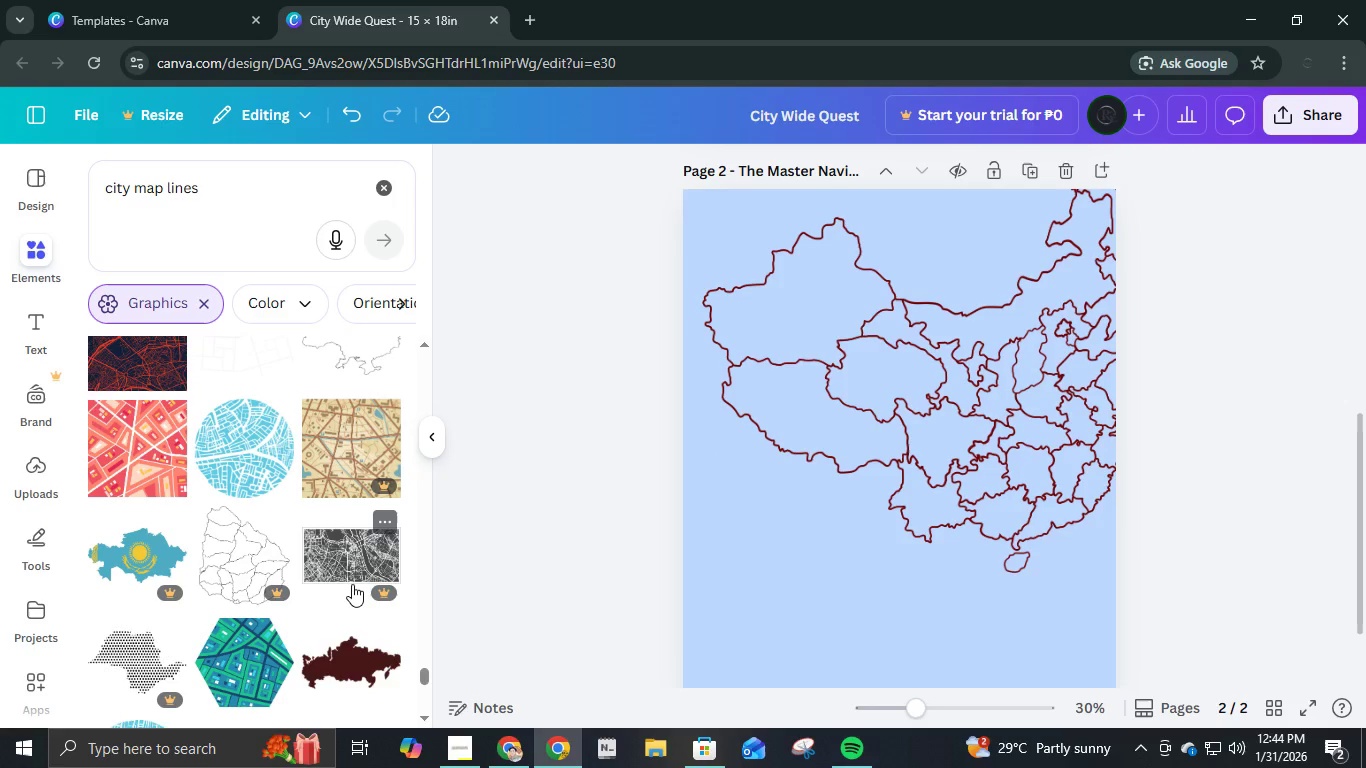 
scroll: coordinate [347, 596], scroll_direction: down, amount: 12.0
 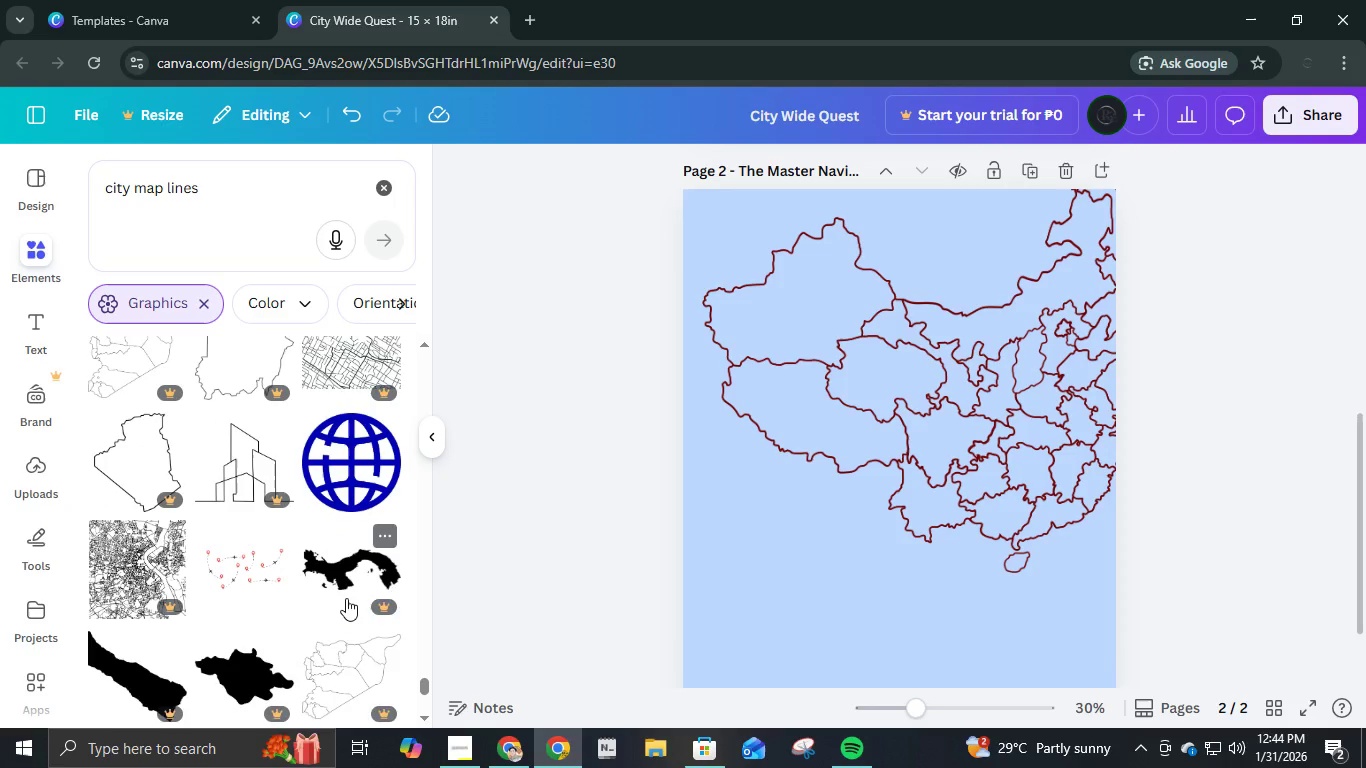 
scroll: coordinate [343, 596], scroll_direction: down, amount: 14.0
 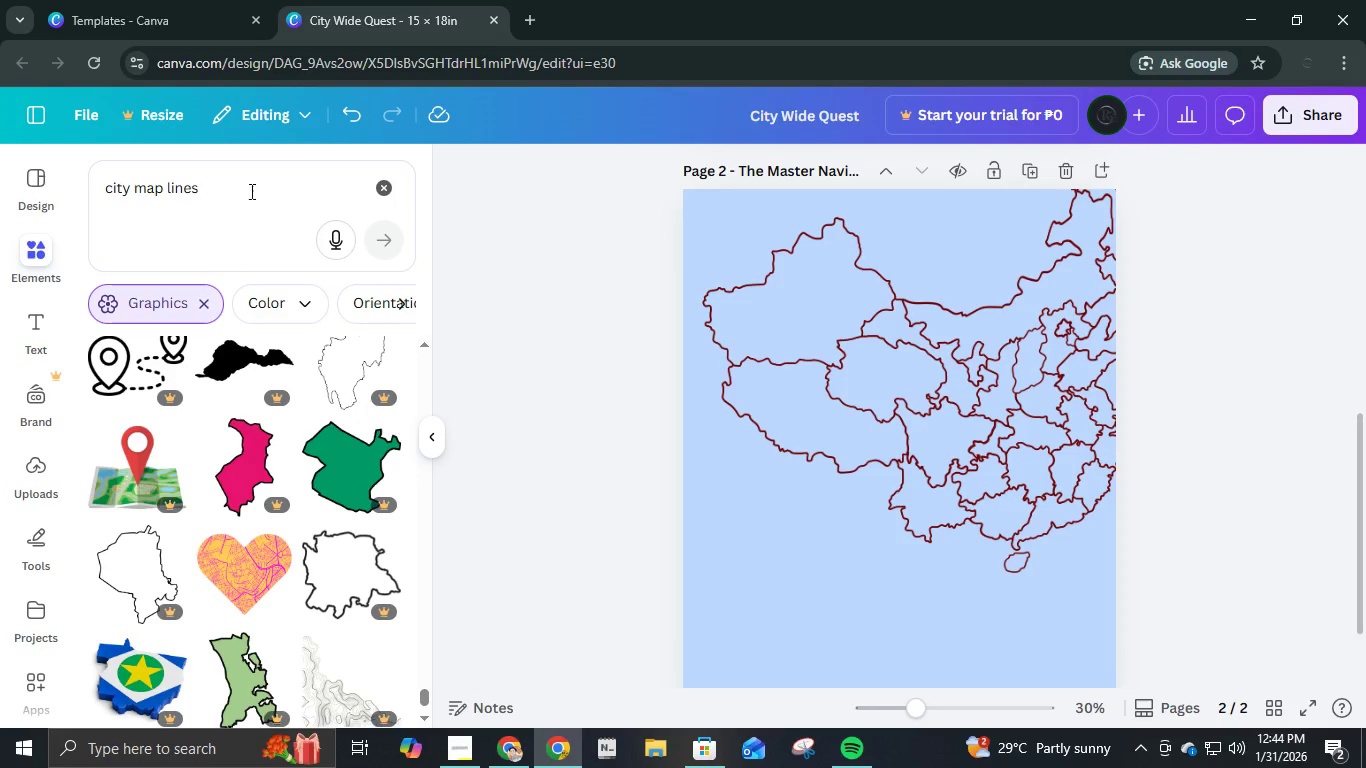 
left_click([387, 184])
 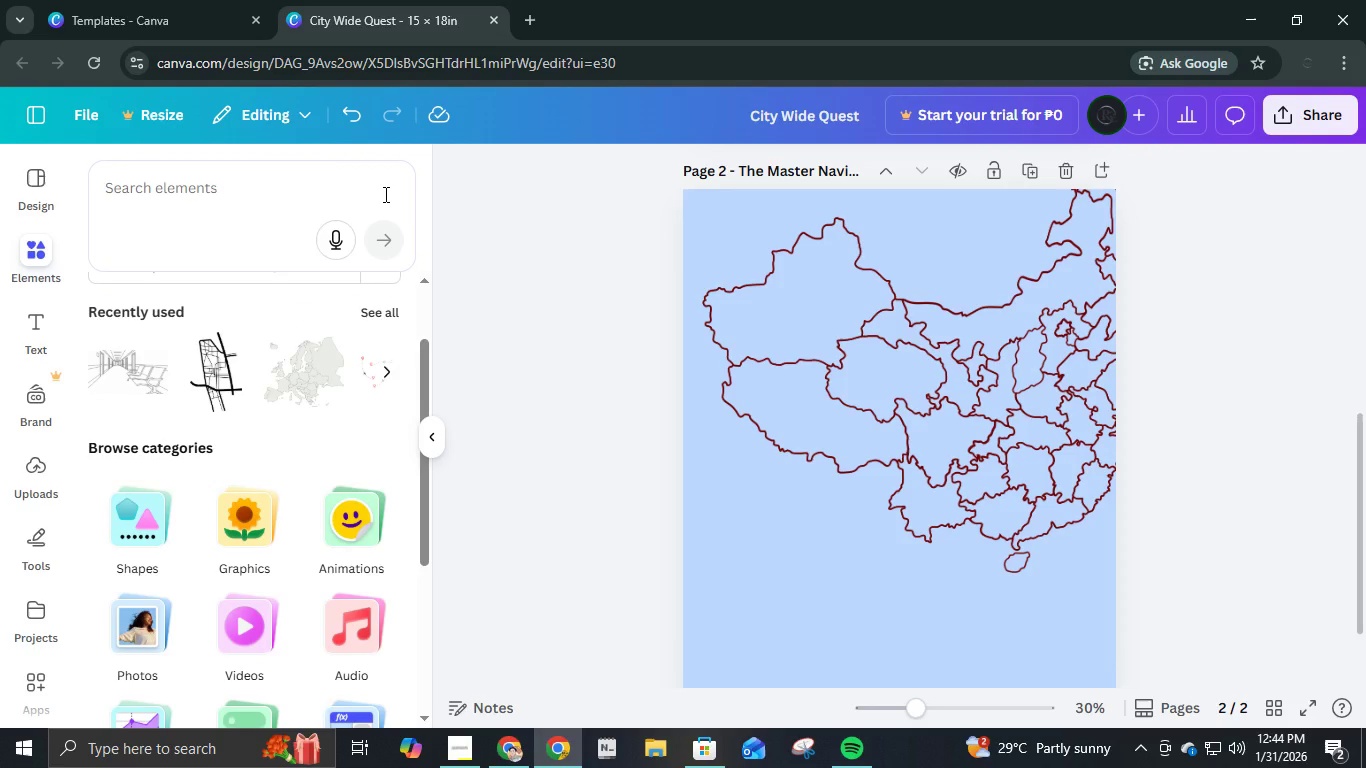 
type(typograhp)
key(Backspace)
 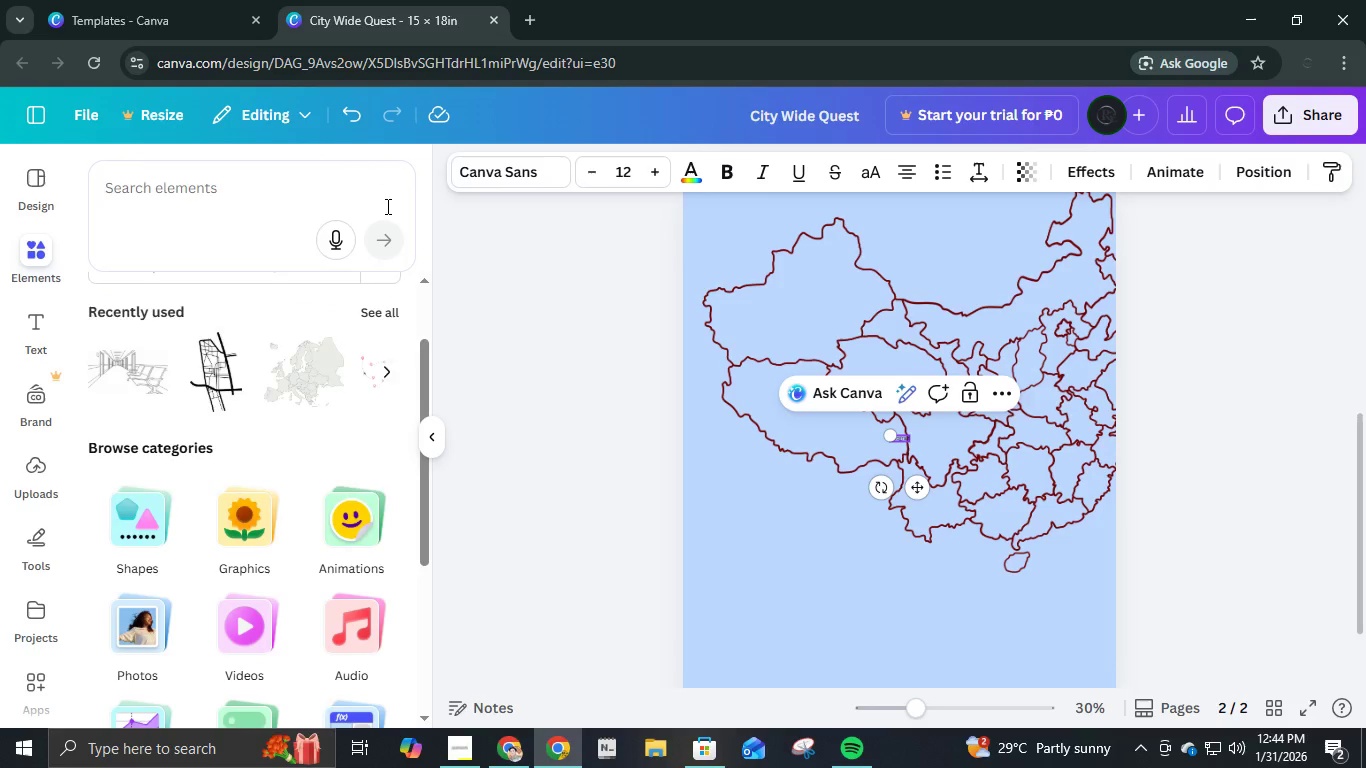 
left_click([386, 206])
 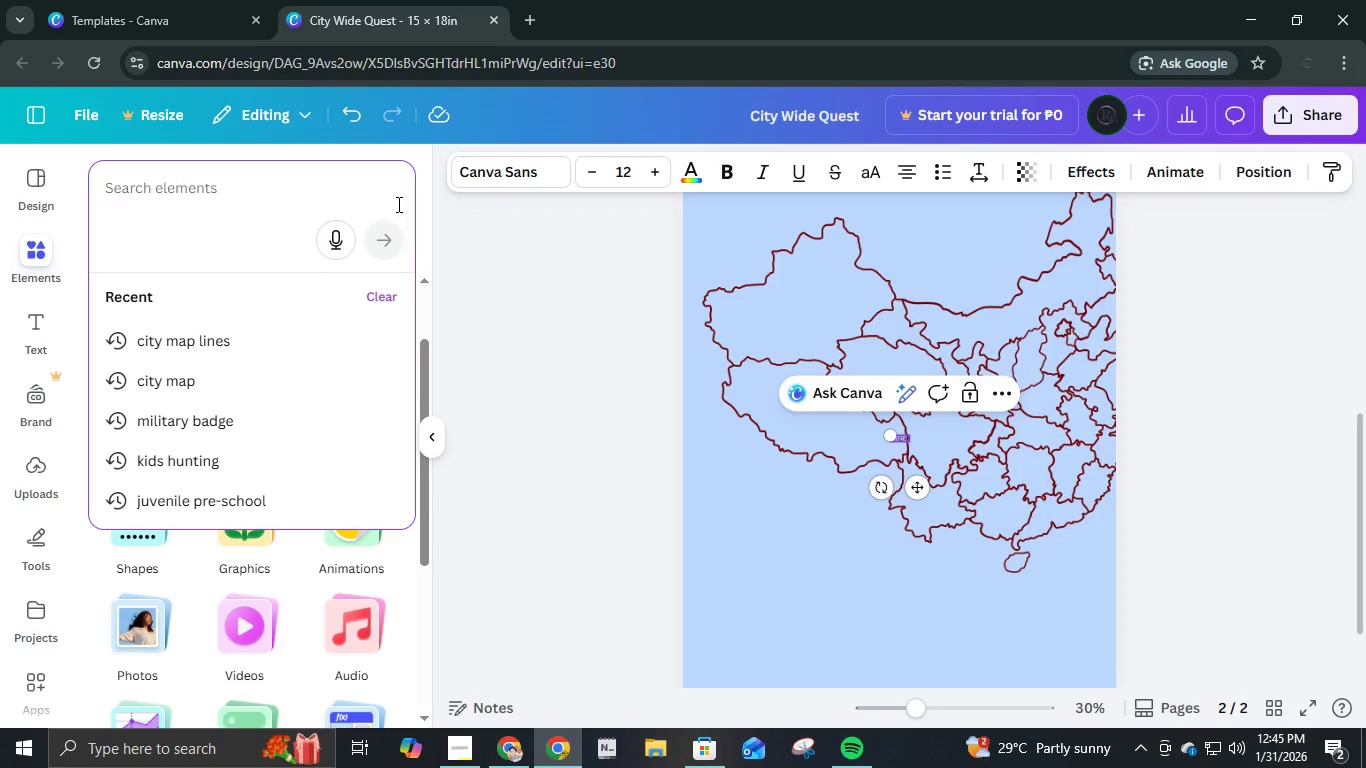 
type(typography)
 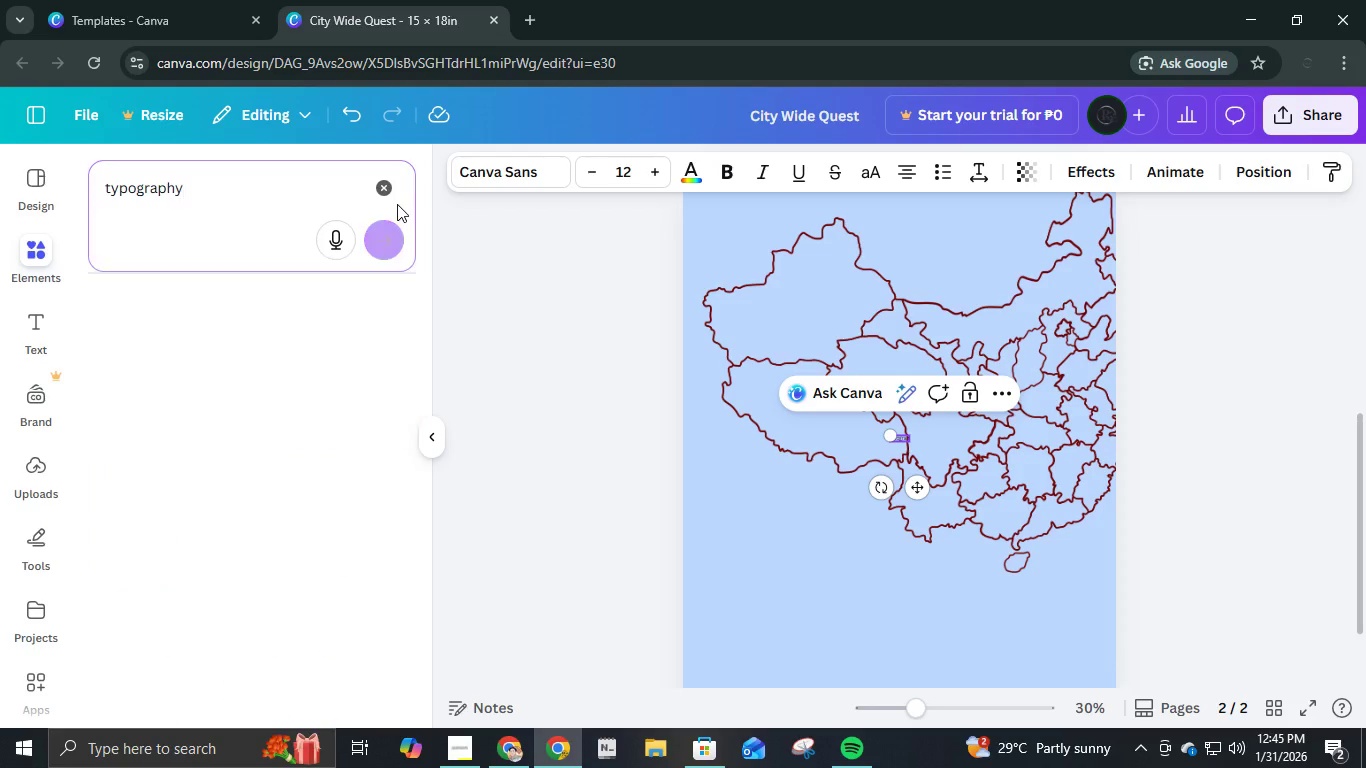 
key(Enter)
 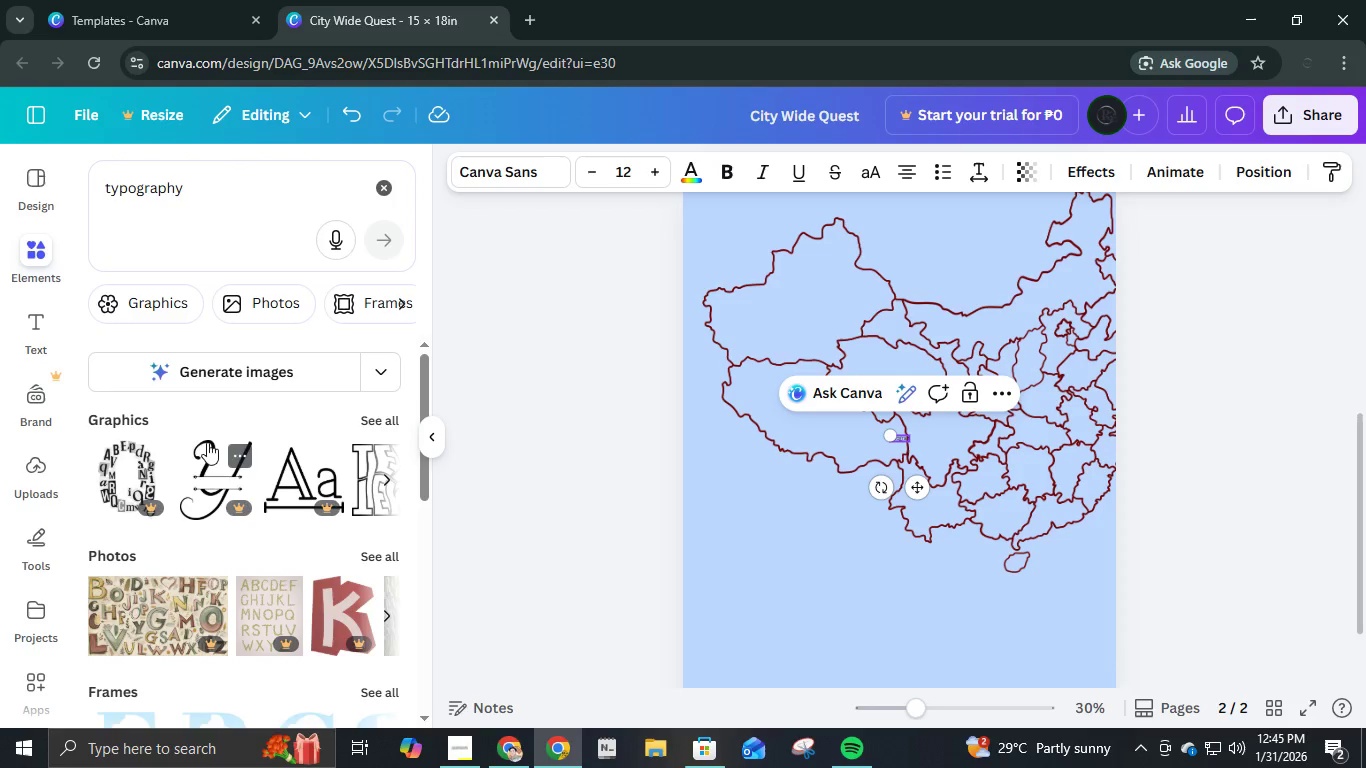 
left_click([191, 204])
 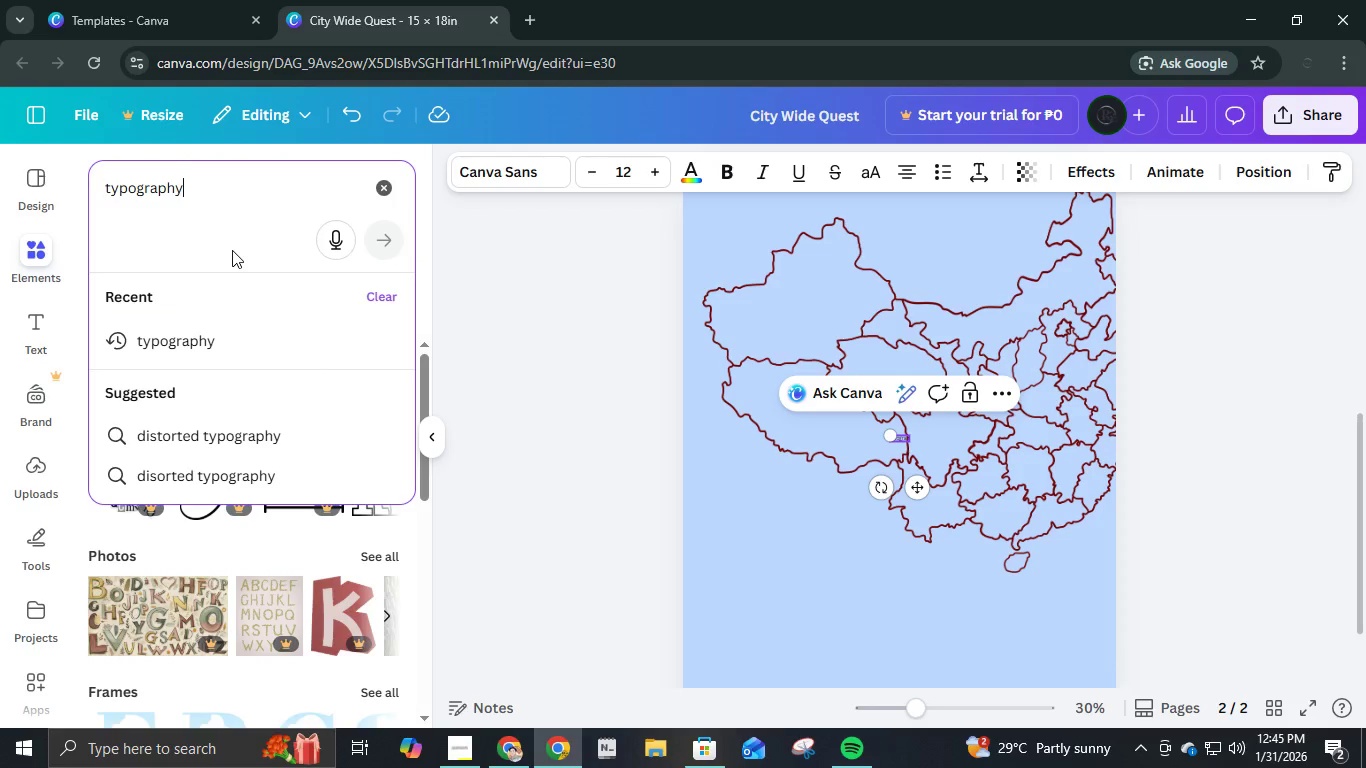 
key(Control+ControlLeft)
 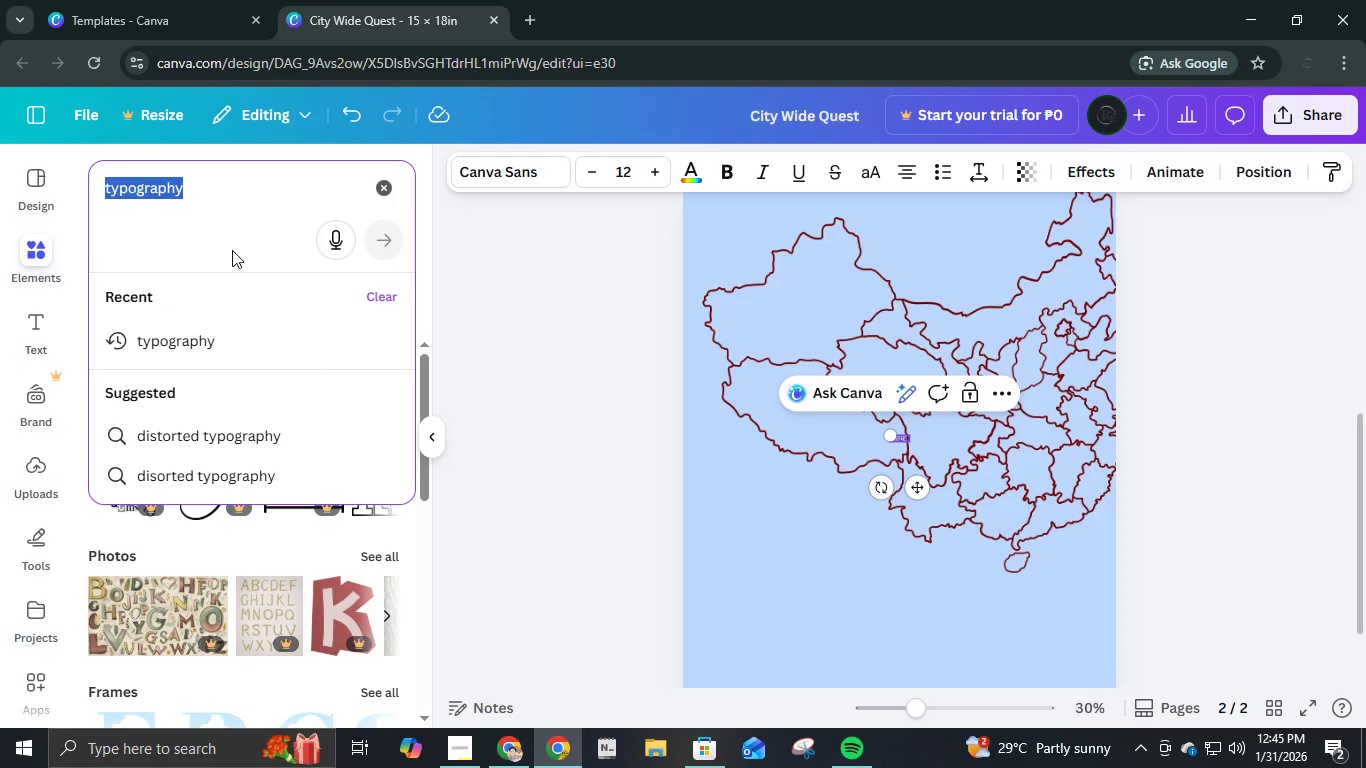 
key(Control+A)
 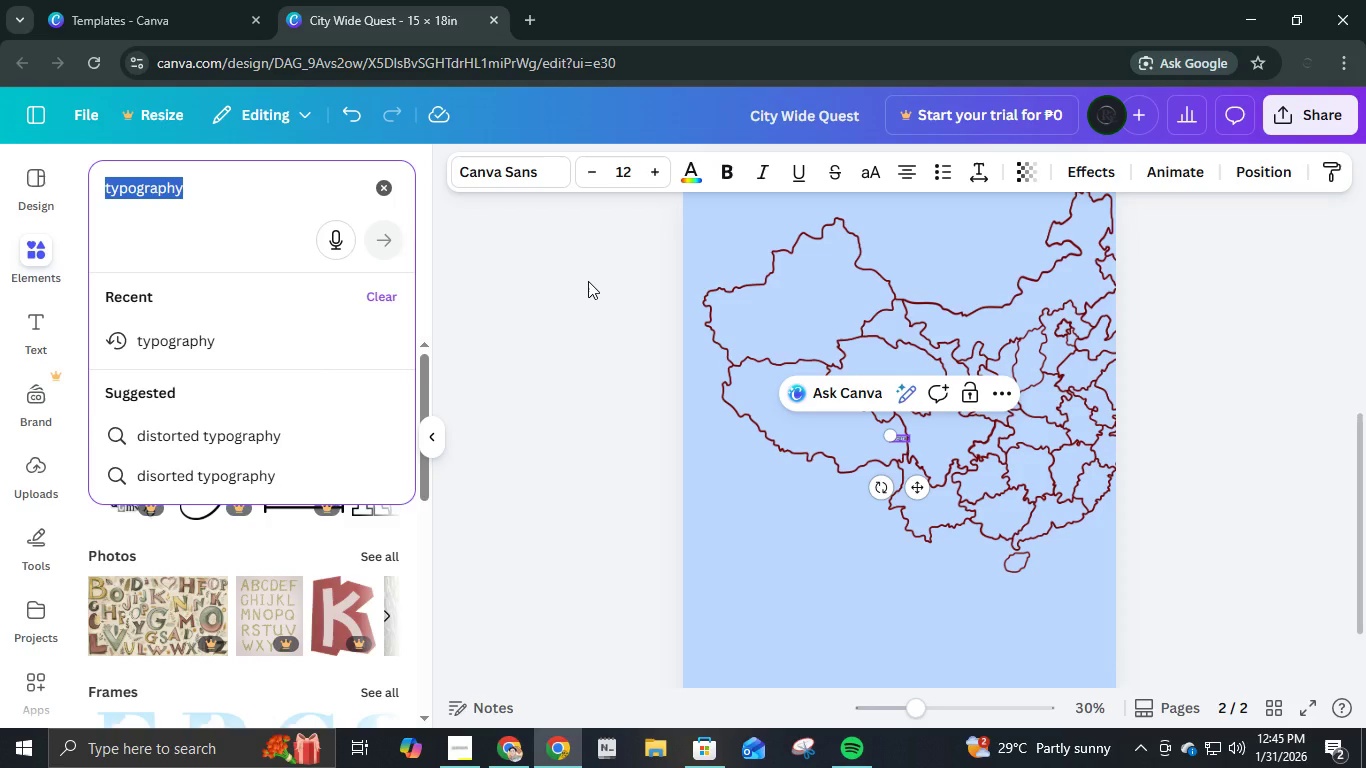 
wait(7.33)
 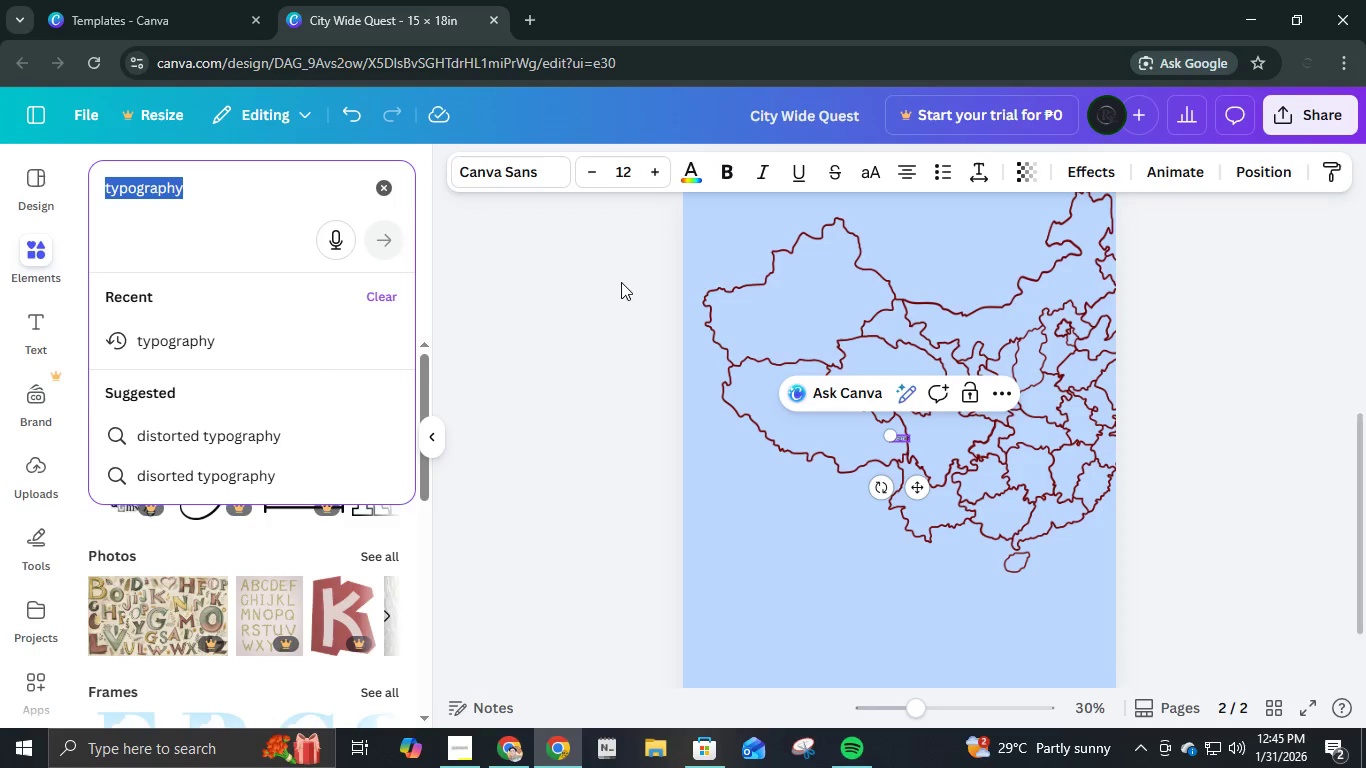 
mouse_move([1354, 7])
 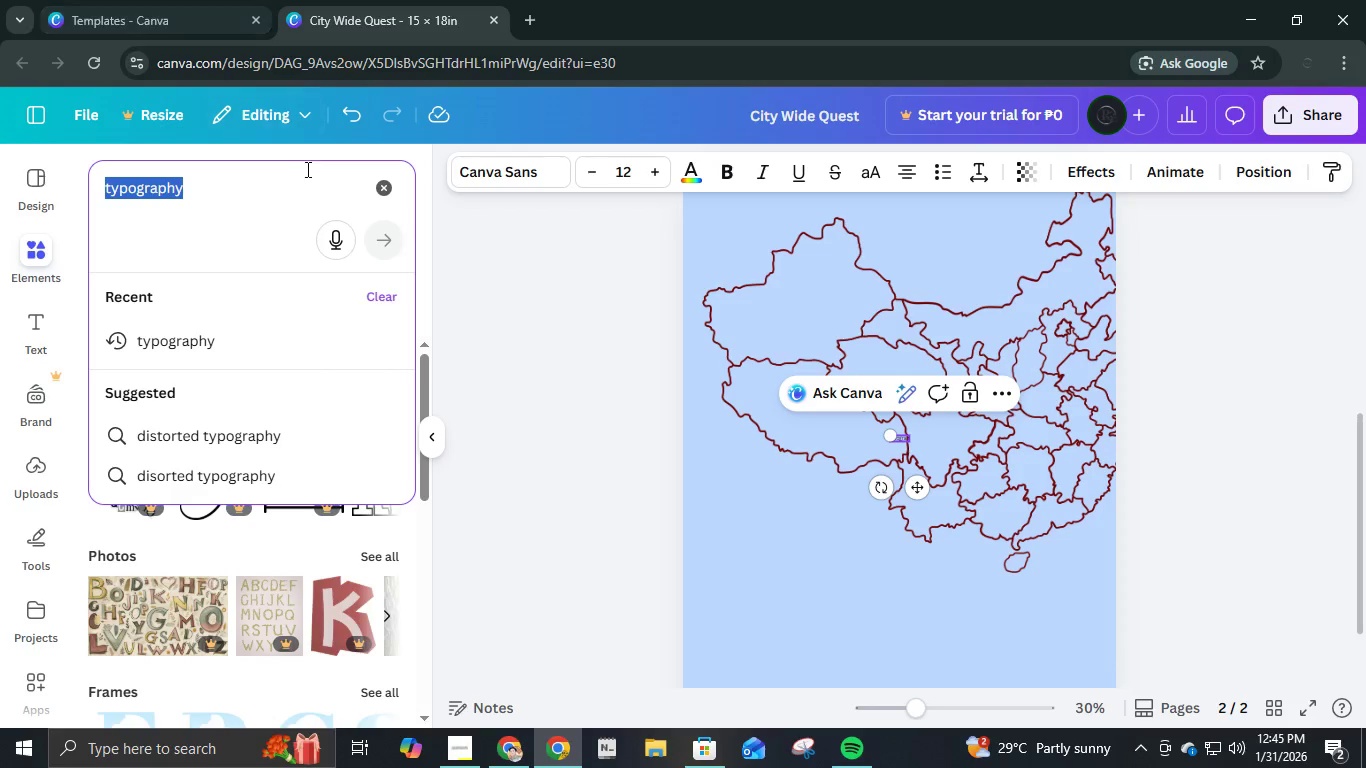 
left_click([594, 663])
 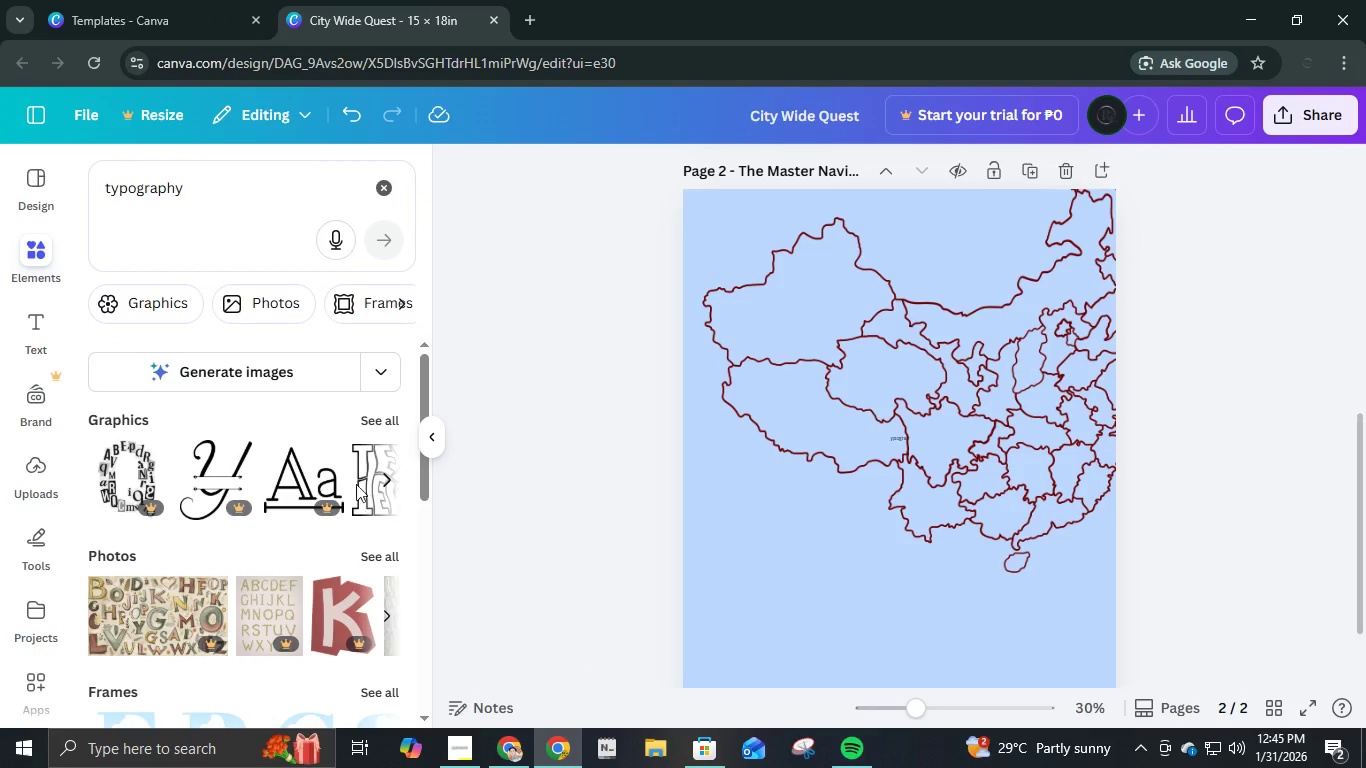 
mouse_move([393, 208])
 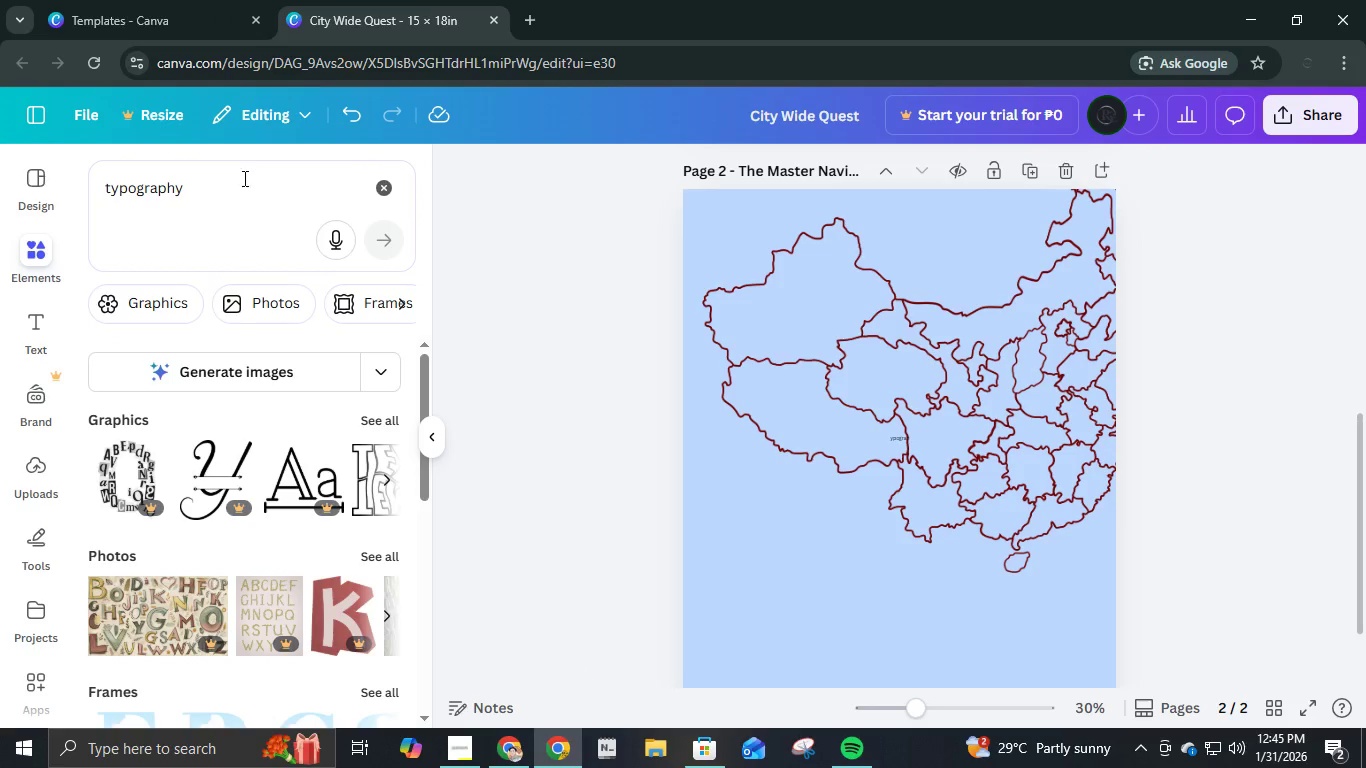 
left_click([245, 200])
 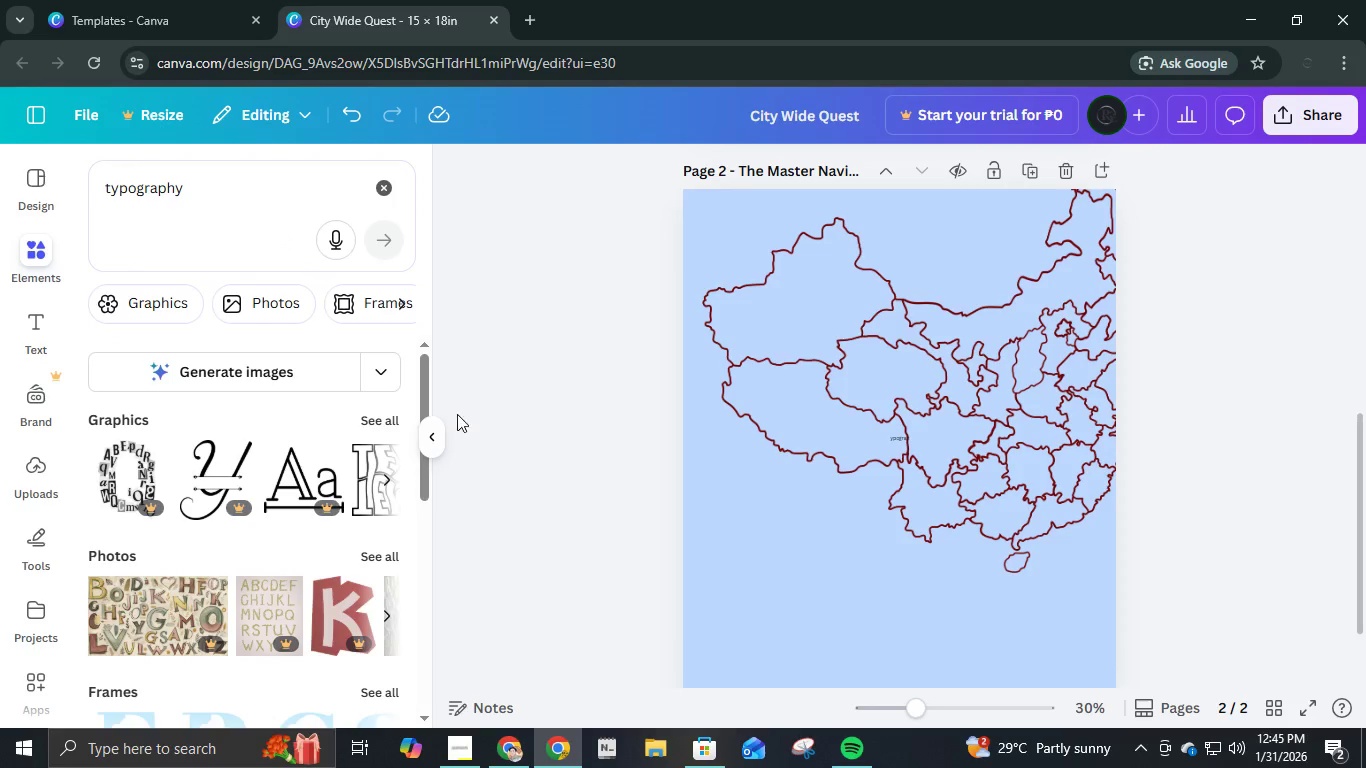 
left_click([379, 424])
 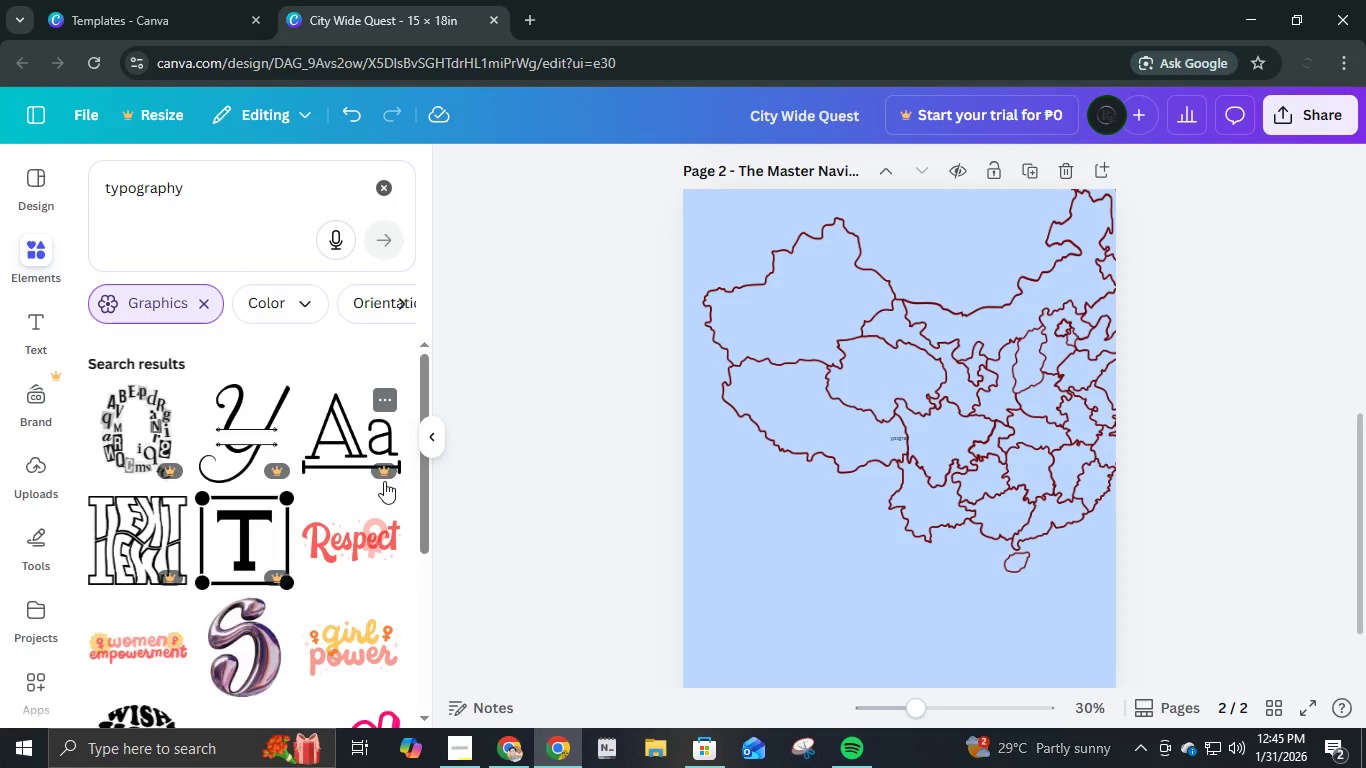 
scroll: coordinate [313, 481], scroll_direction: down, amount: 24.0
 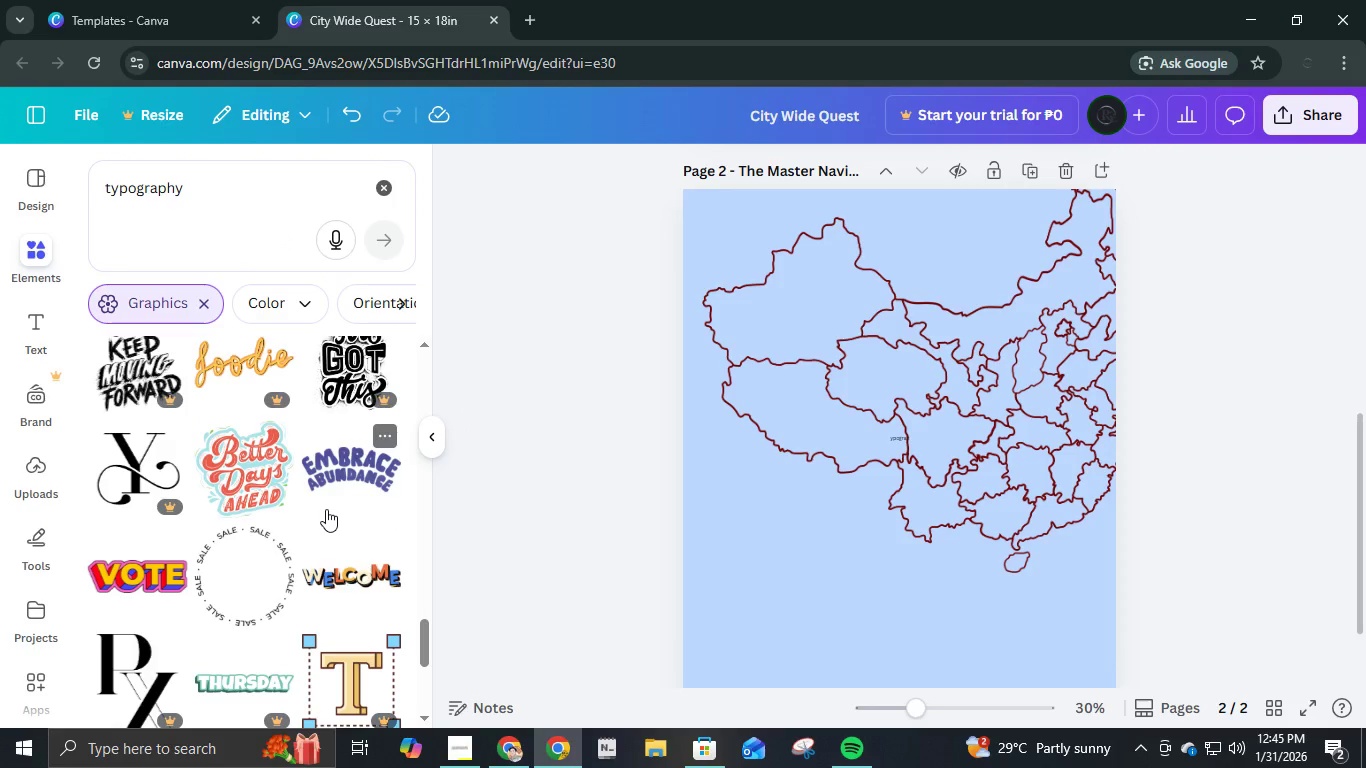 
scroll: coordinate [308, 543], scroll_direction: down, amount: 5.0
 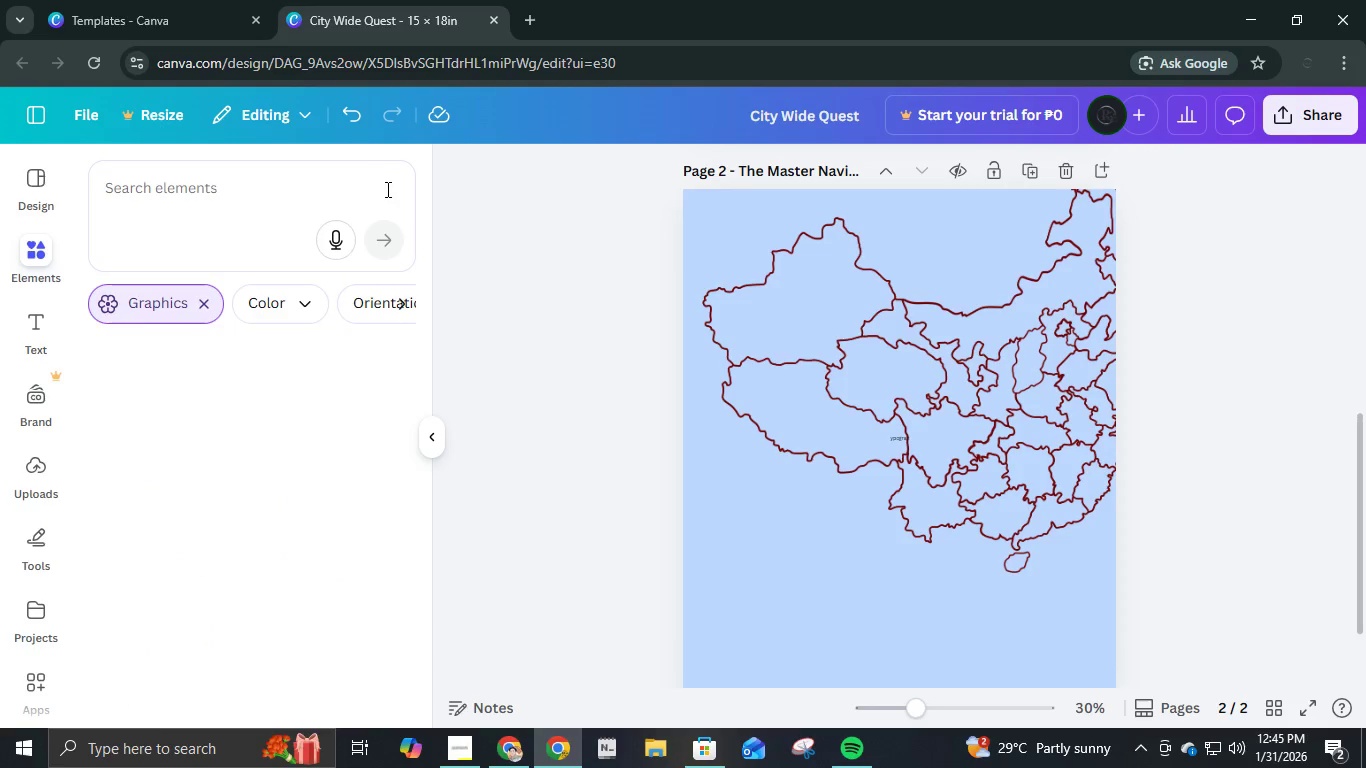 
left_click([347, 200])
 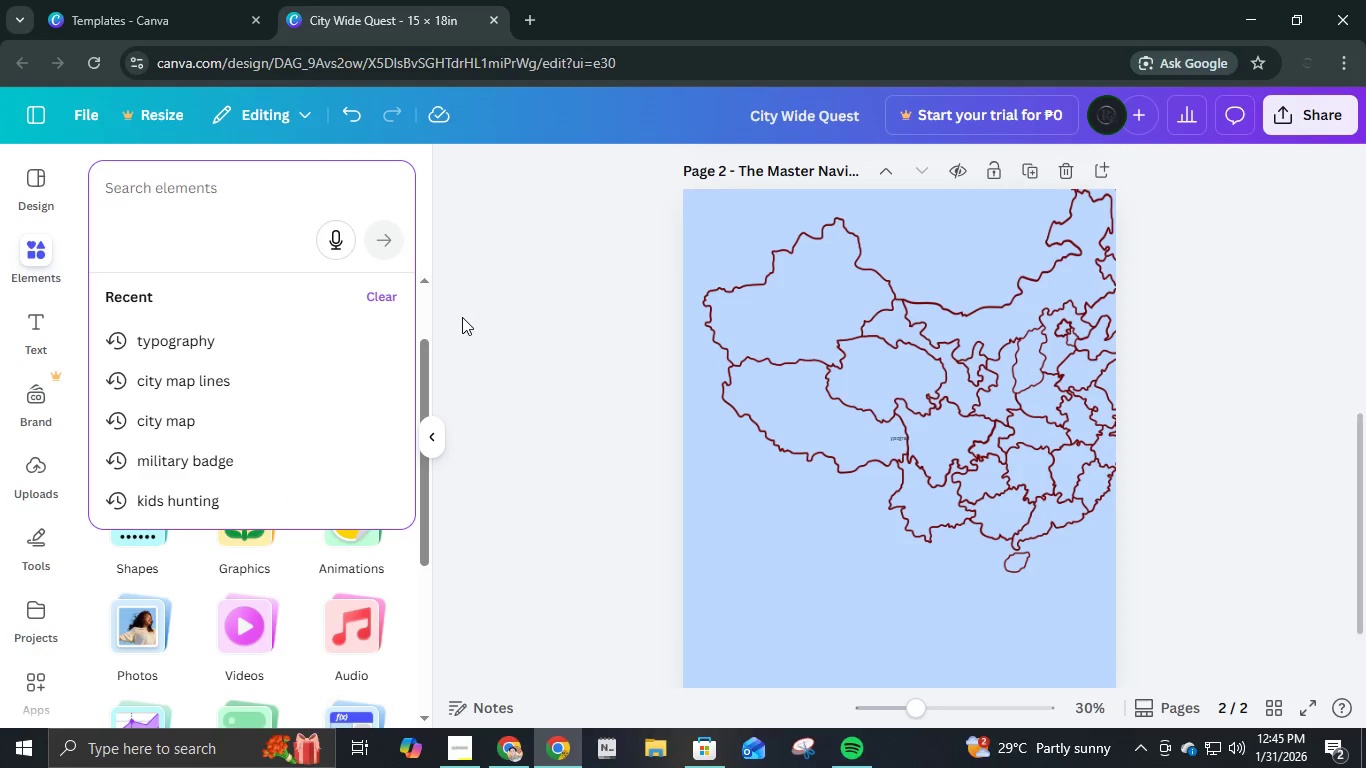 
wait(8.12)
 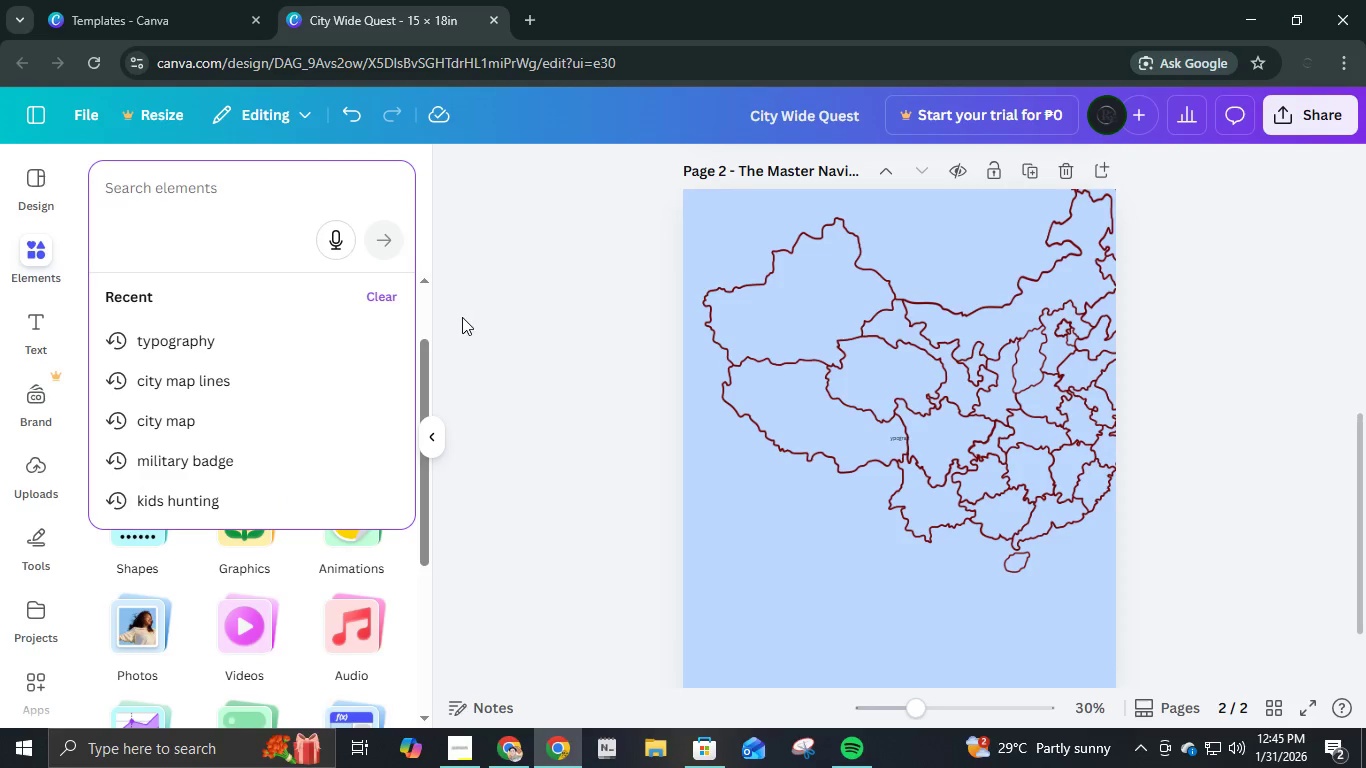 
left_click_drag(start_coordinate=[533, 11], to_coordinate=[537, 26])
 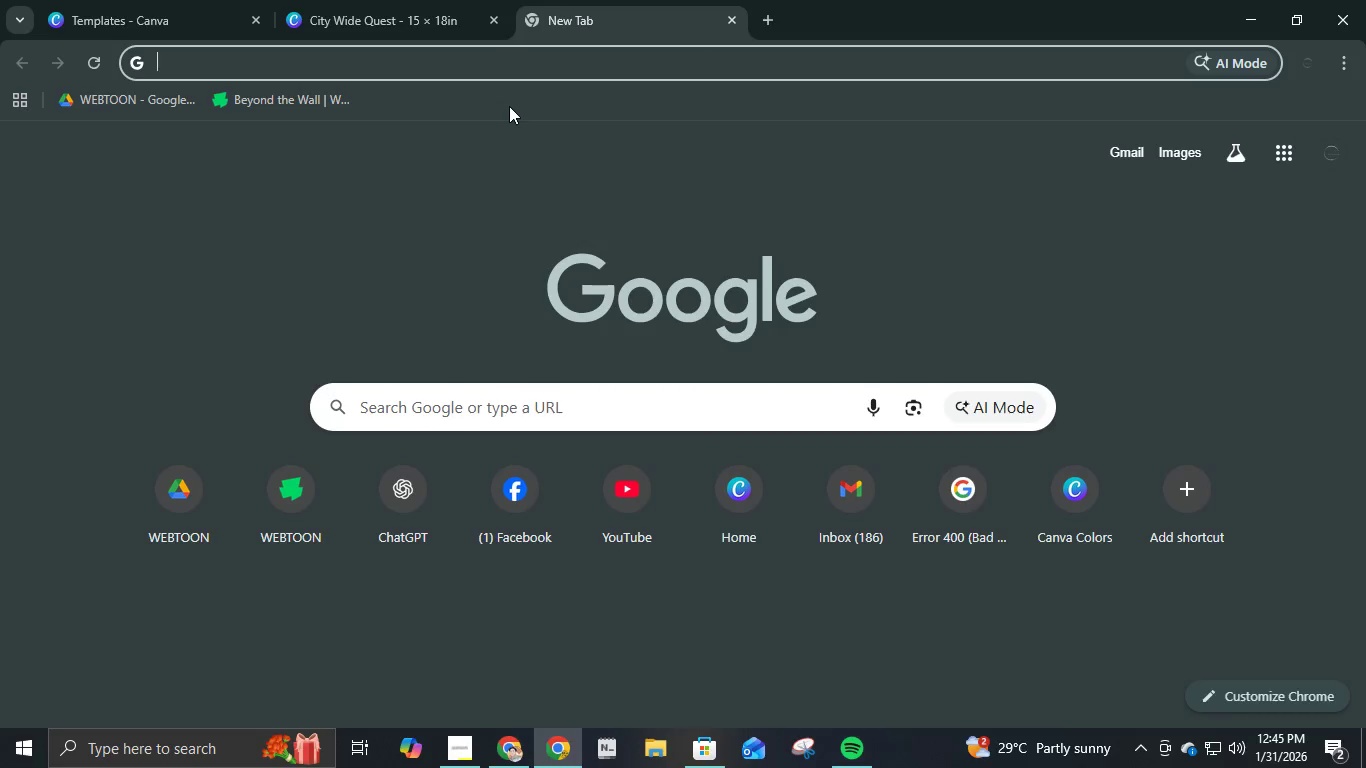 
type(landgraphy)
 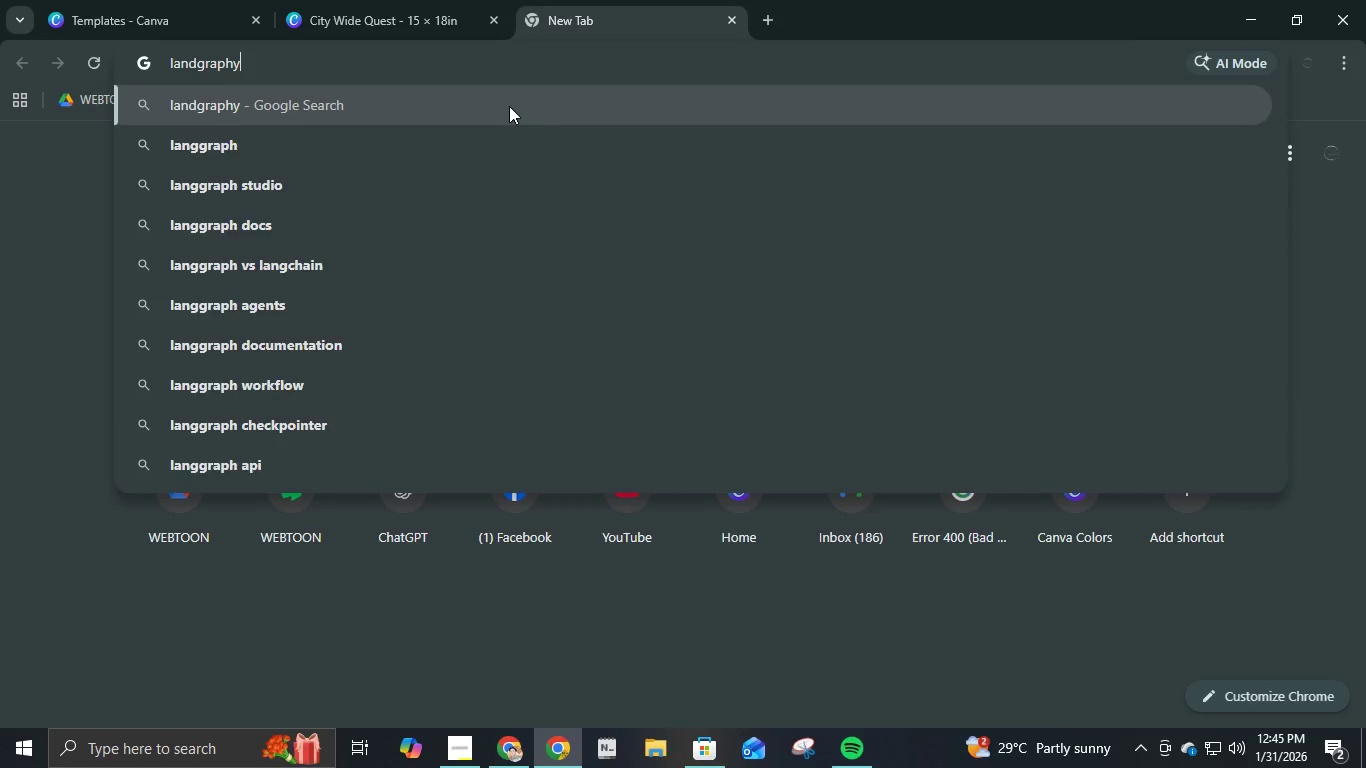 
key(Enter)
 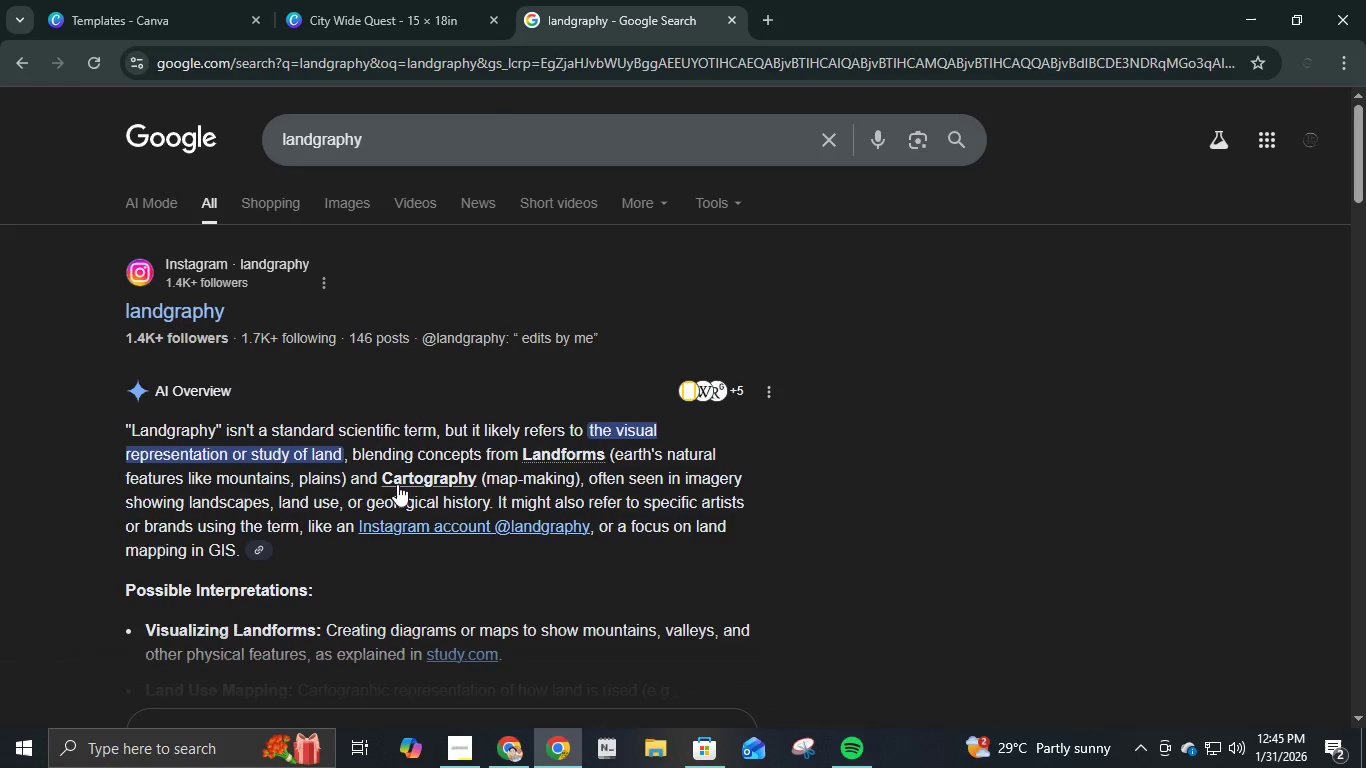 
scroll: coordinate [365, 513], scroll_direction: down, amount: 5.0
 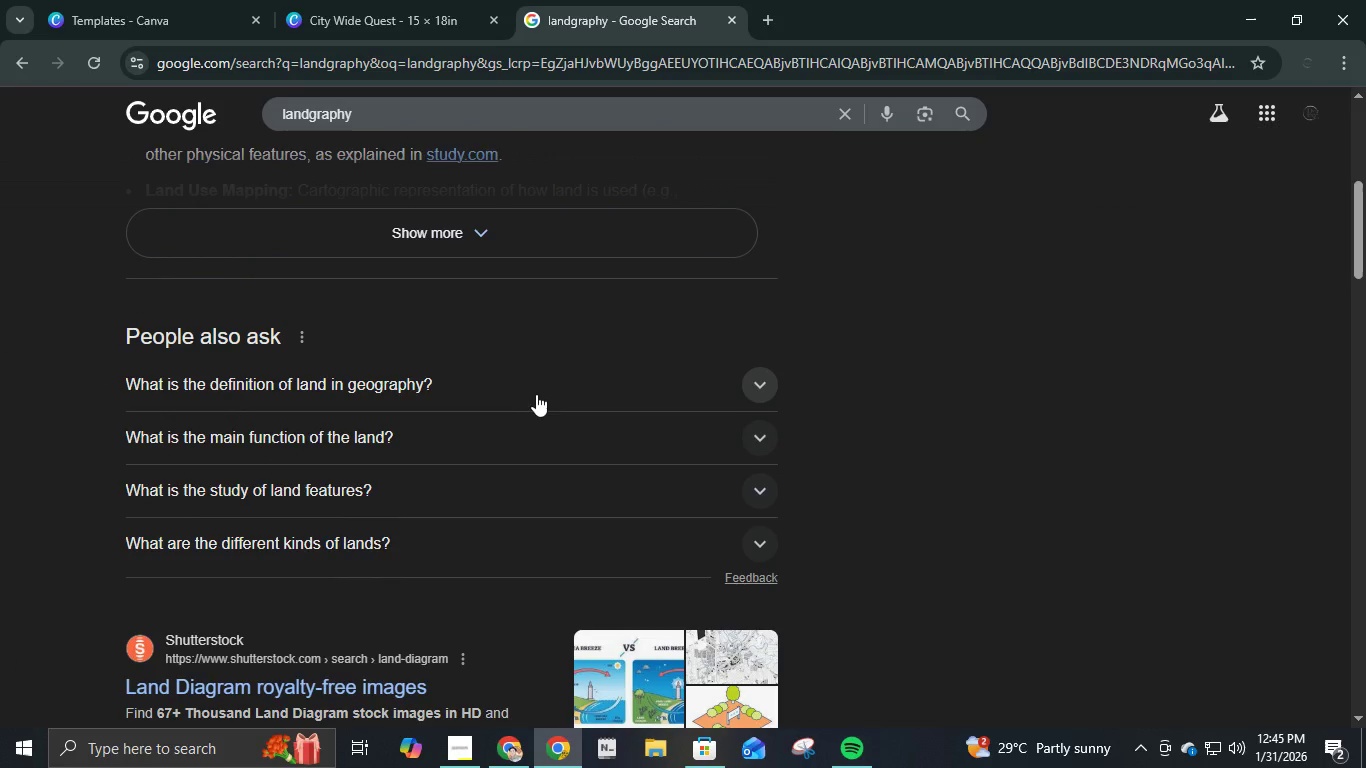 
left_click([542, 389])
 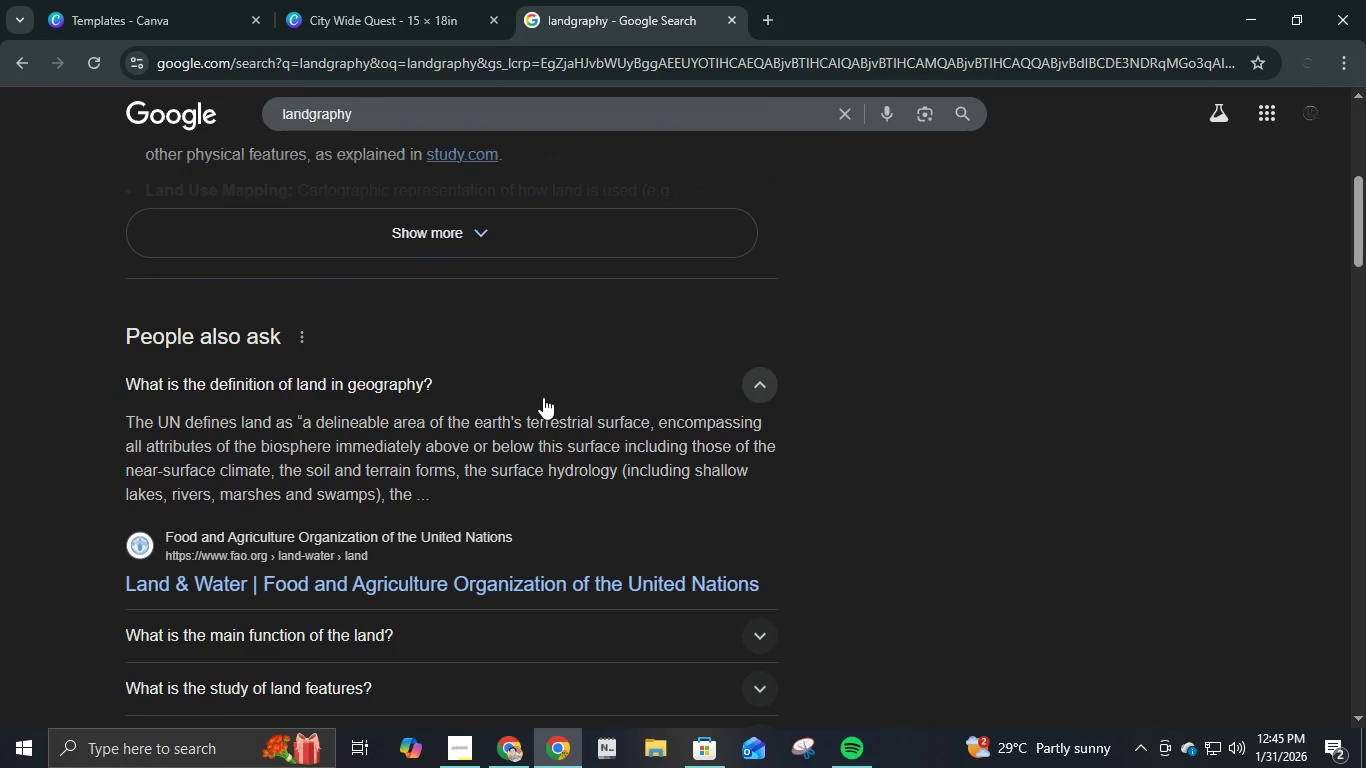 
scroll: coordinate [781, 429], scroll_direction: down, amount: 10.0
 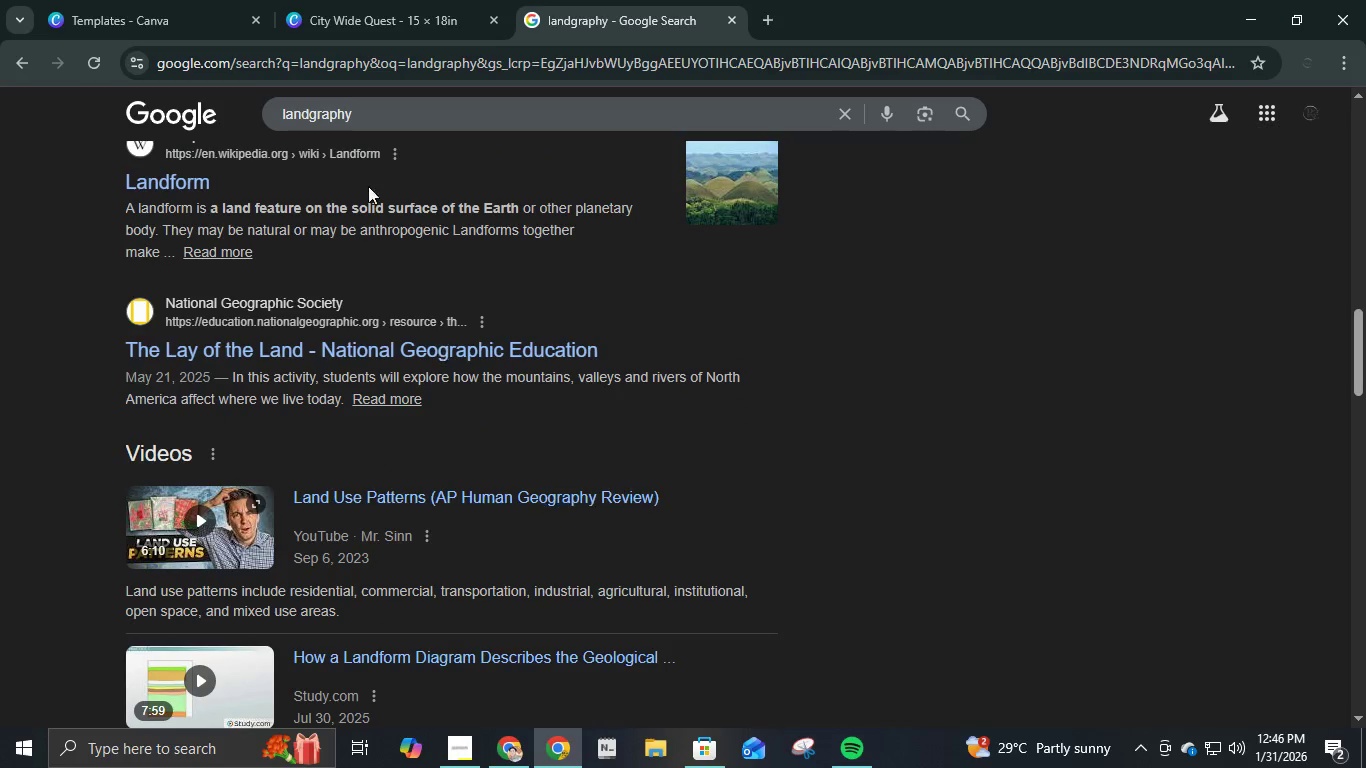 
left_click([380, 0])
 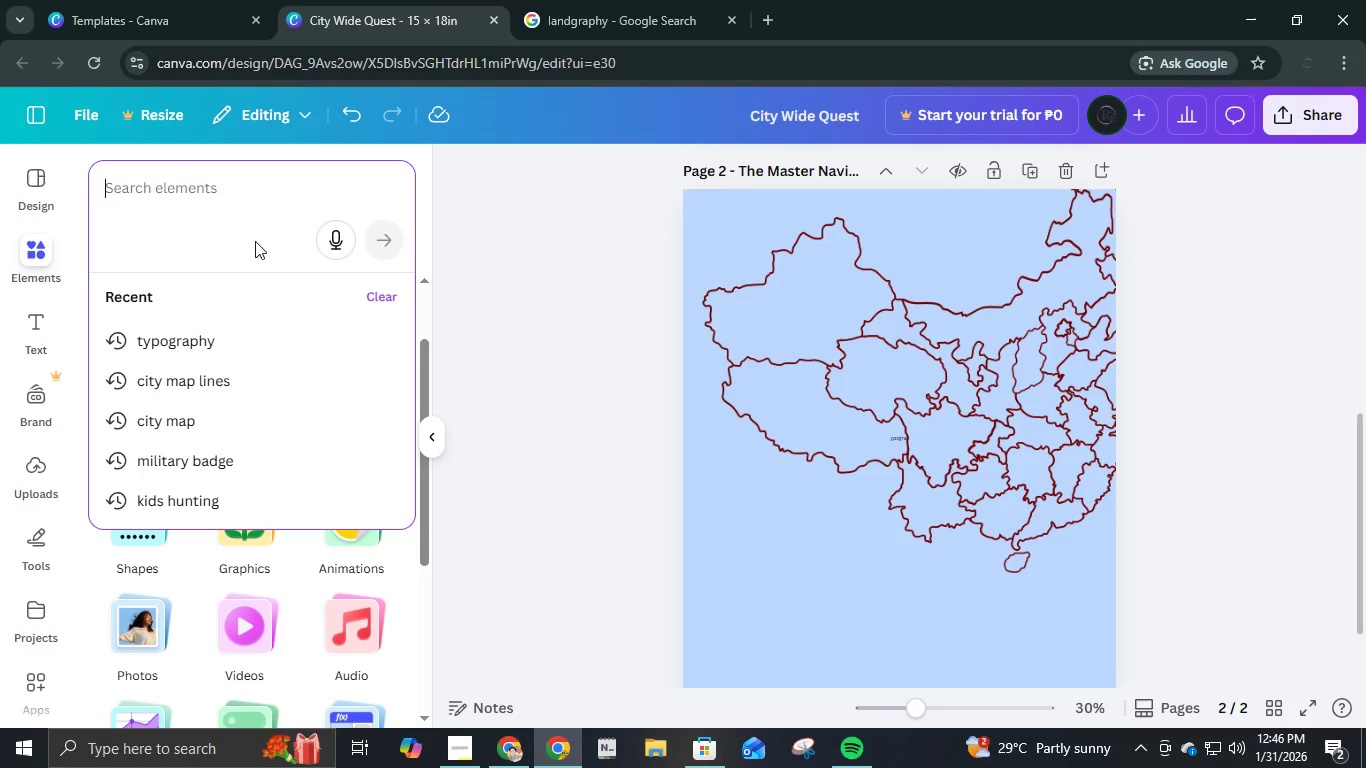 
type(landgraphy)
 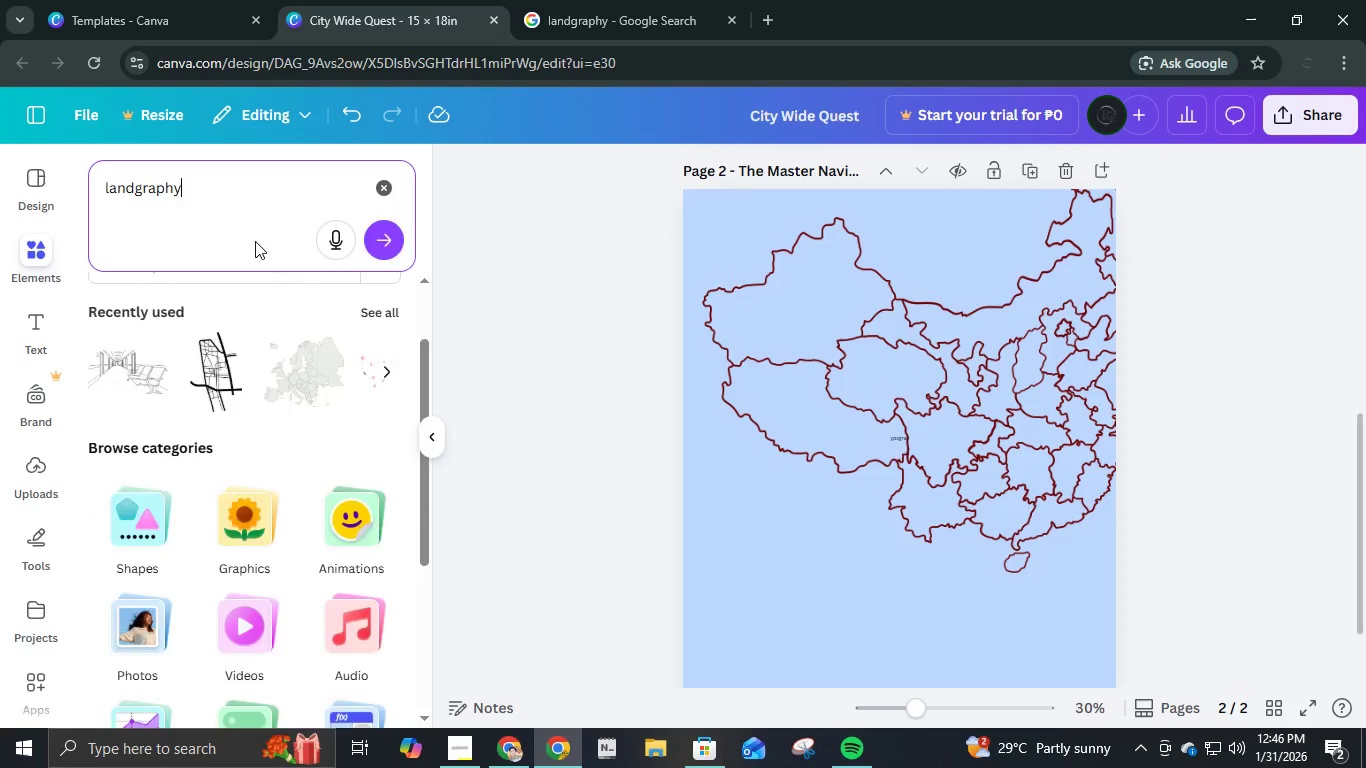 
key(Enter)
 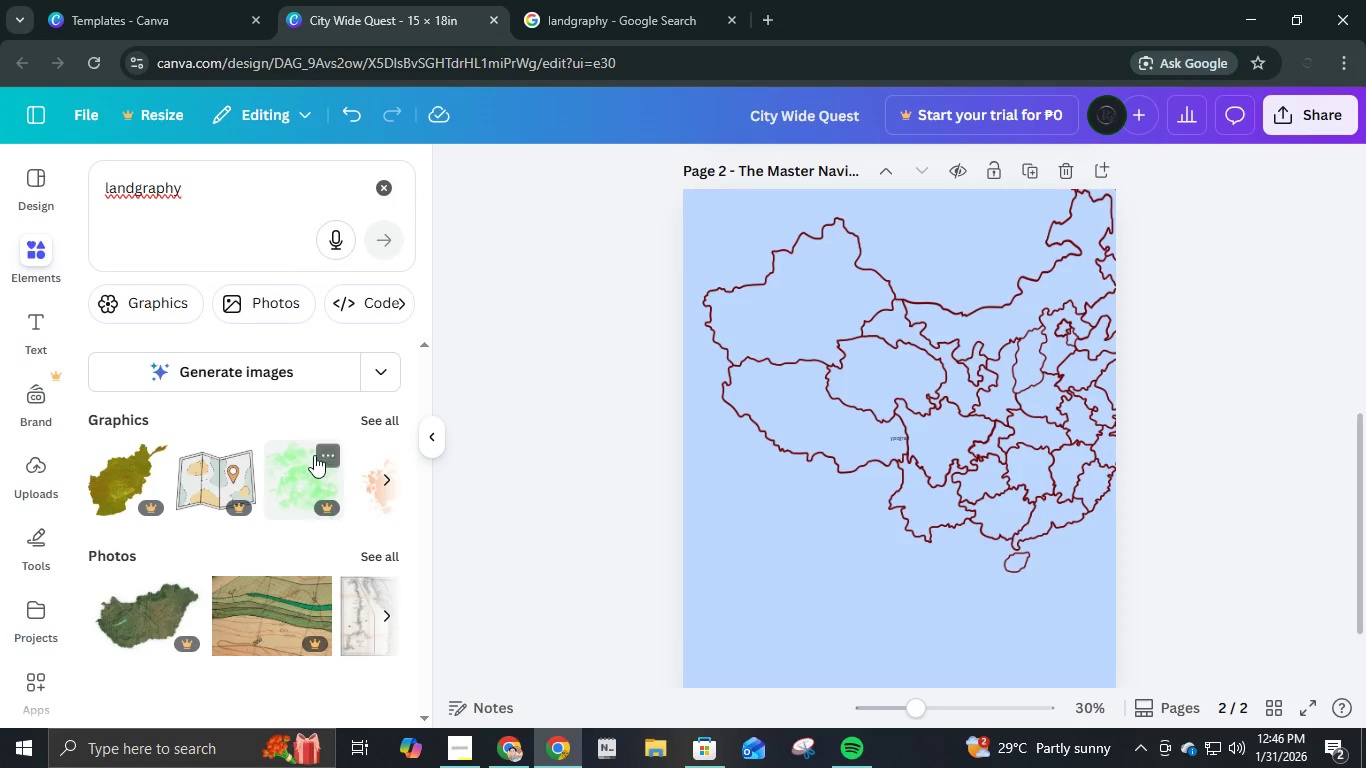 
left_click([365, 423])
 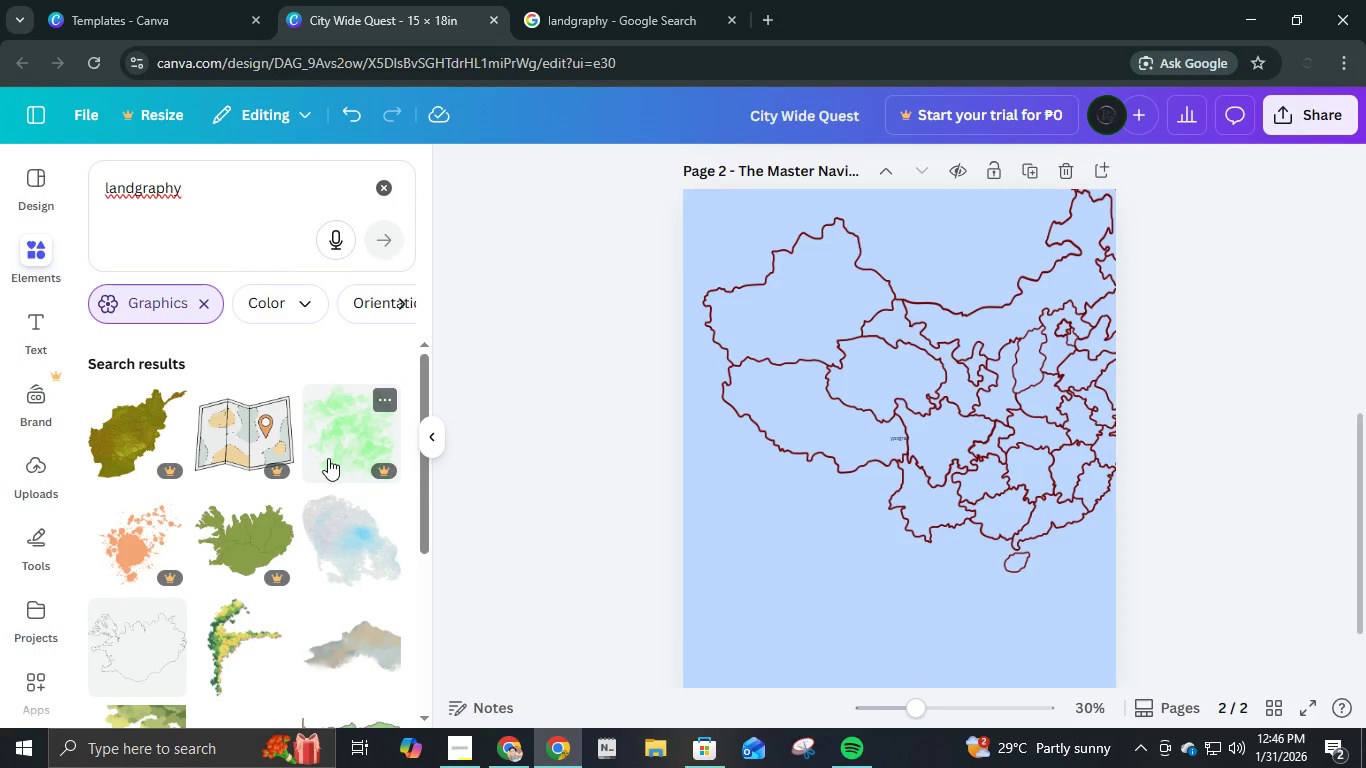 
scroll: coordinate [164, 429], scroll_direction: down, amount: 13.0
 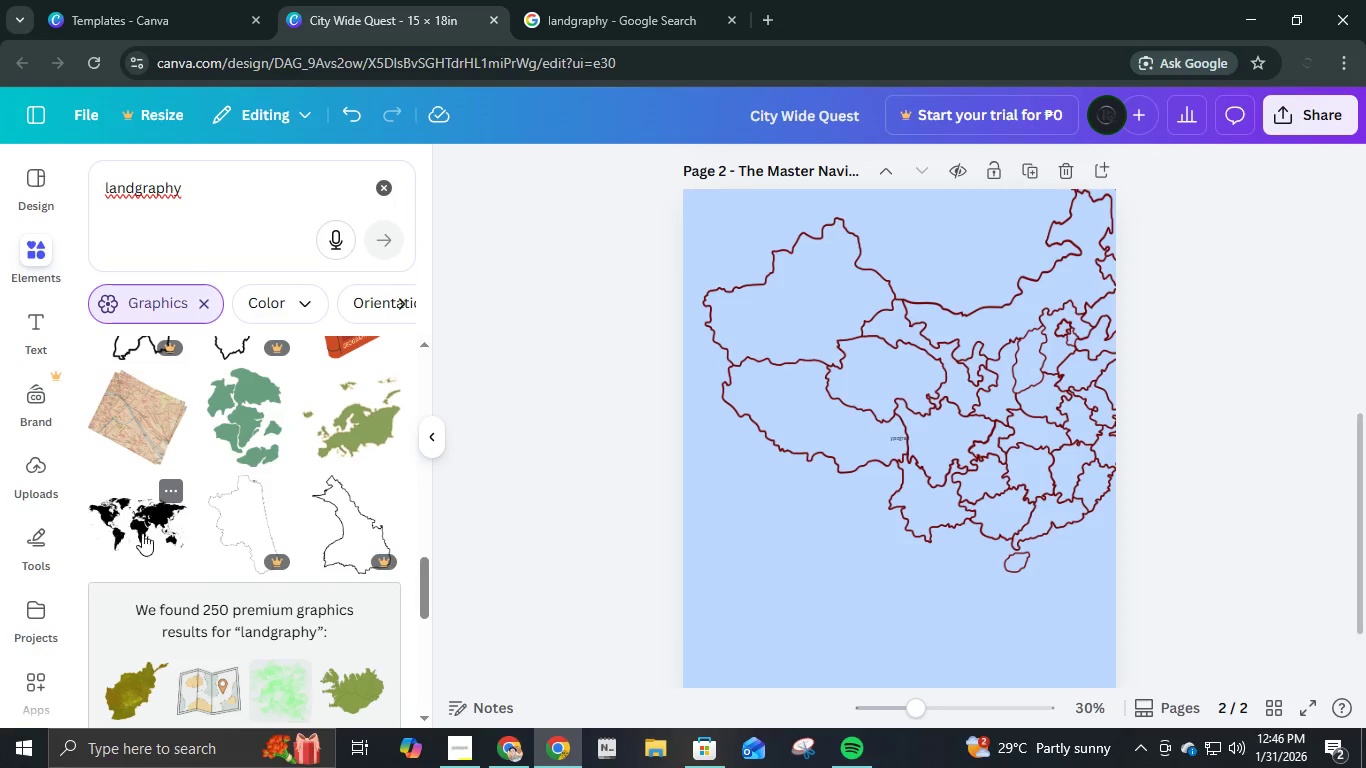 
scroll: coordinate [384, 604], scroll_direction: down, amount: 17.0
 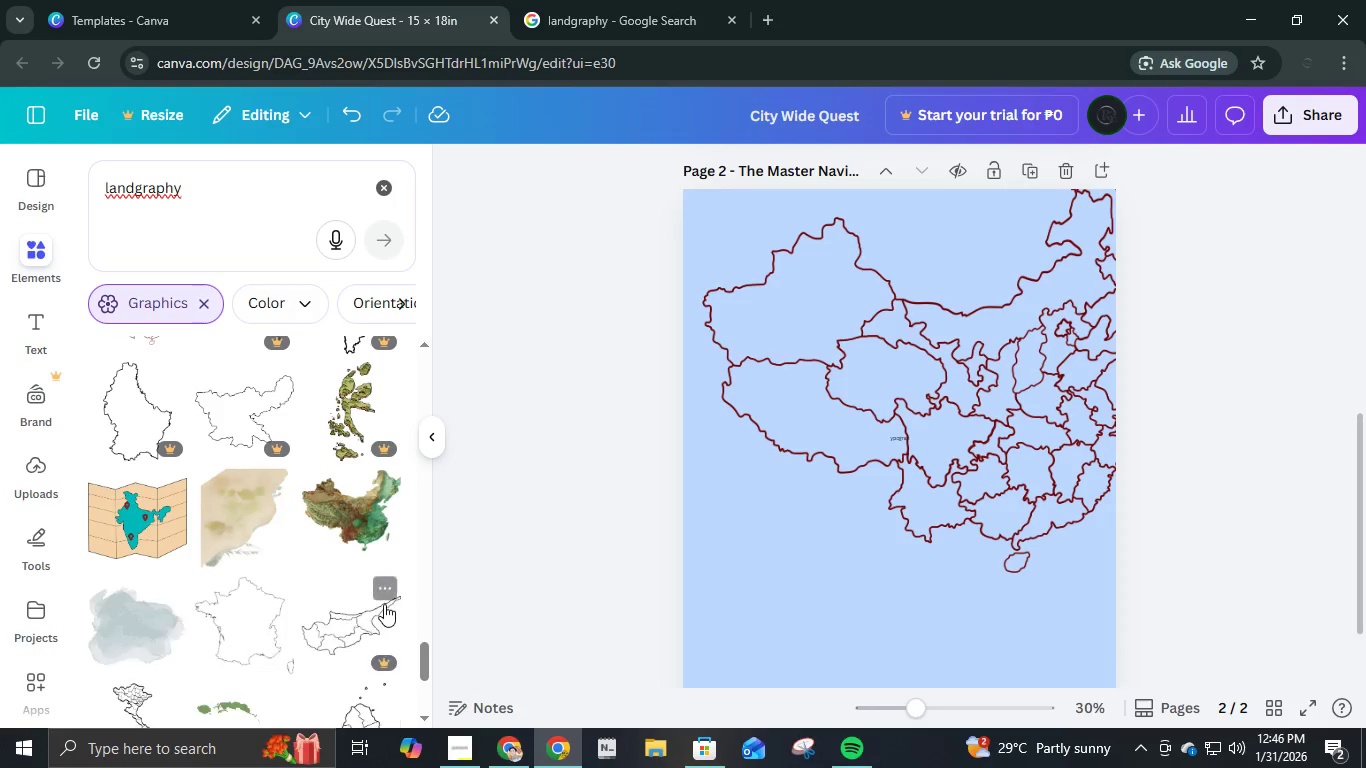 
scroll: coordinate [315, 509], scroll_direction: down, amount: 6.0
 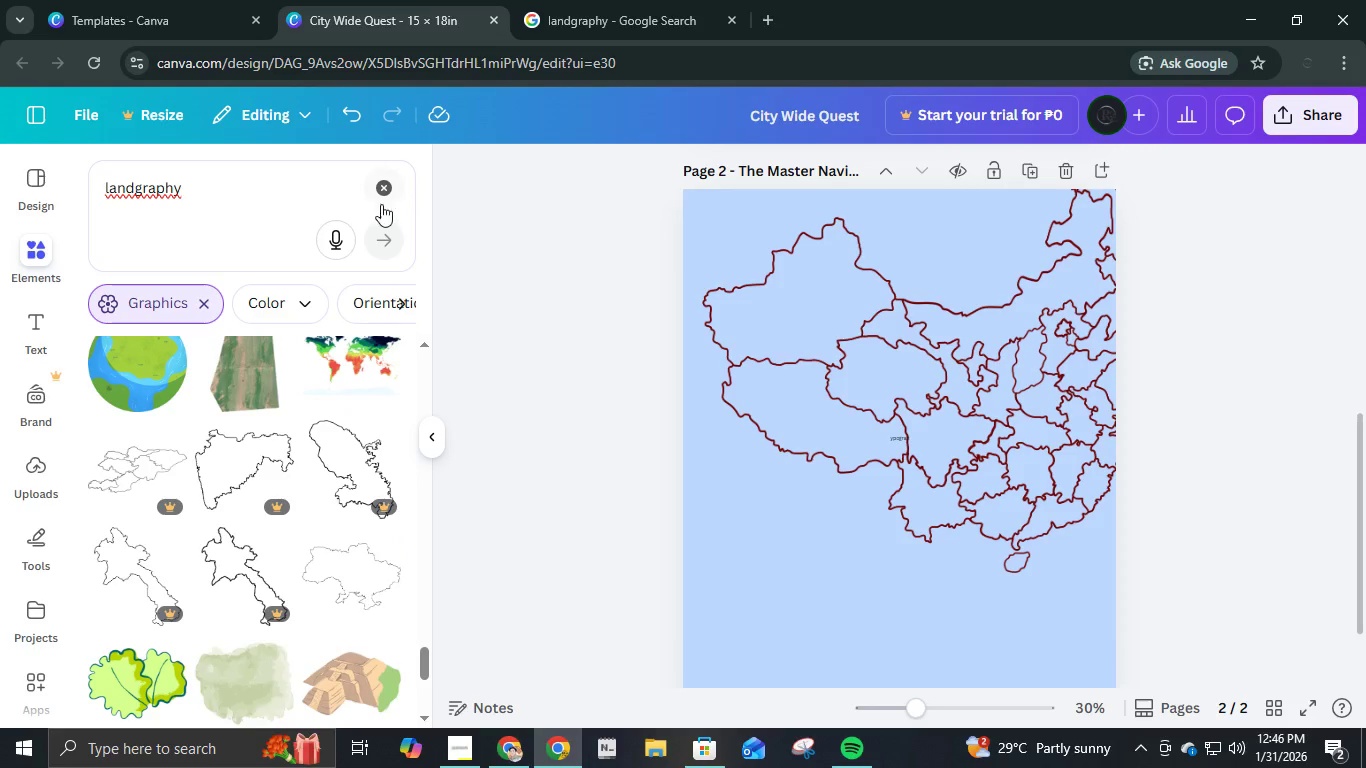 
left_click([383, 189])
 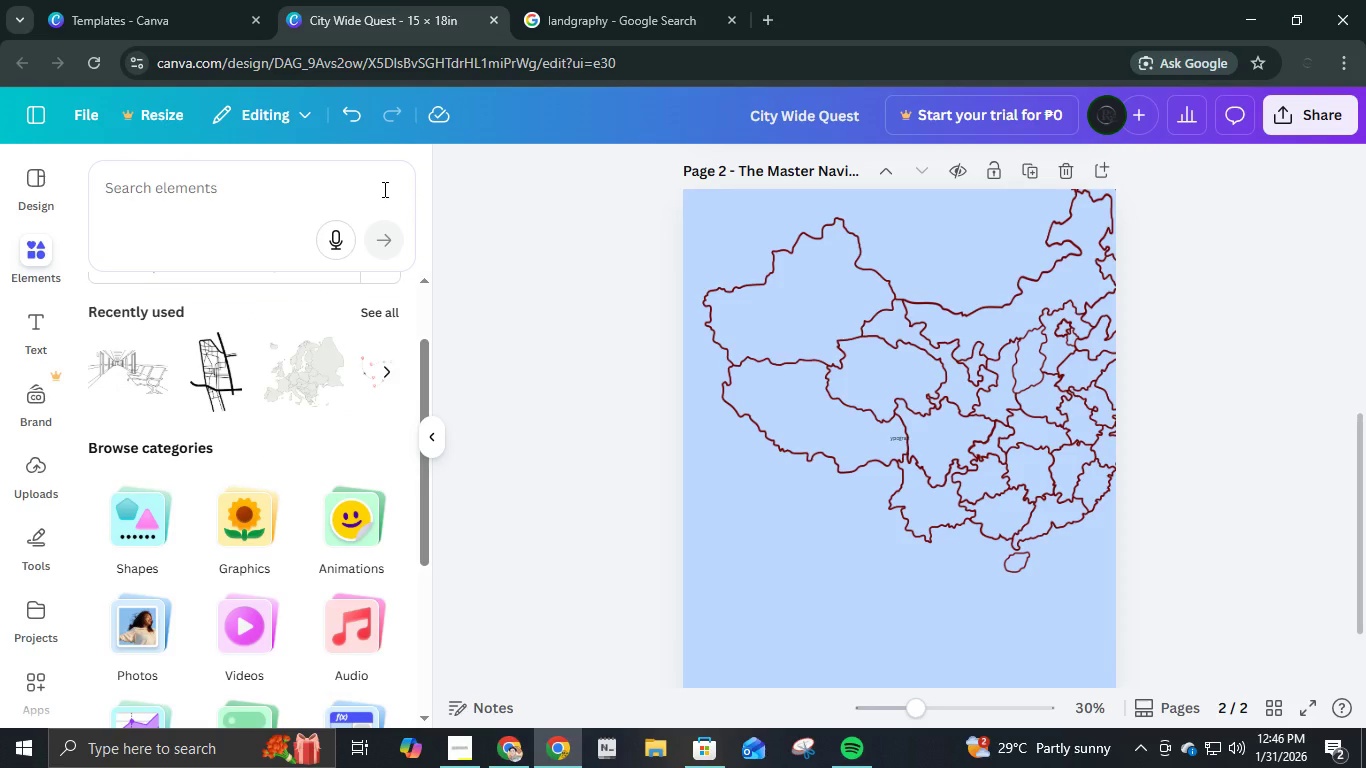 
type(map)
 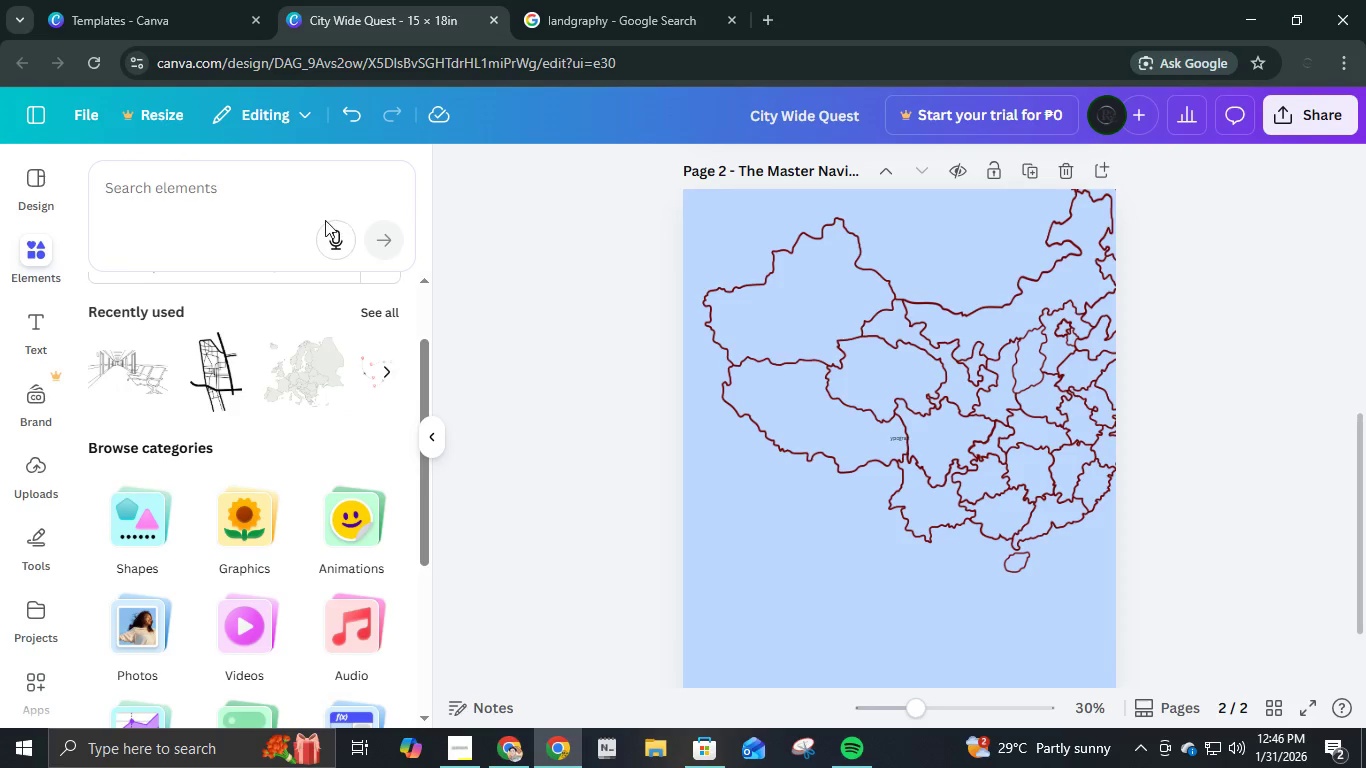 
left_click([299, 188])
 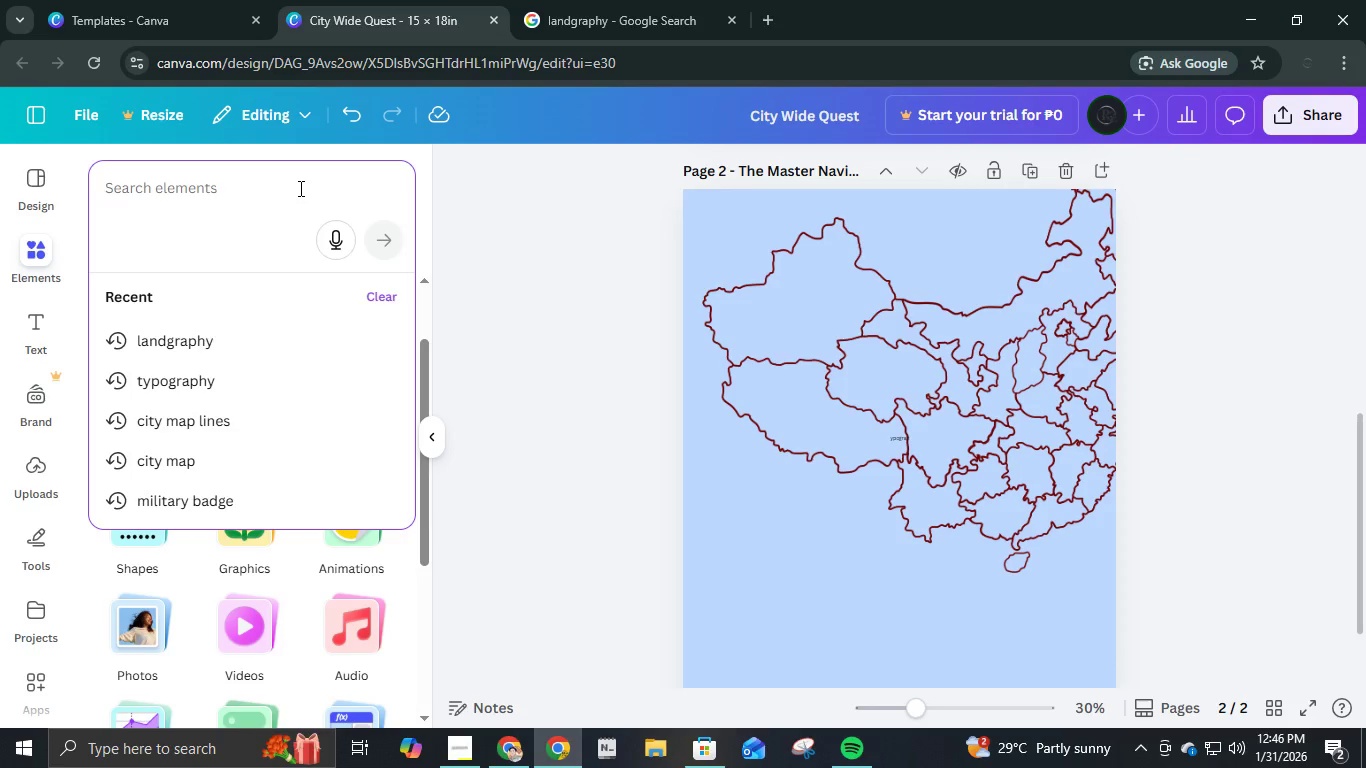 
type(map lines)
 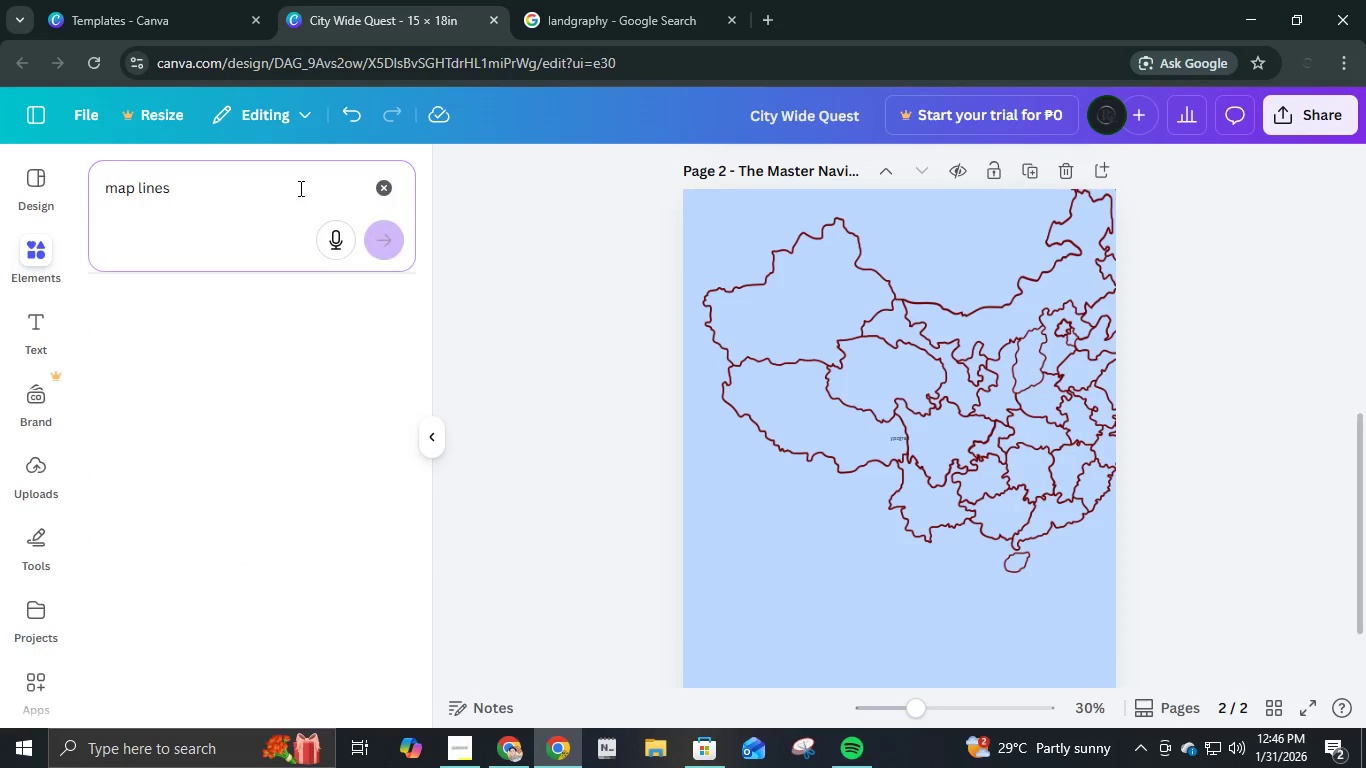 
key(Enter)
 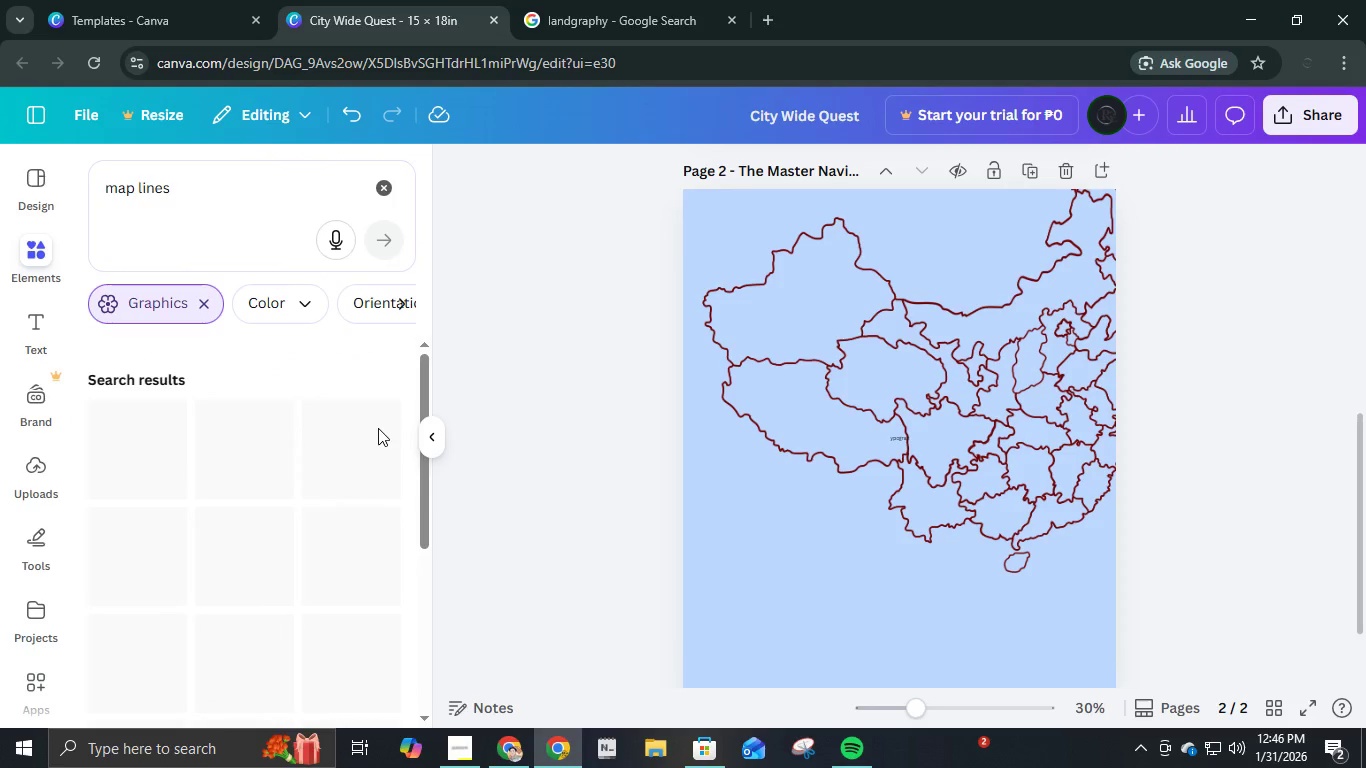 
scroll: coordinate [366, 445], scroll_direction: down, amount: 1.0
 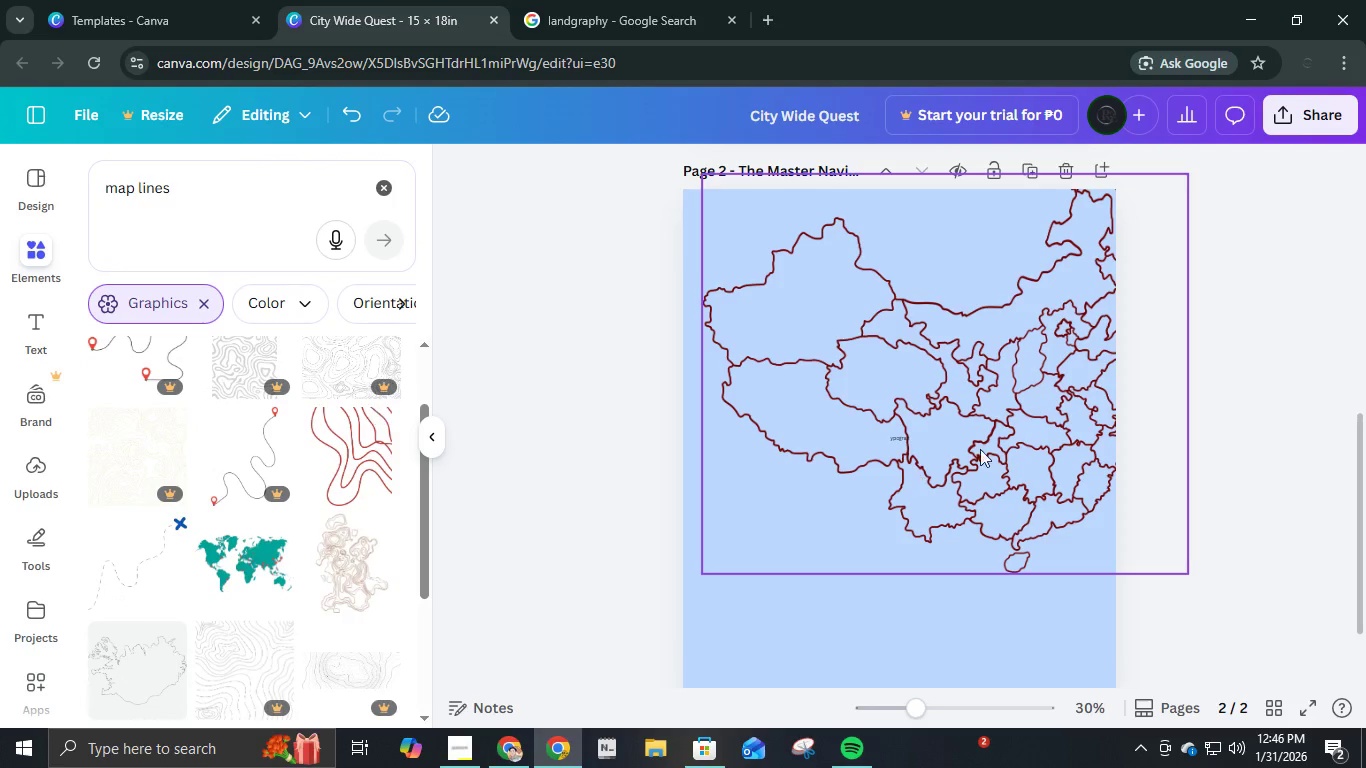 
left_click([1003, 438])
 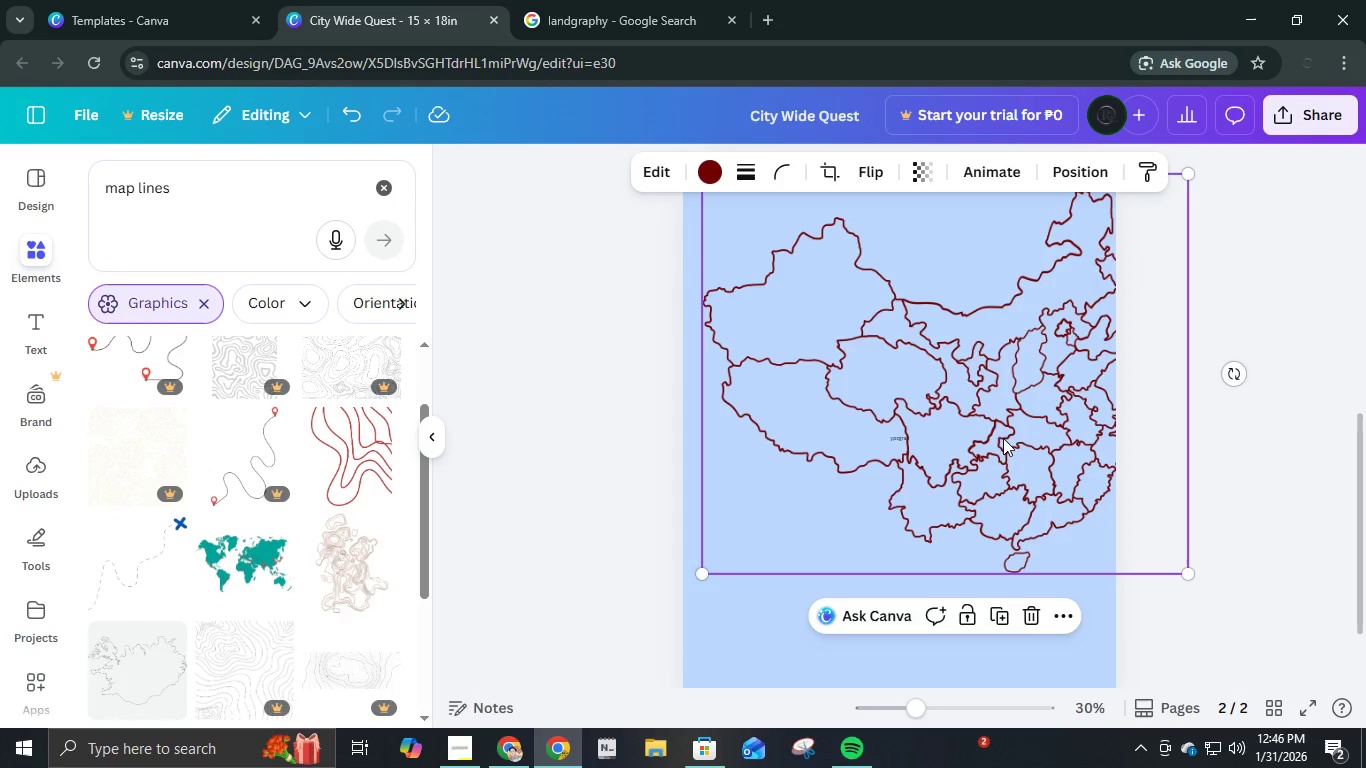 
scroll: coordinate [1007, 433], scroll_direction: none, amount: 0.0
 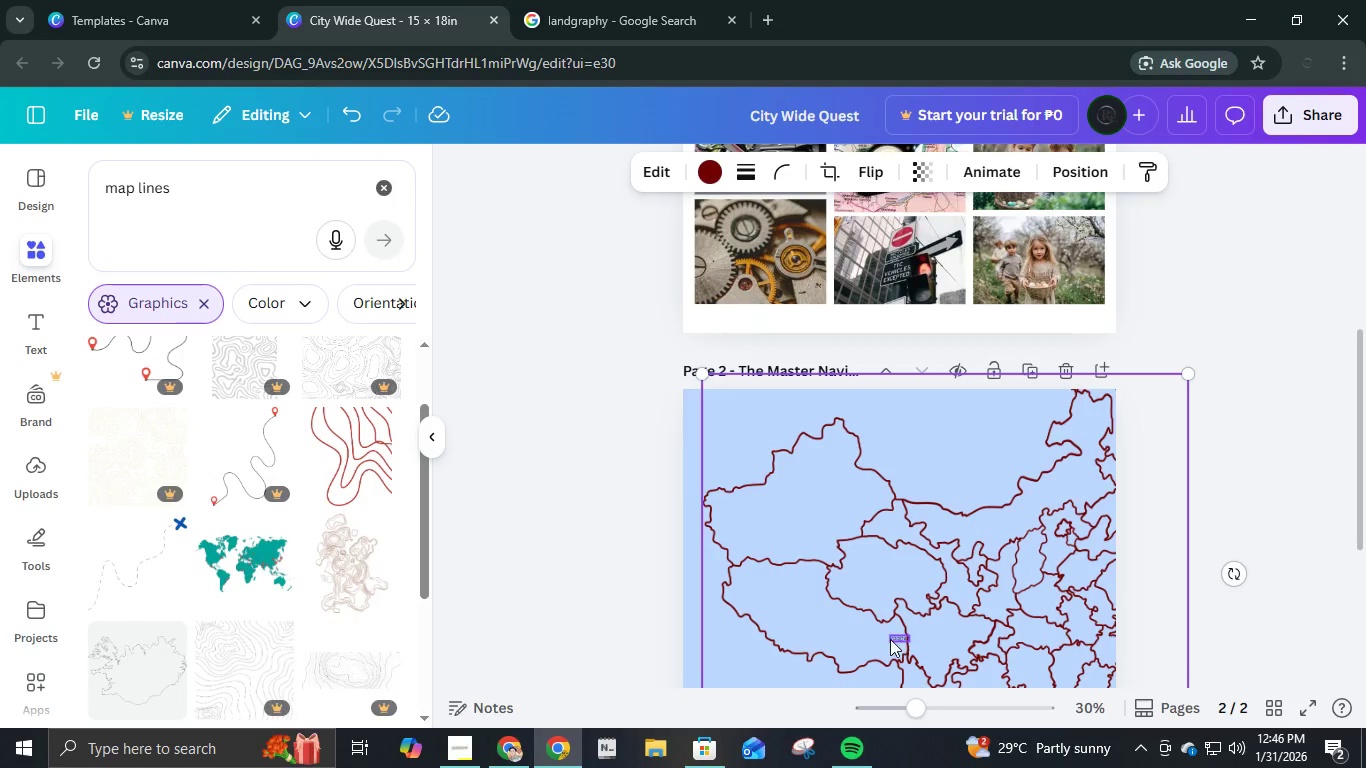 
left_click([890, 639])
 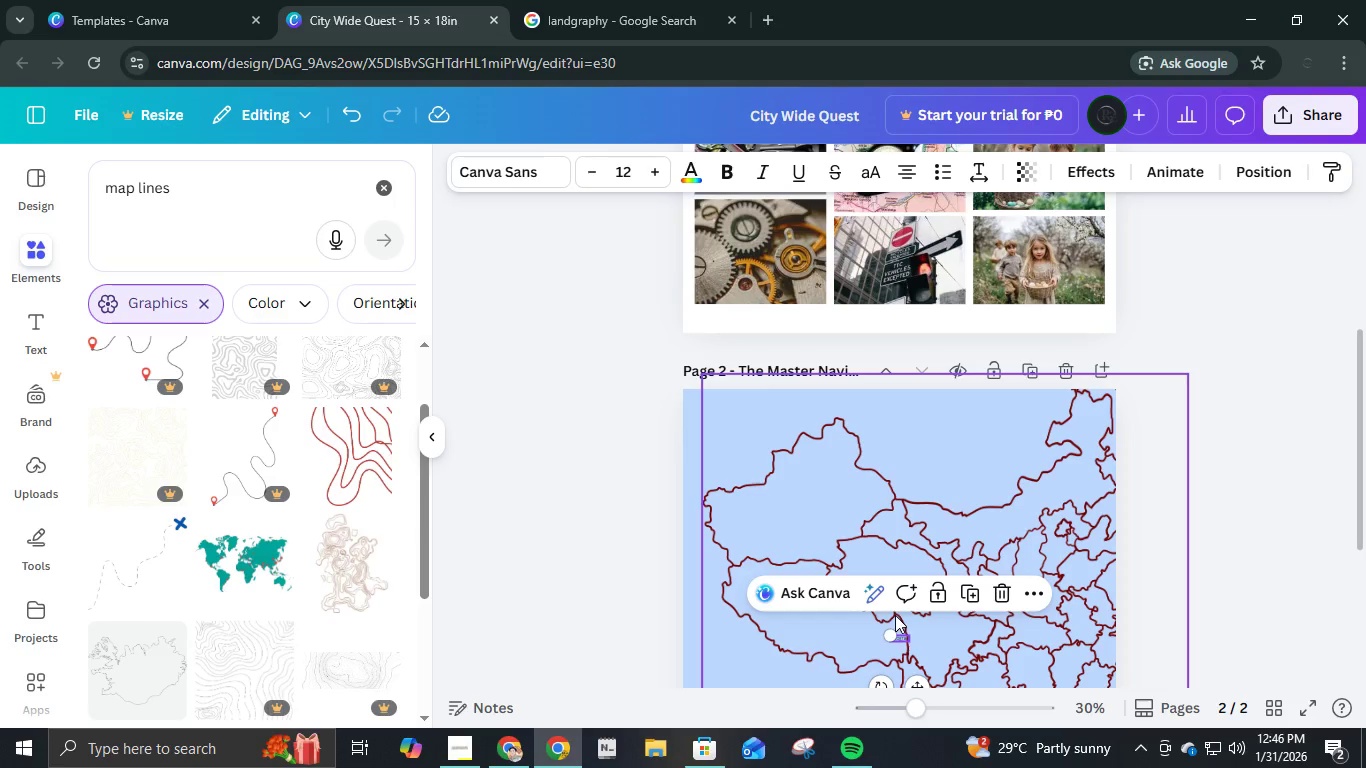 
key(Delete)
 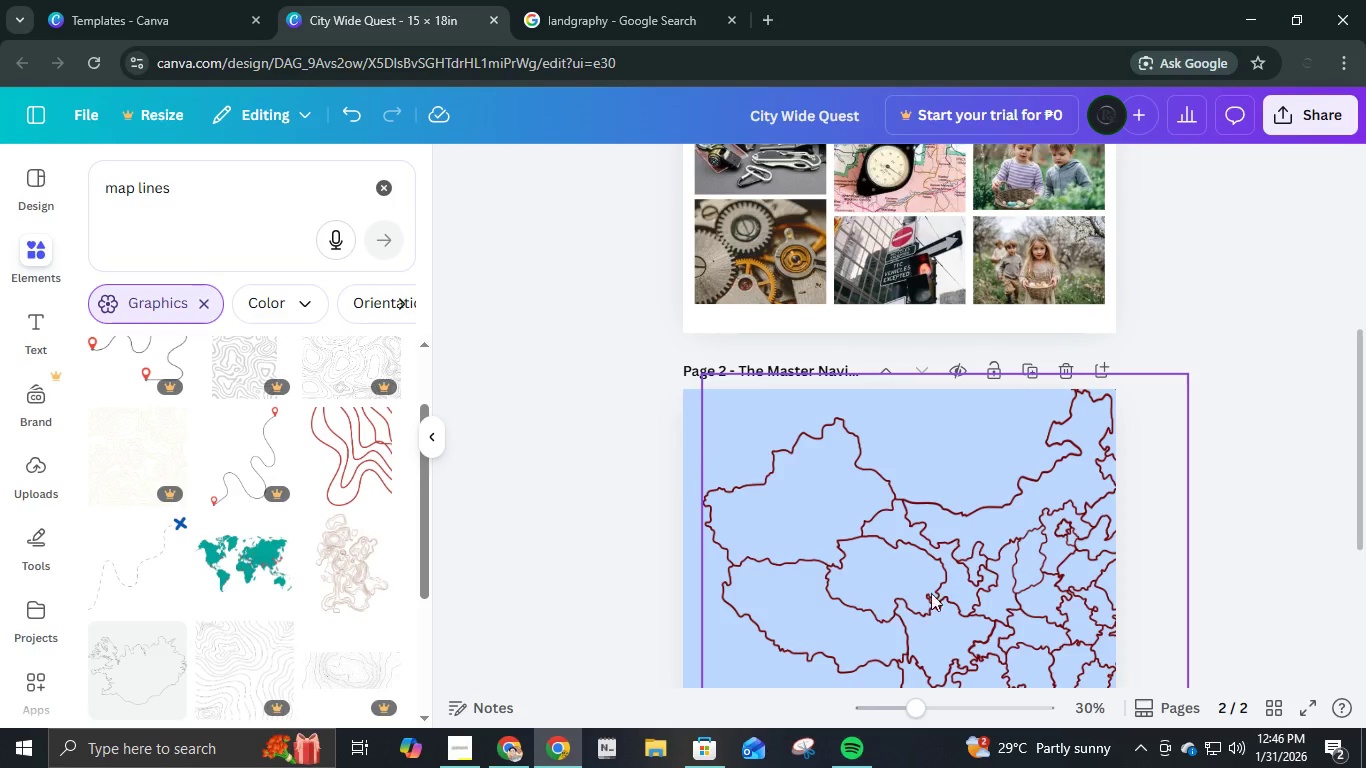 
scroll: coordinate [925, 580], scroll_direction: down, amount: 3.0
 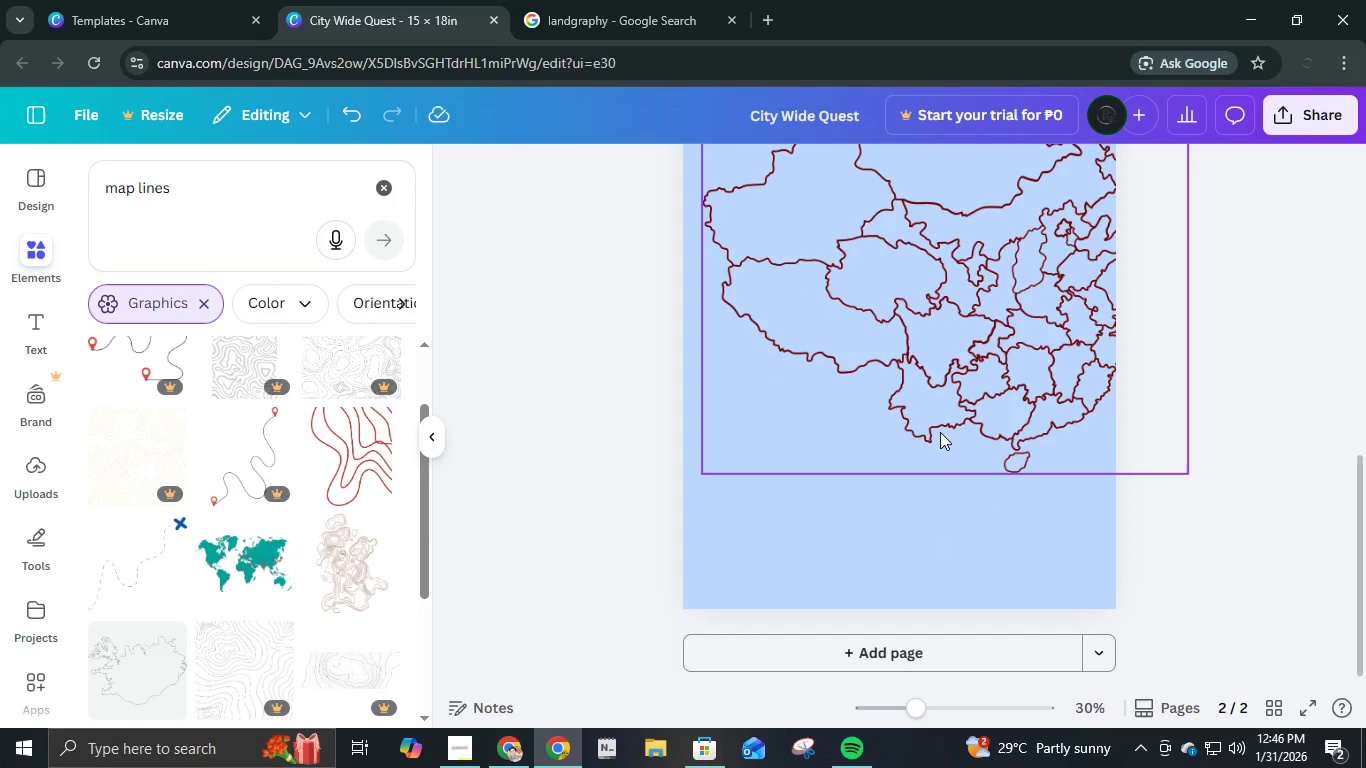 
scroll: coordinate [946, 422], scroll_direction: up, amount: 2.0
 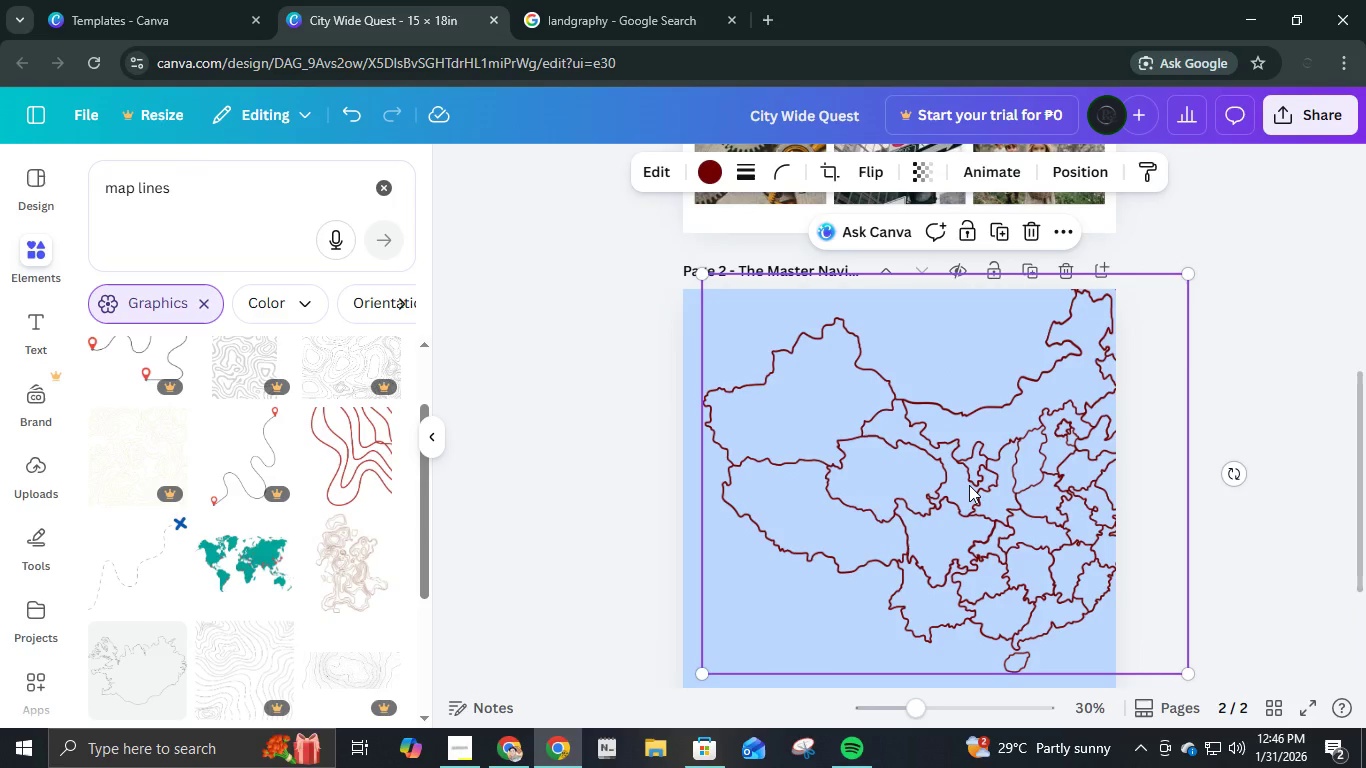 
scroll: coordinate [967, 486], scroll_direction: down, amount: 2.0
 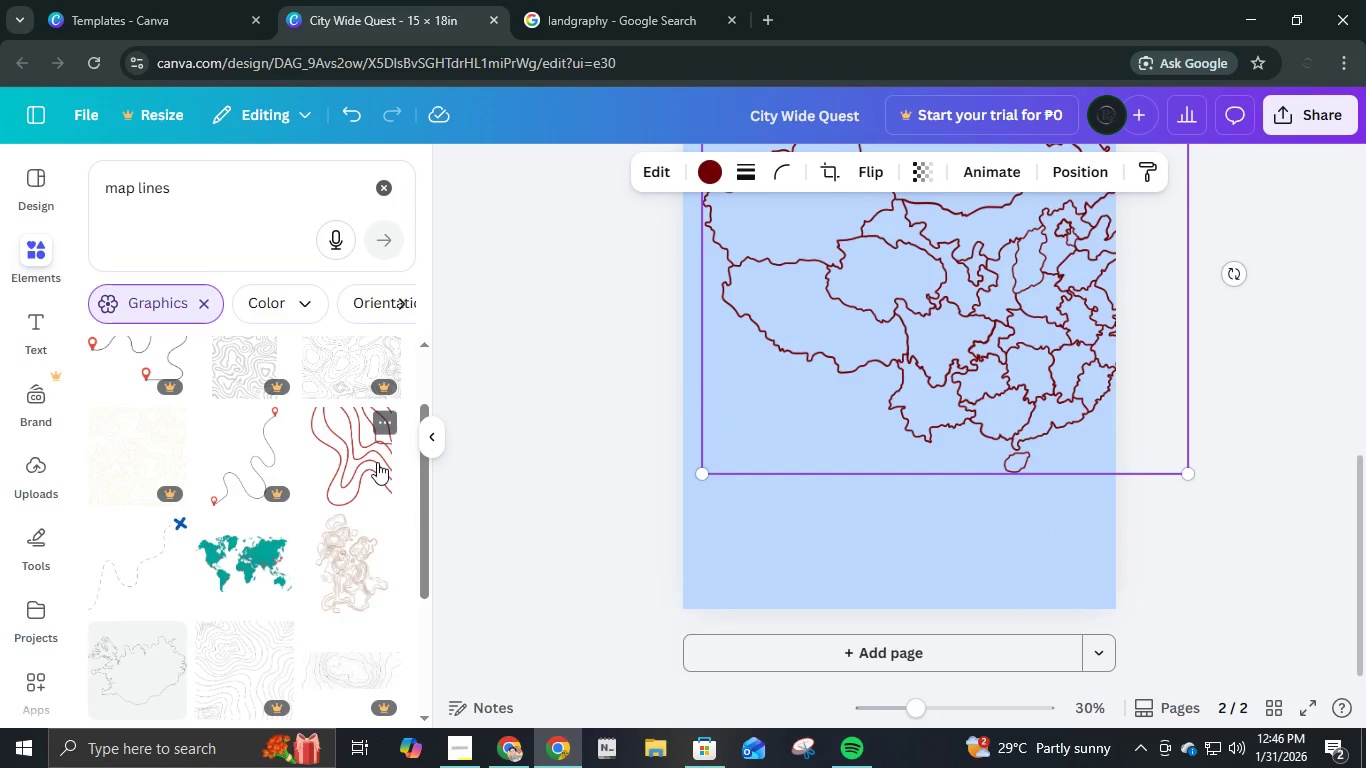 
left_click([366, 459])
 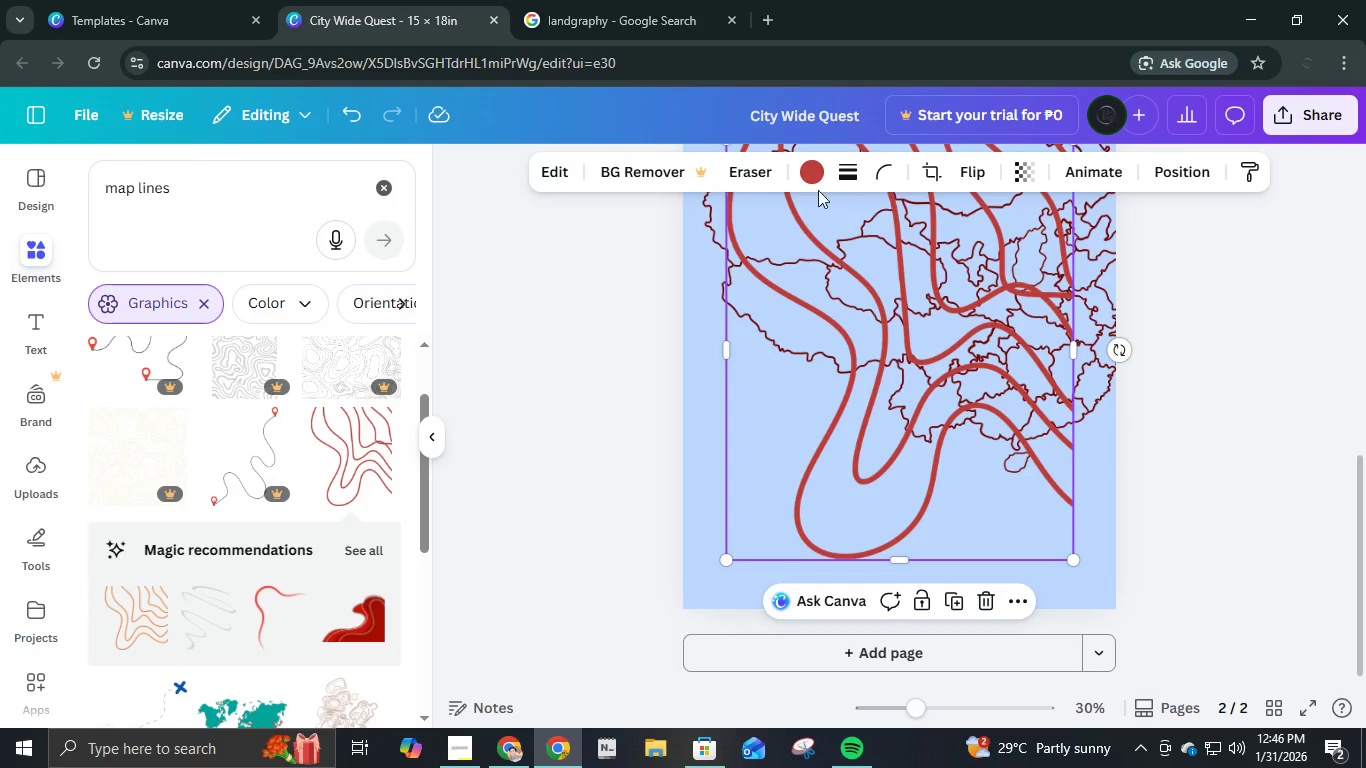 
left_click([814, 177])
 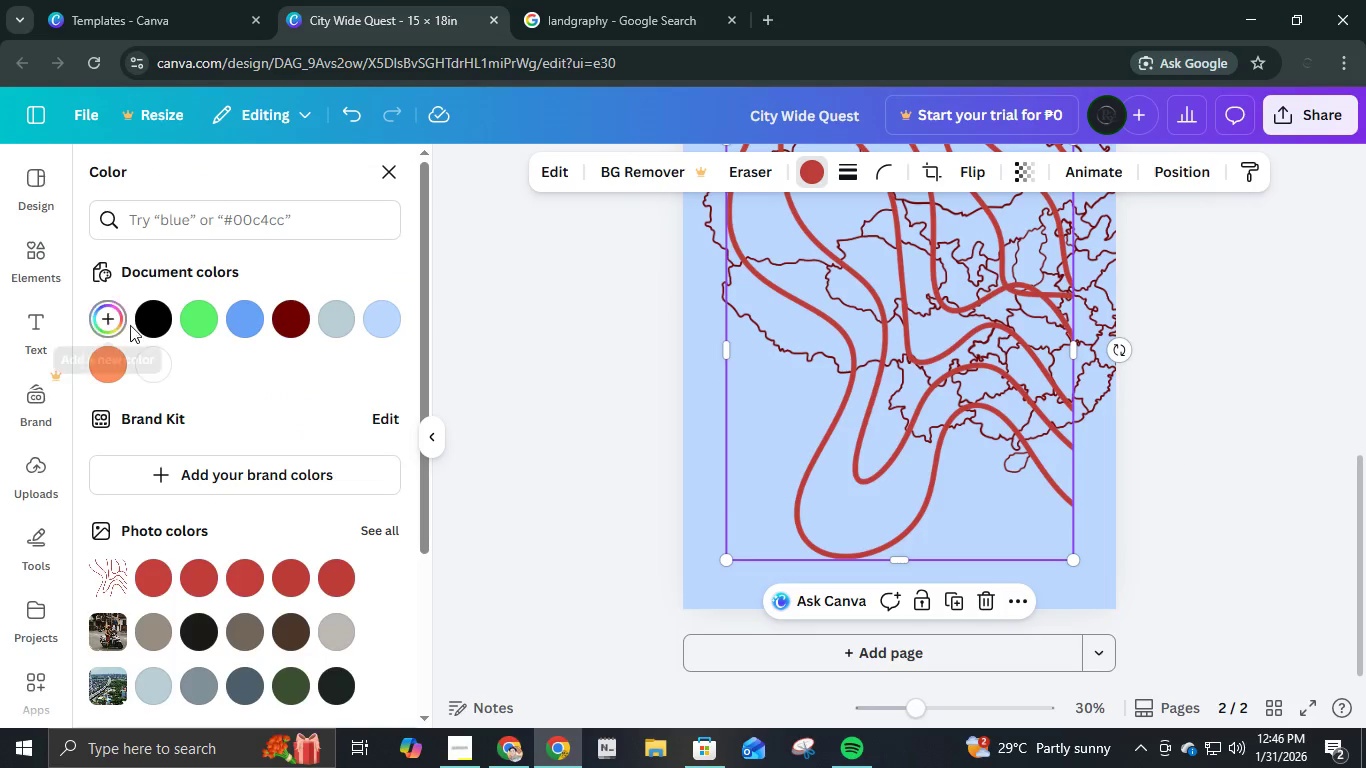 
left_click([142, 324])
 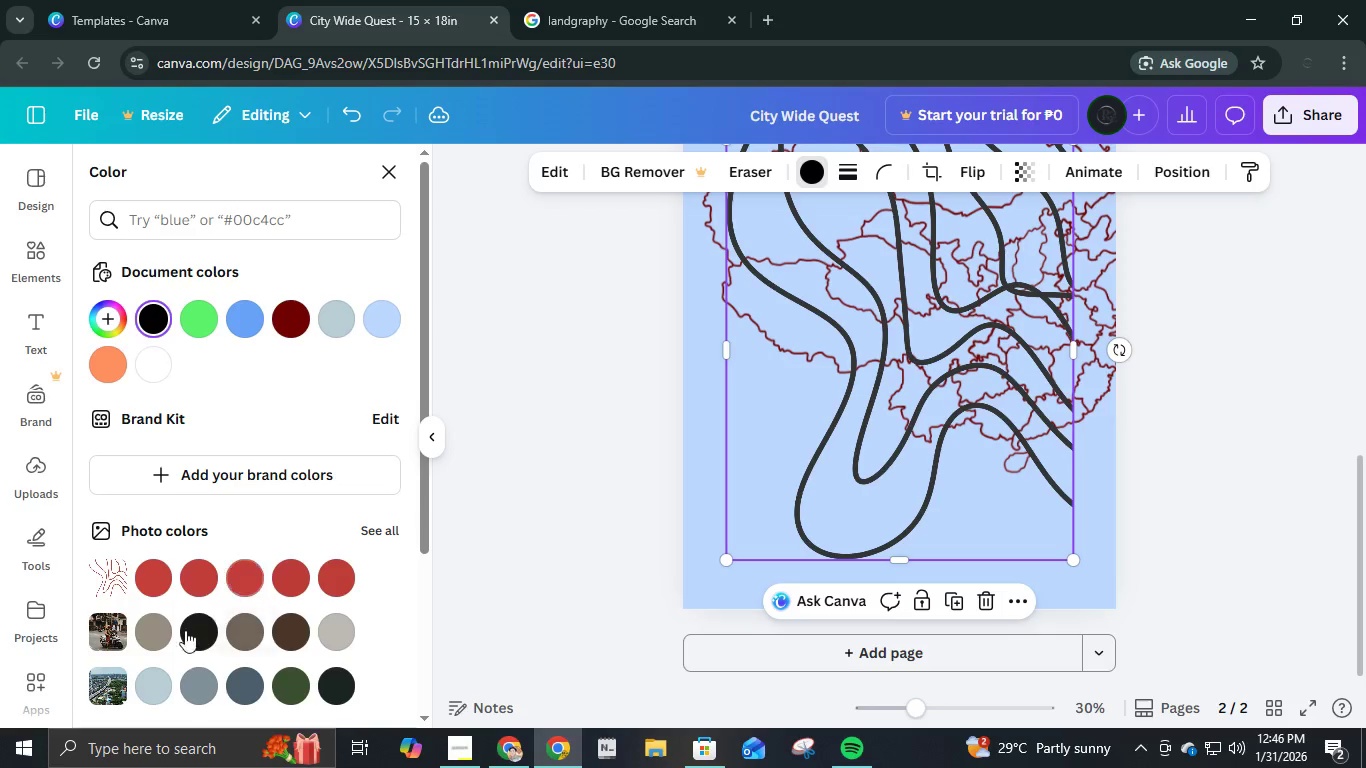 
wait(10.59)
 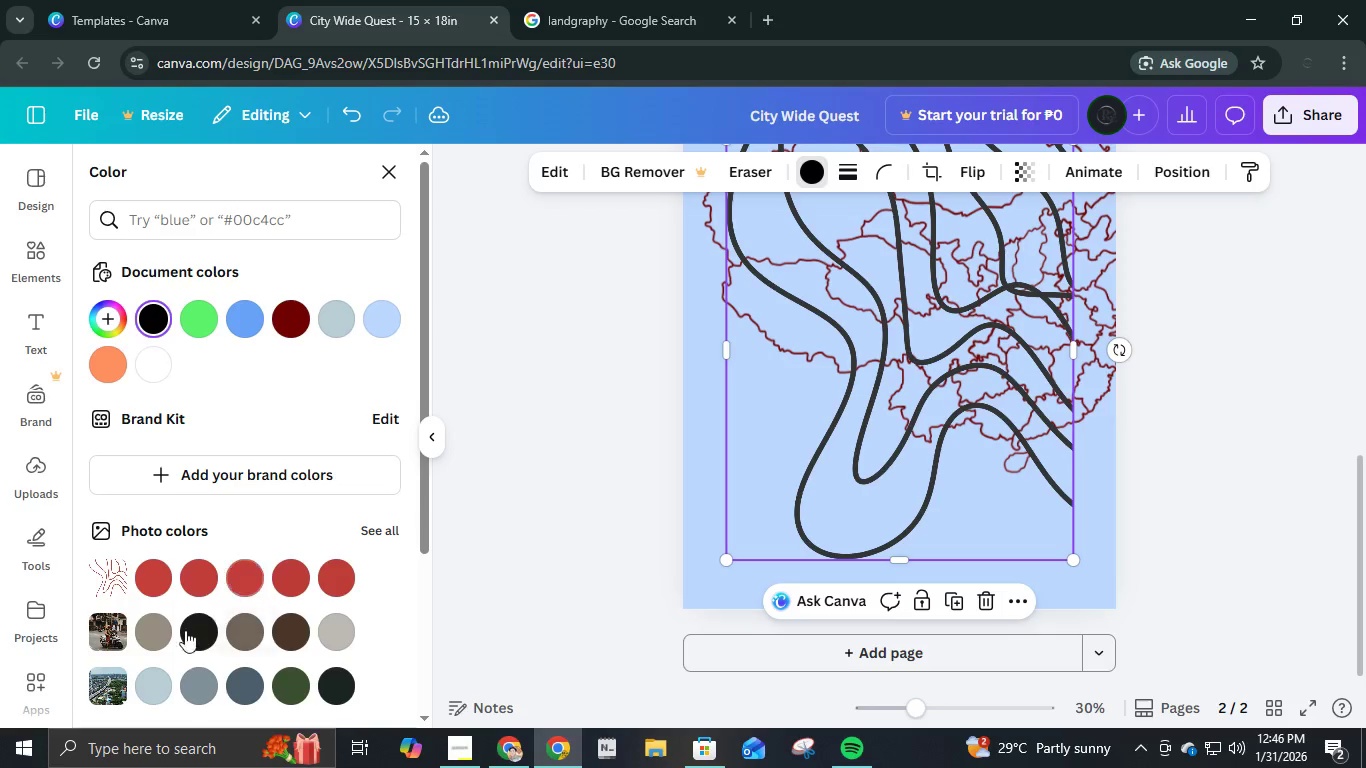 
left_click([241, 687])
 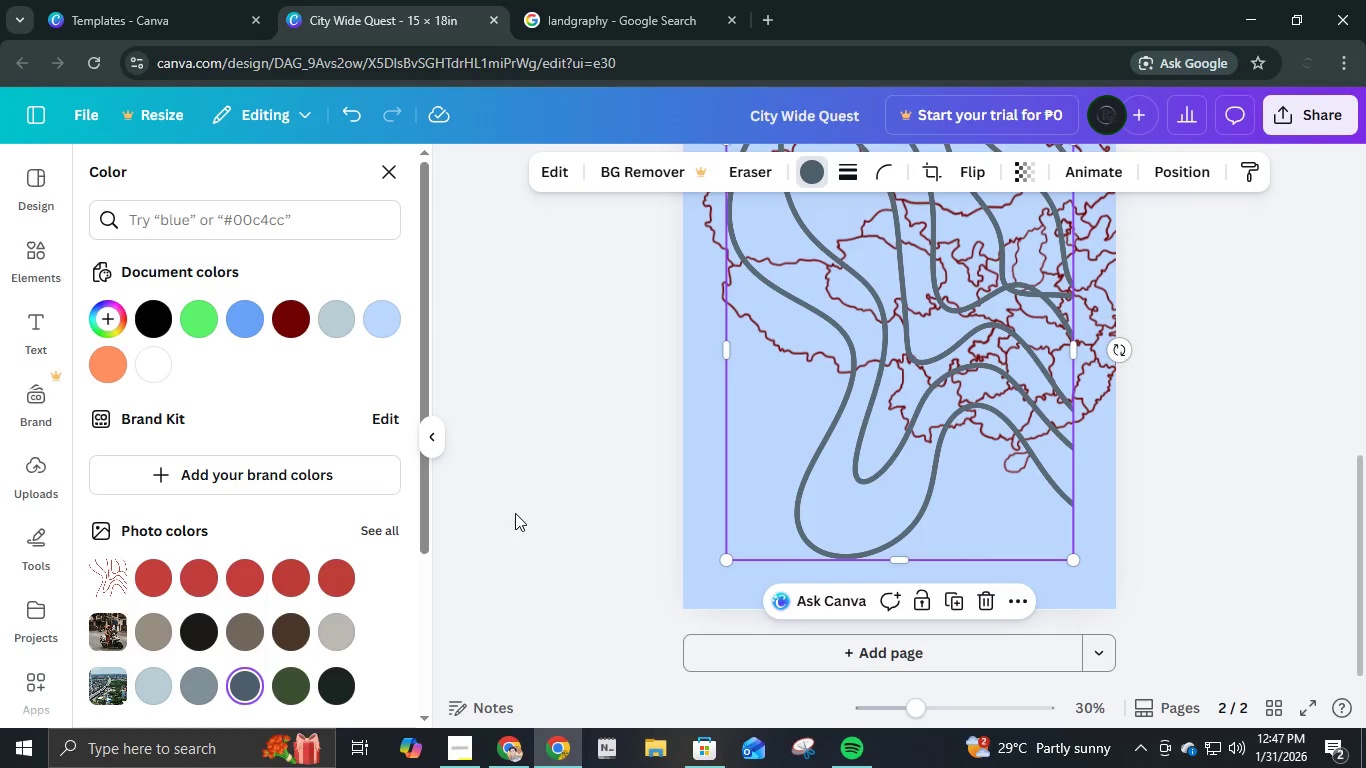 
left_click([505, 466])
 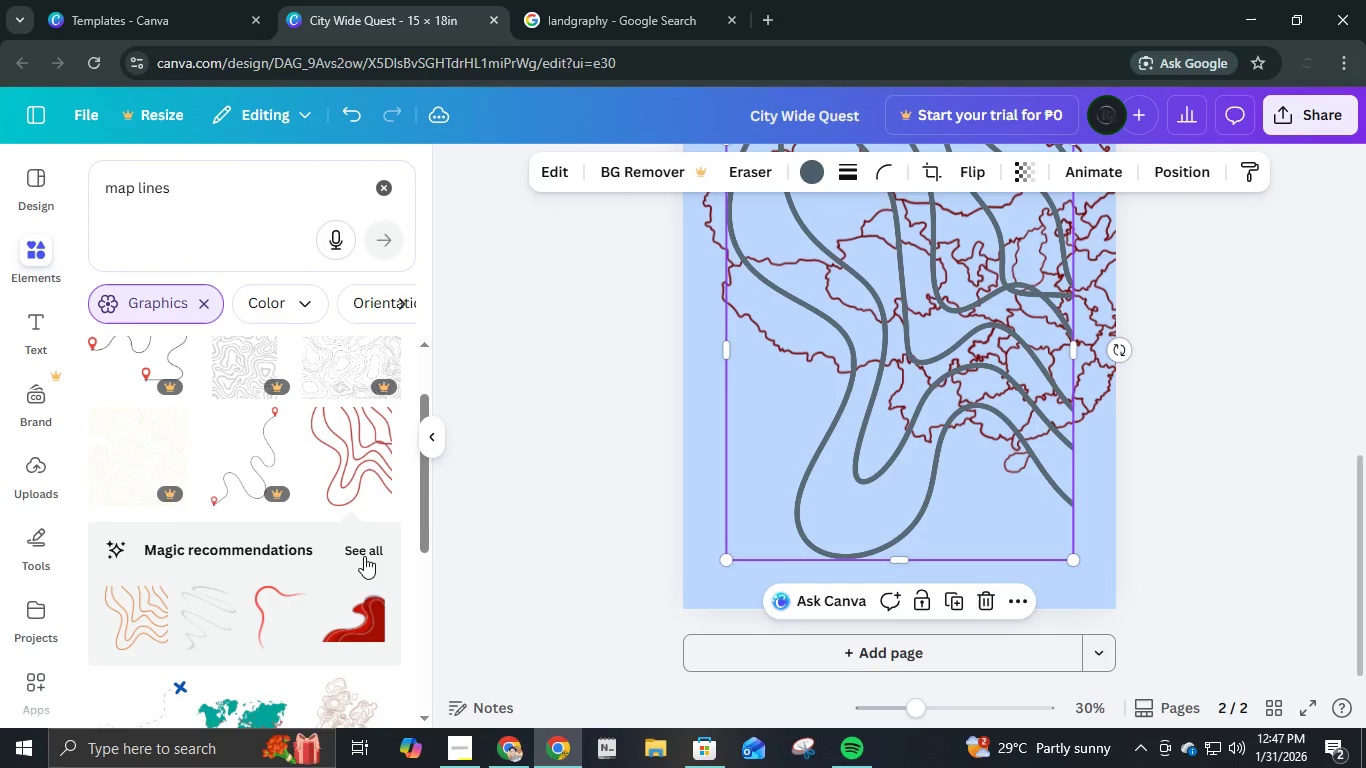 
scroll: coordinate [378, 550], scroll_direction: down, amount: 12.0
 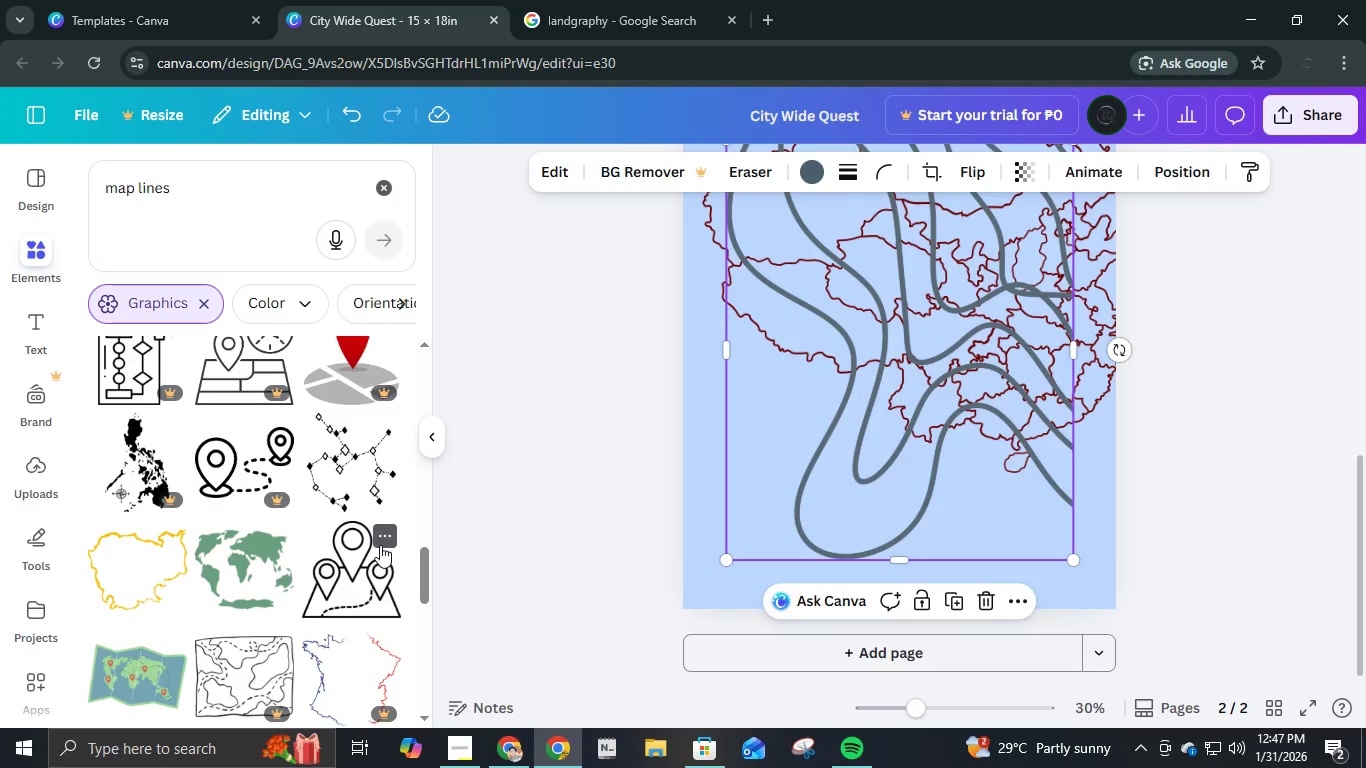 
scroll: coordinate [382, 544], scroll_direction: down, amount: 9.0
 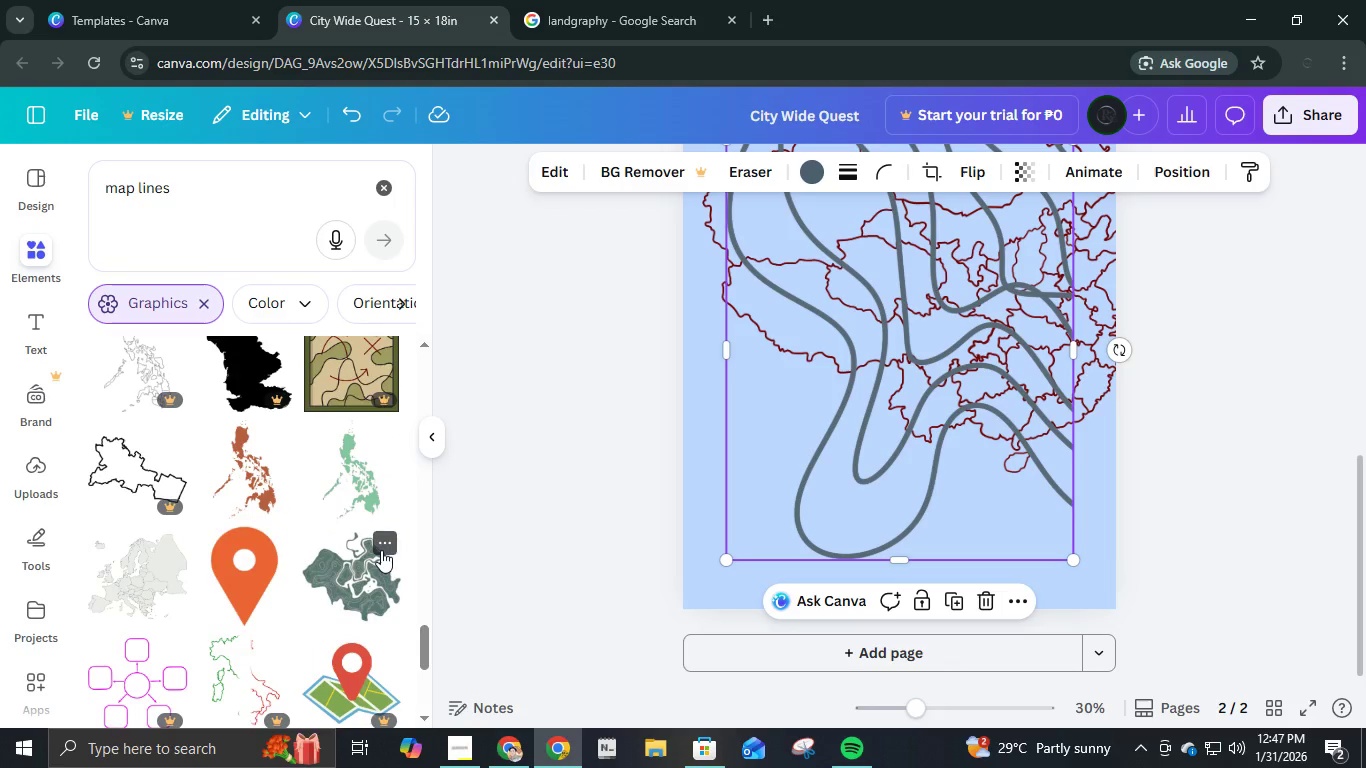 
left_click([370, 592])
 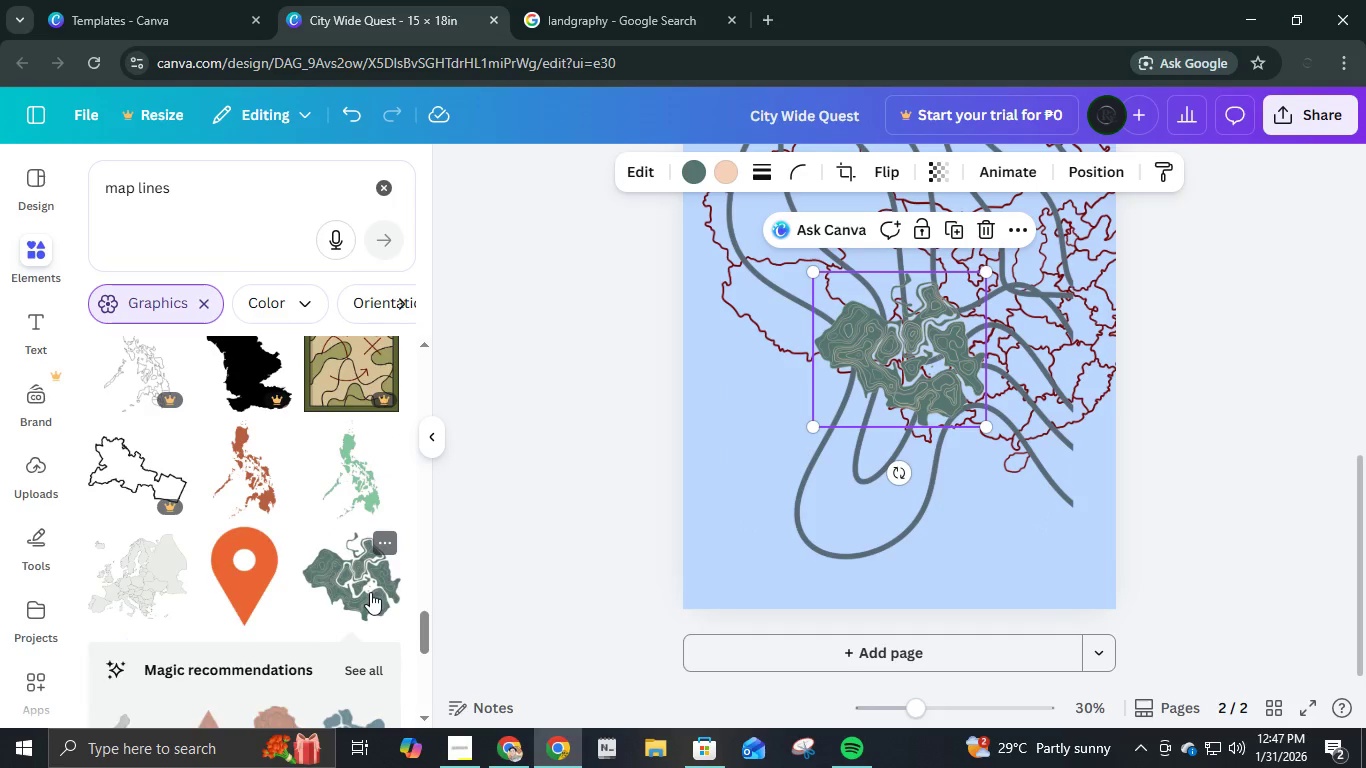 
scroll: coordinate [185, 630], scroll_direction: down, amount: 5.0
 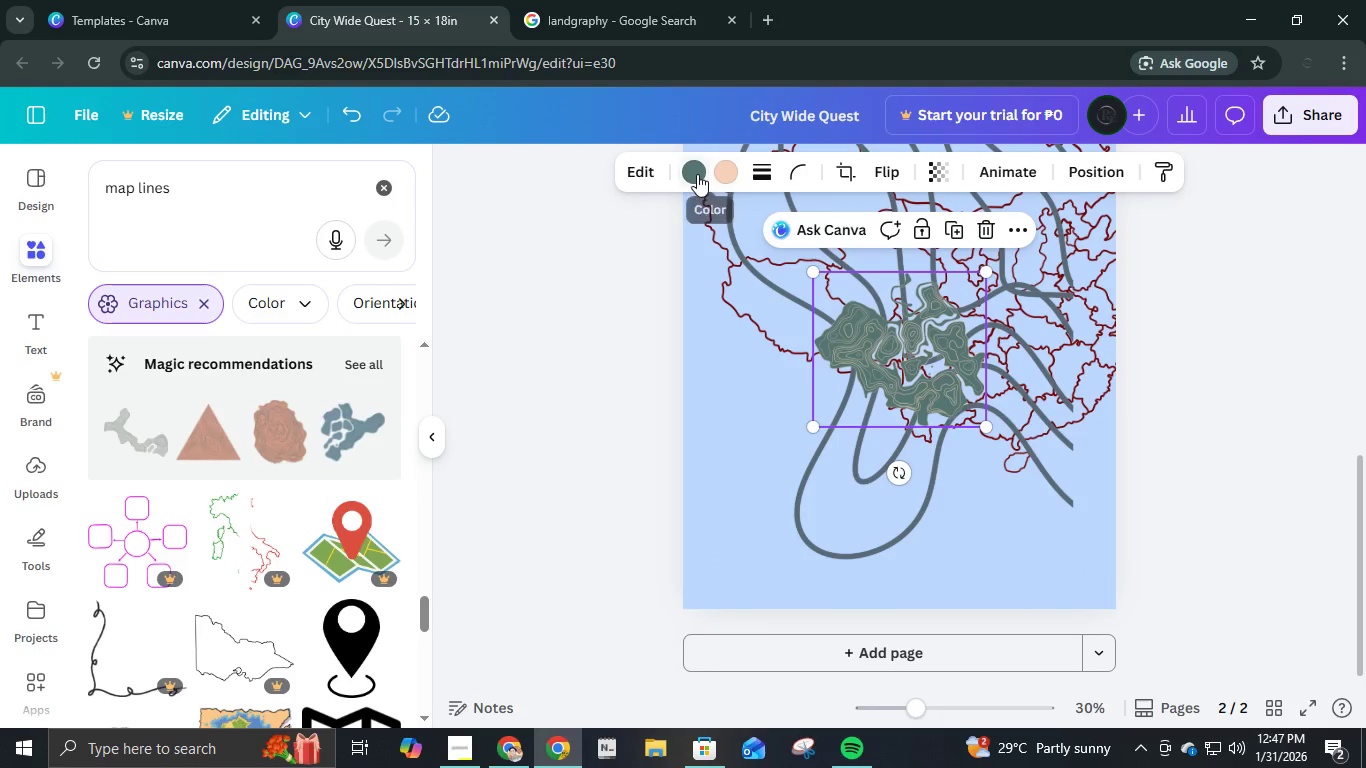 
left_click([1101, 298])
 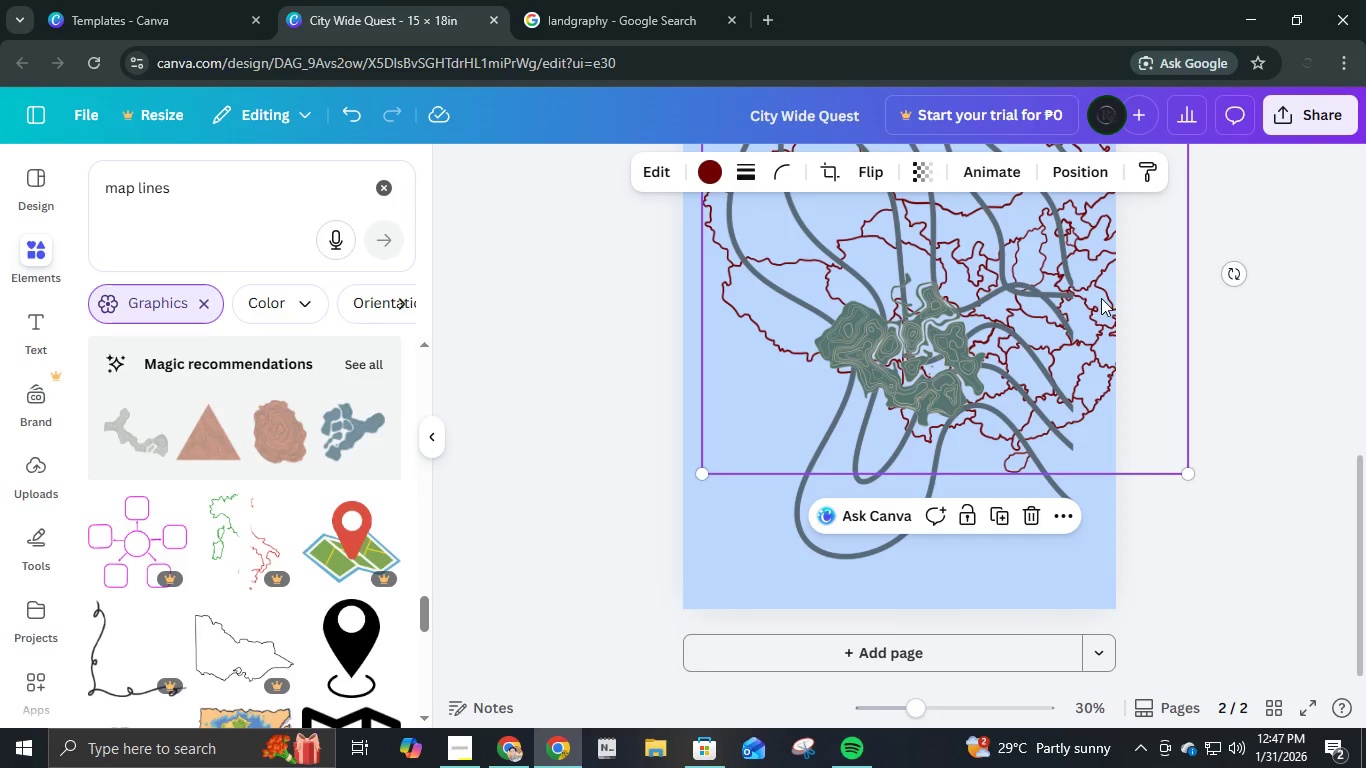 
key(Delete)
 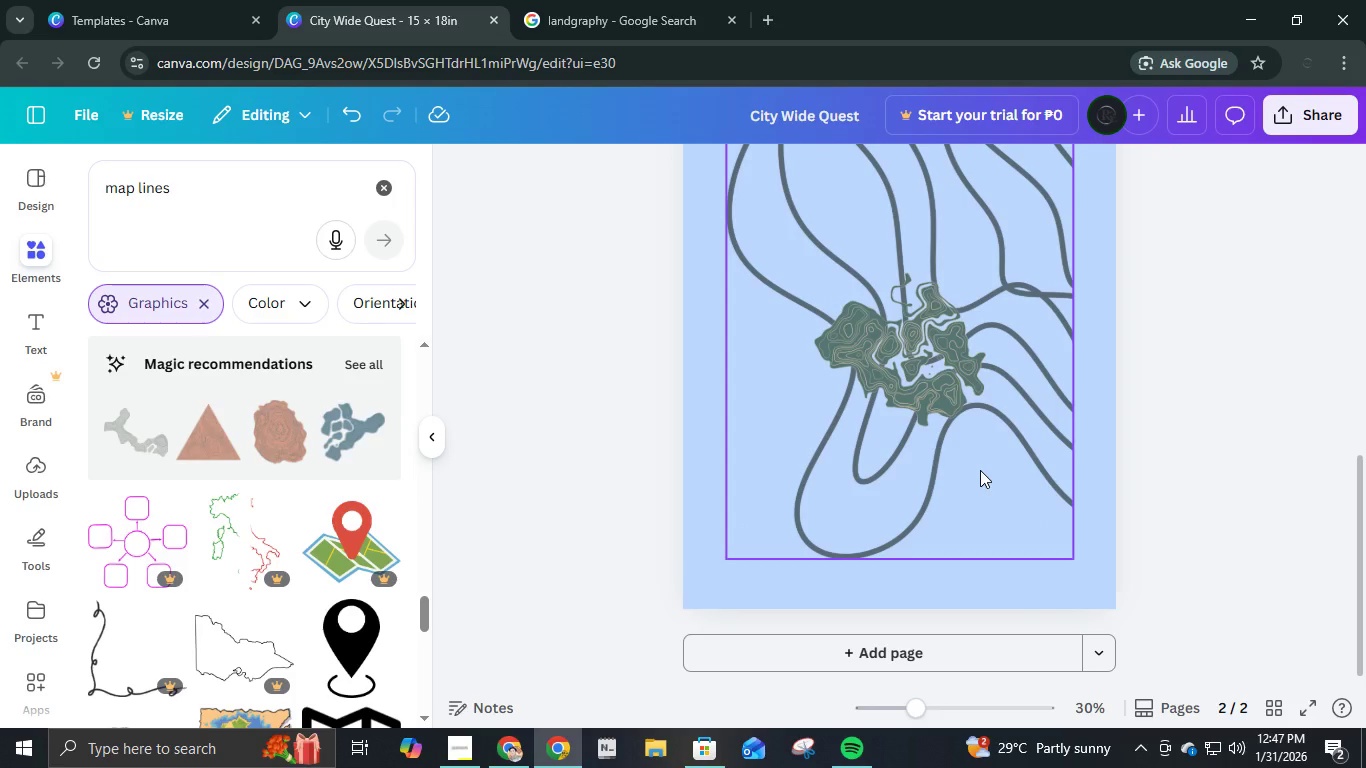 
scroll: coordinate [994, 476], scroll_direction: down, amount: 3.0
 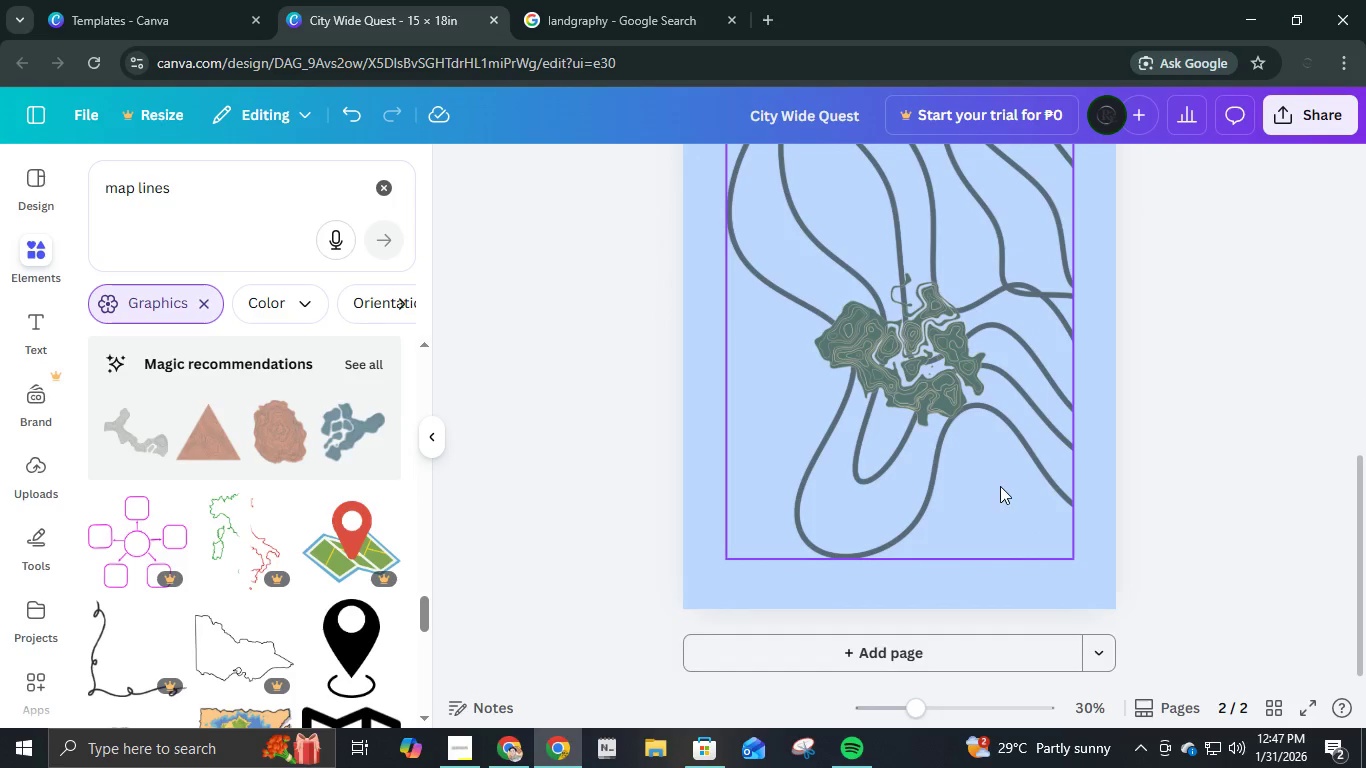 
left_click([942, 414])
 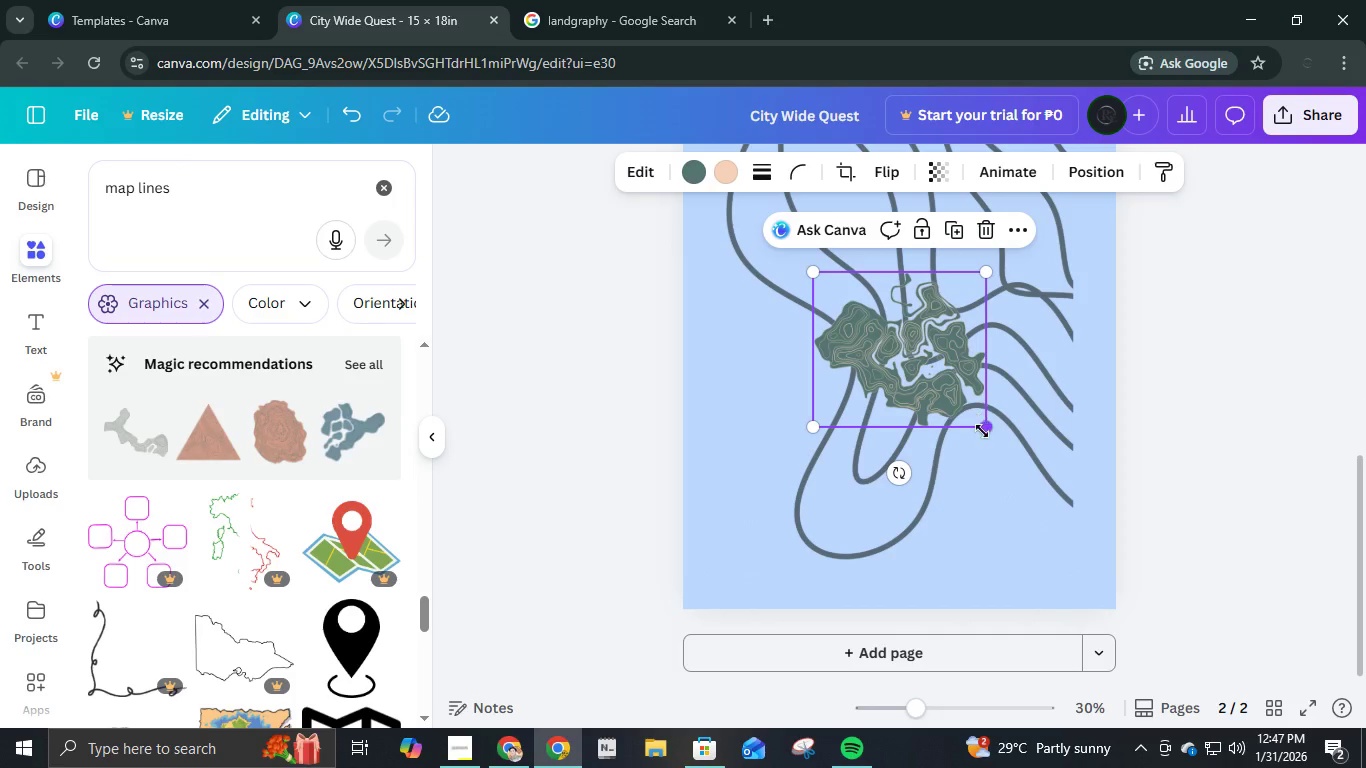 
left_click_drag(start_coordinate=[983, 431], to_coordinate=[1206, 645])
 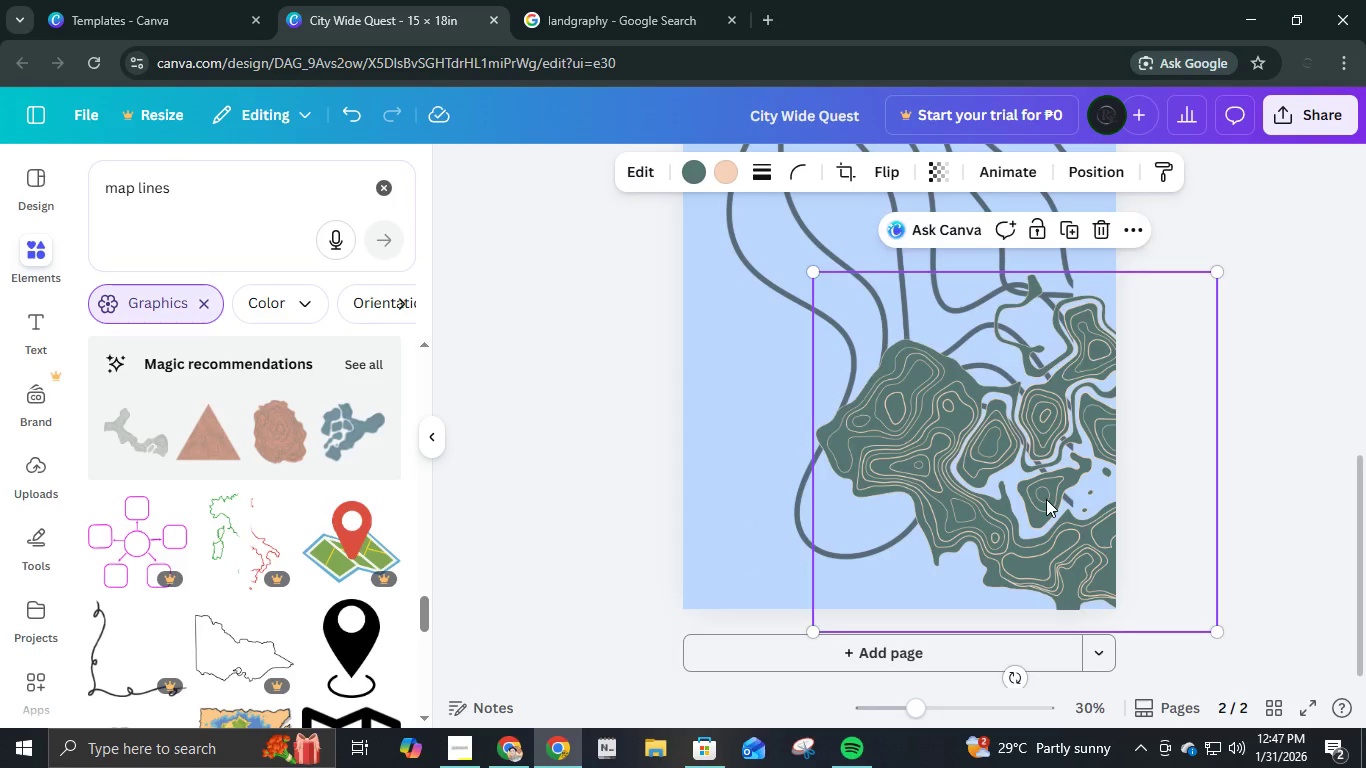 
left_click_drag(start_coordinate=[1048, 499], to_coordinate=[1015, 511])
 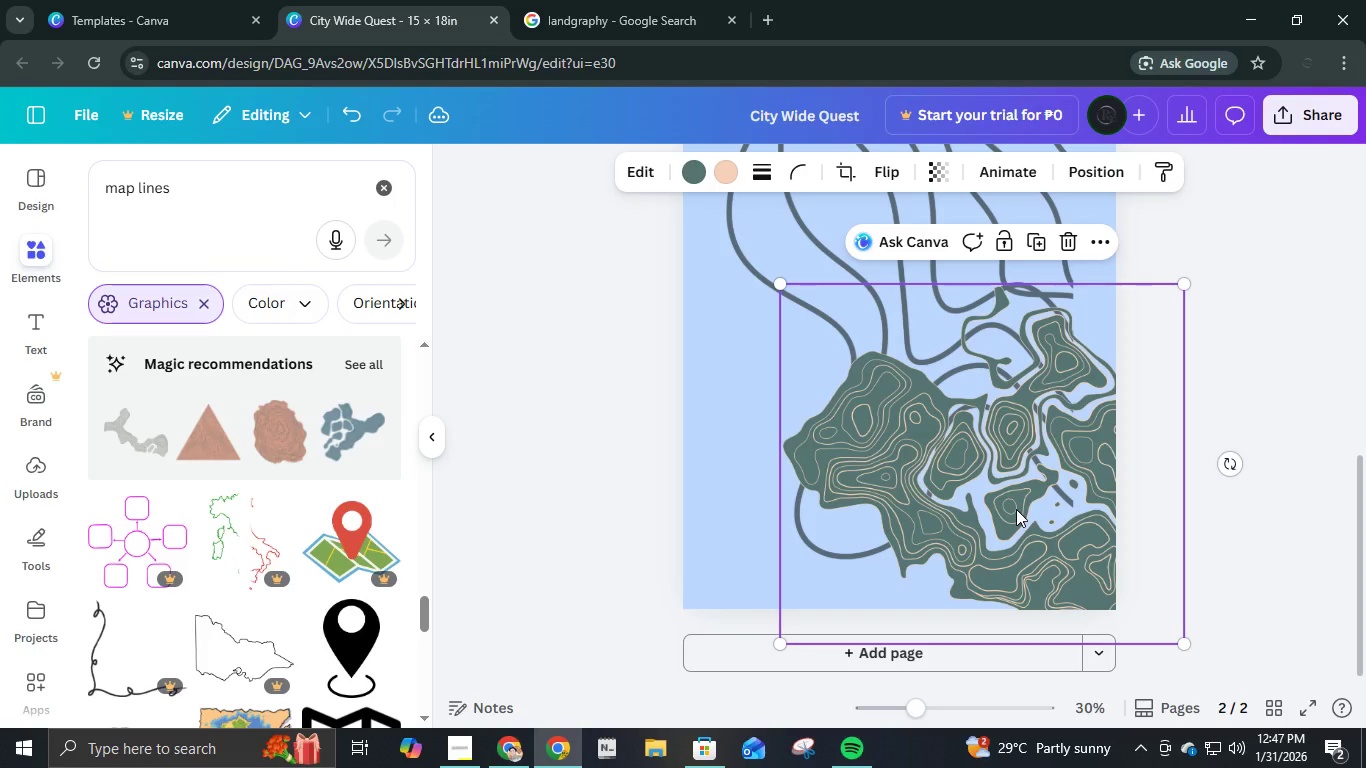 
scroll: coordinate [1016, 509], scroll_direction: down, amount: 2.0
 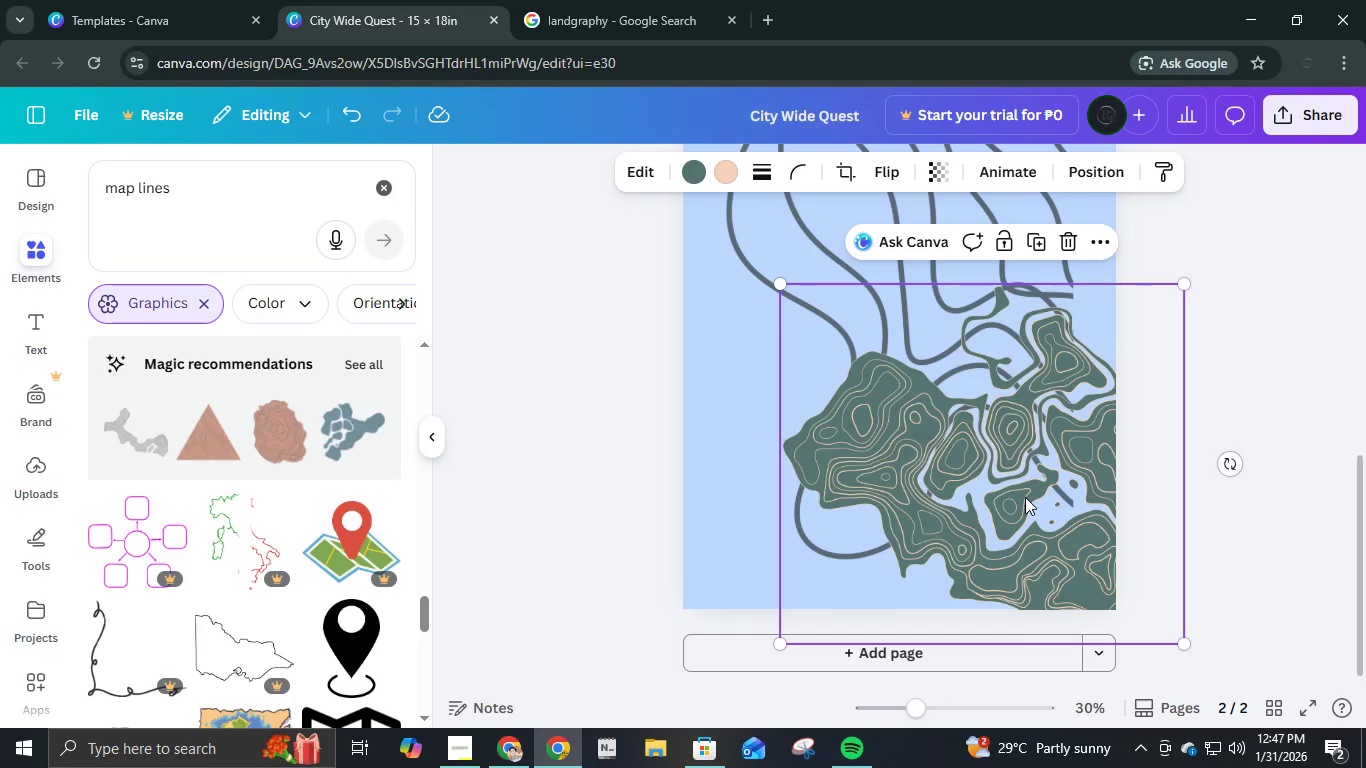 
scroll: coordinate [1011, 464], scroll_direction: none, amount: 0.0
 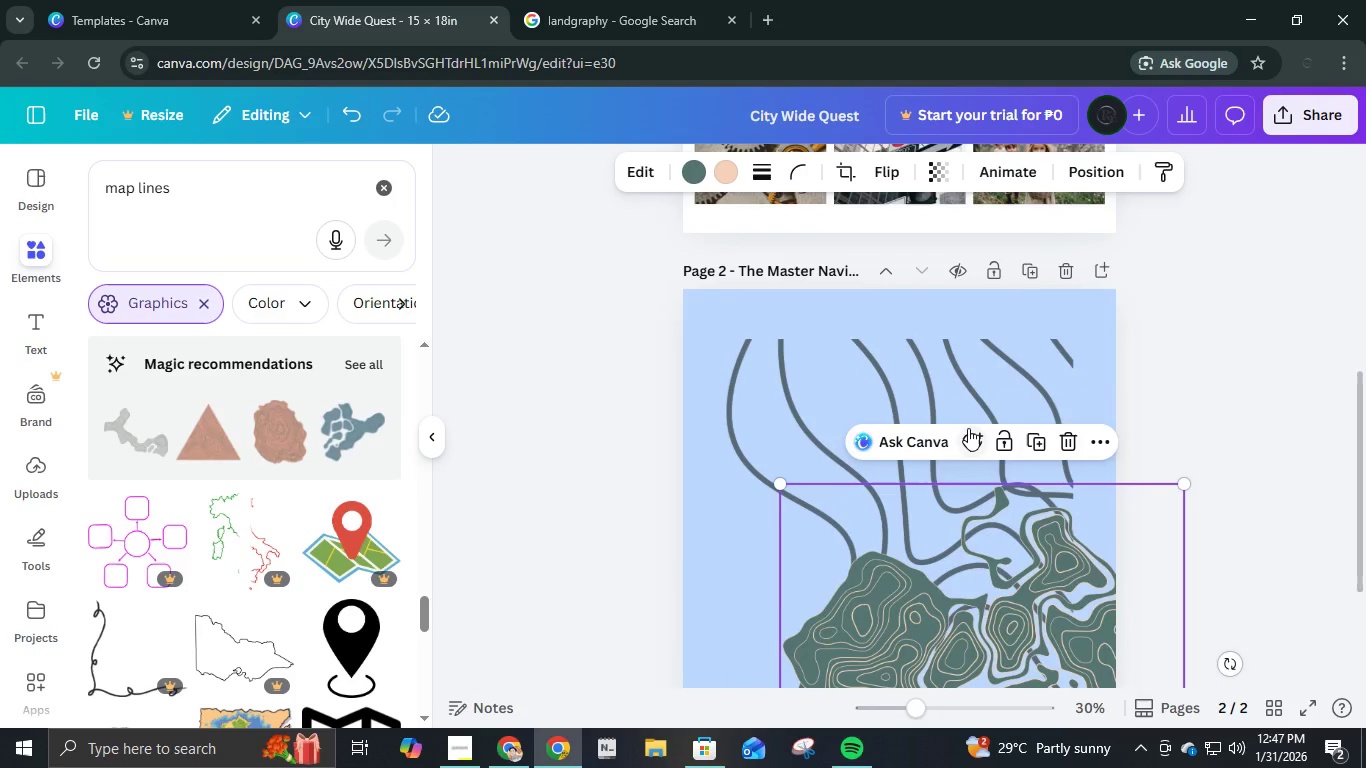 
left_click([968, 428])
 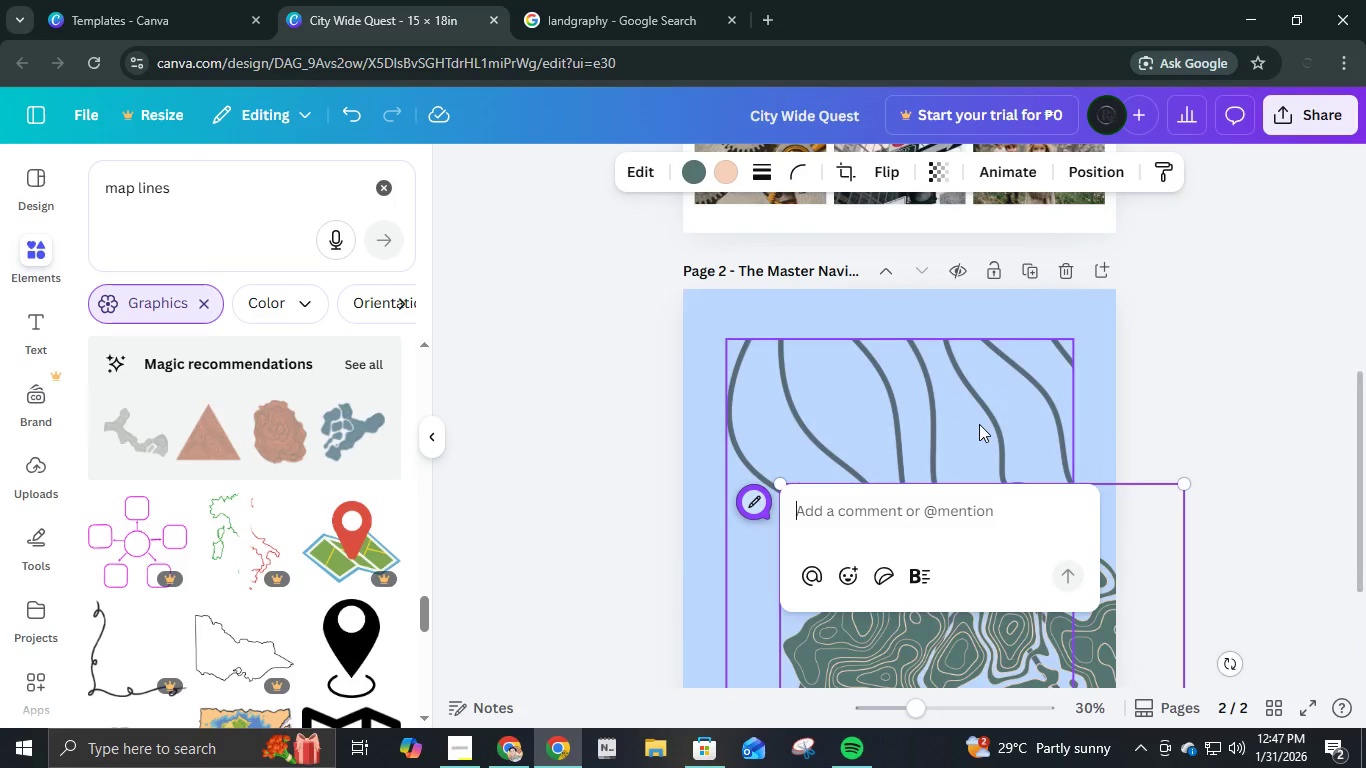 
key(Escape)
 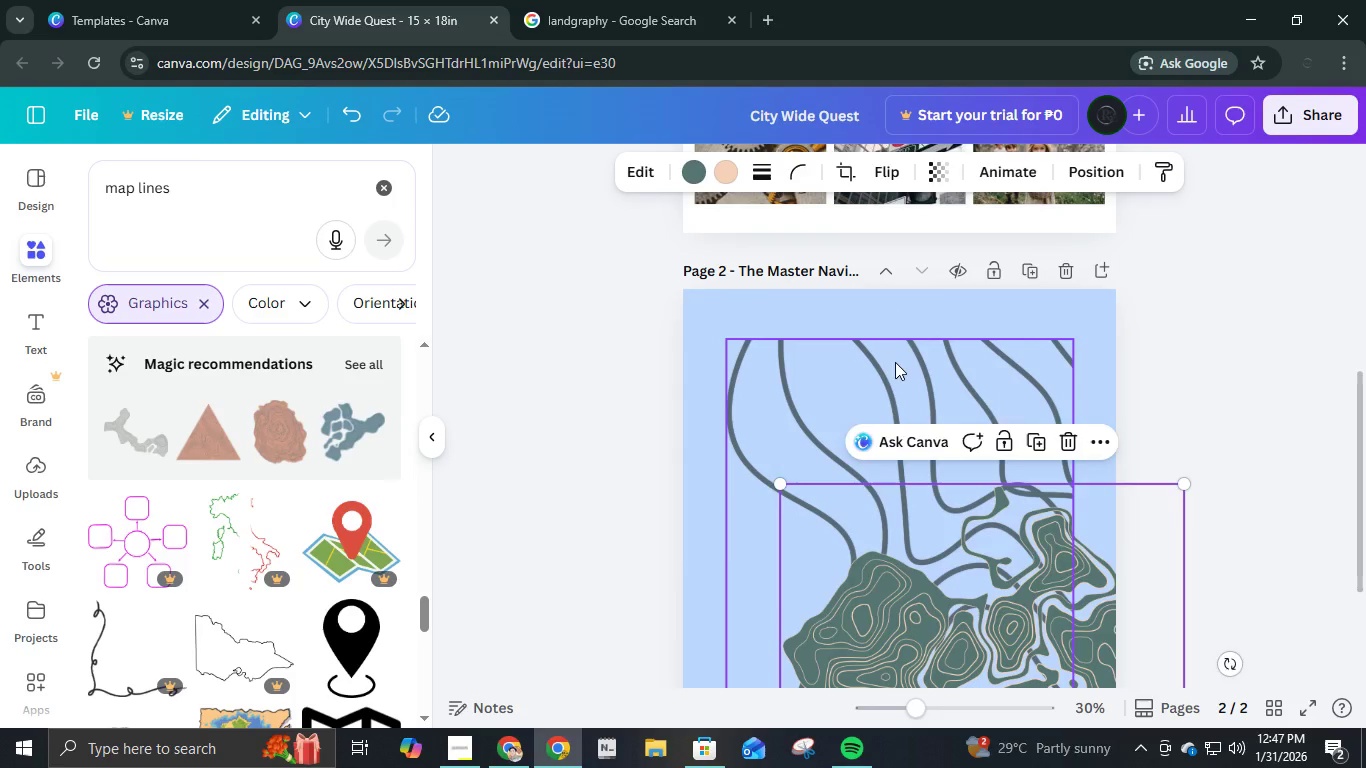 
left_click_drag(start_coordinate=[895, 362], to_coordinate=[604, 267])
 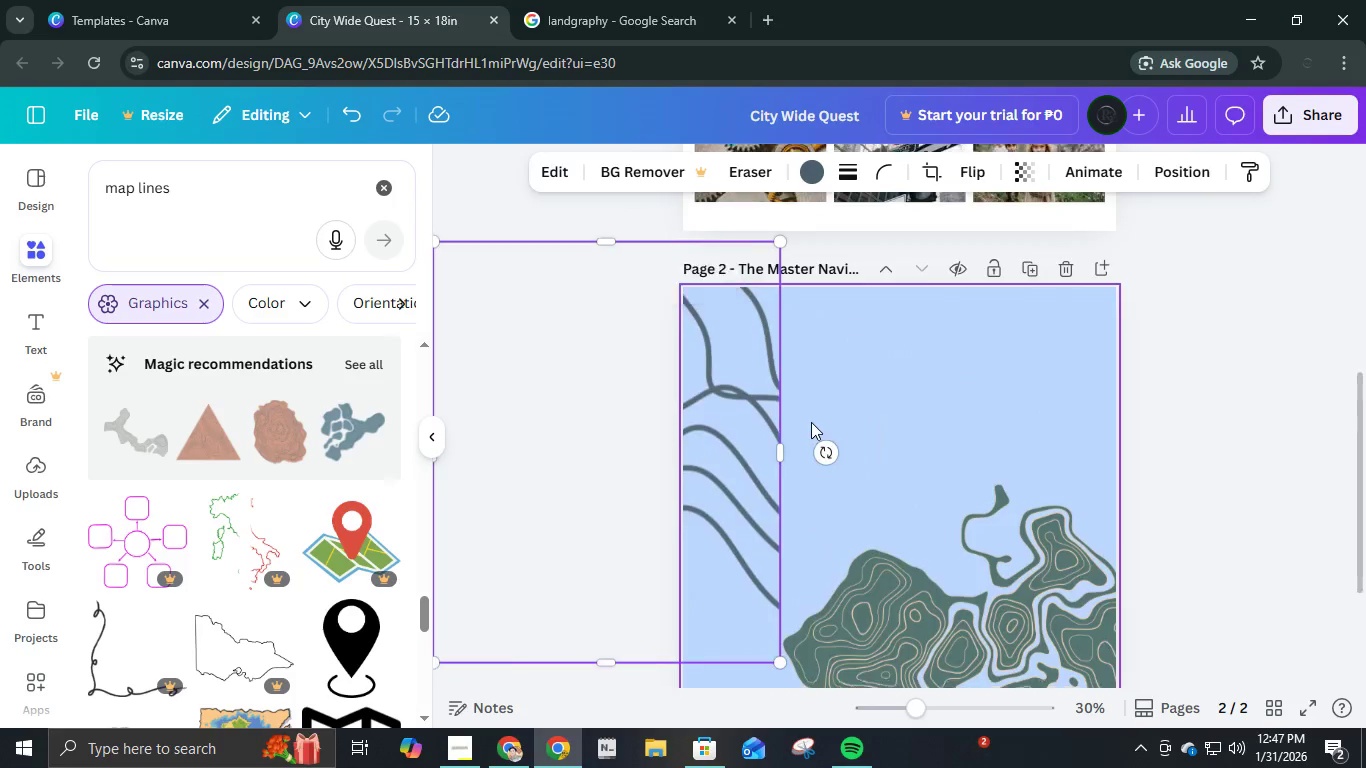 
scroll: coordinate [811, 422], scroll_direction: down, amount: 3.0
 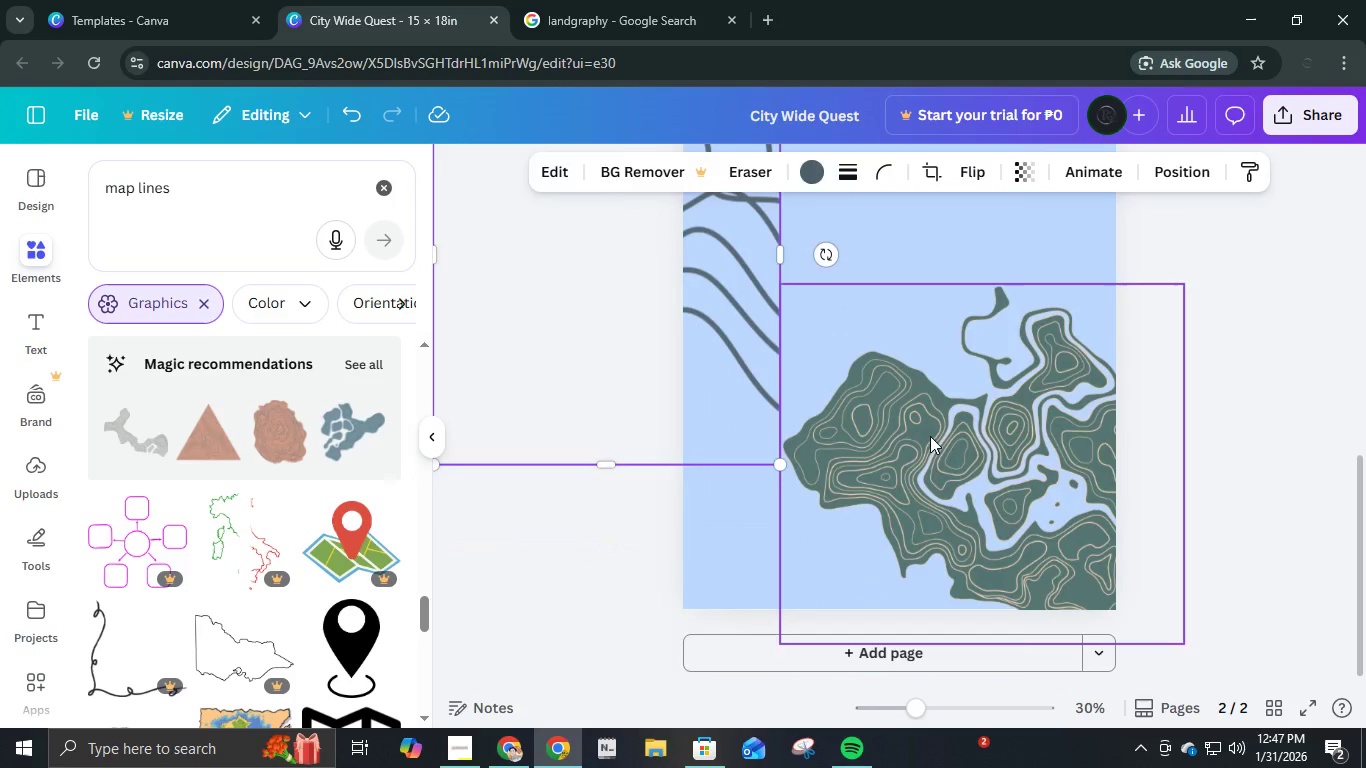 
left_click([930, 436])
 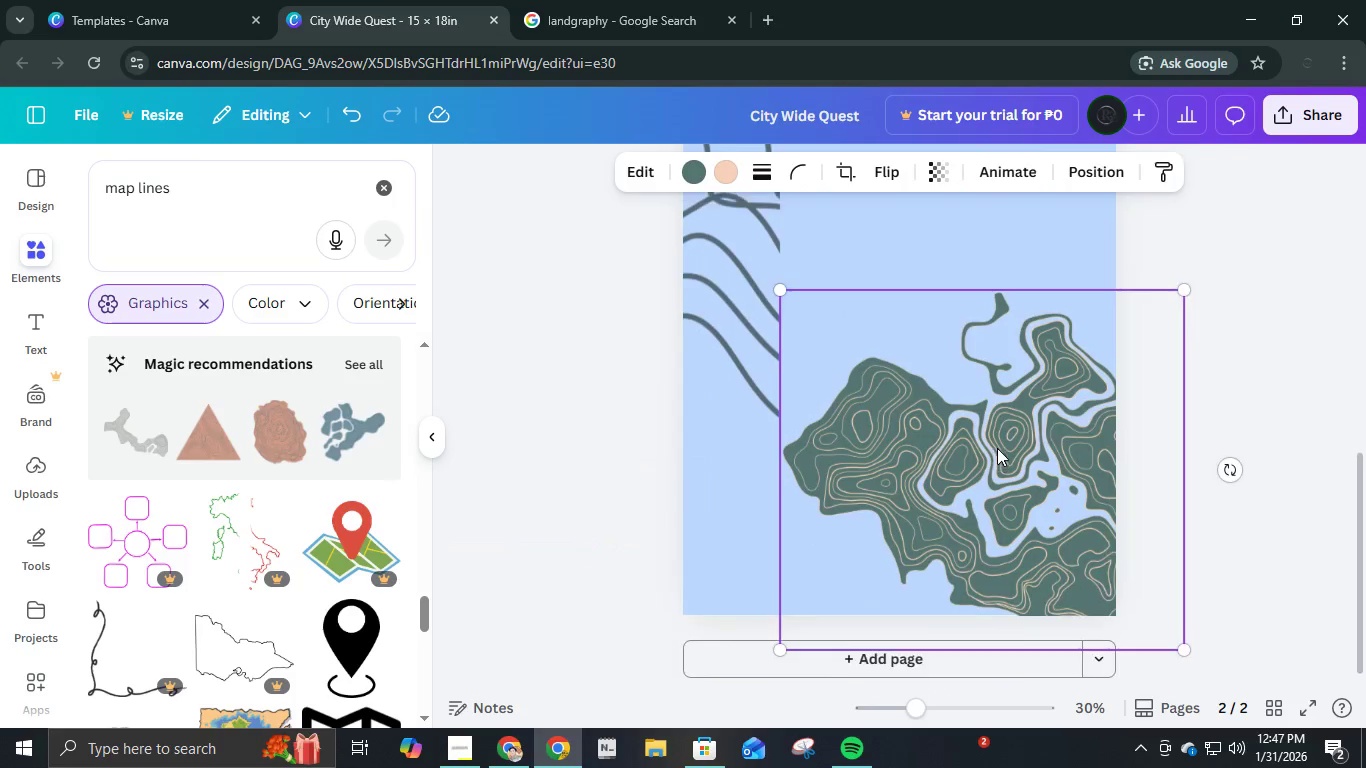 
scroll: coordinate [997, 448], scroll_direction: up, amount: 1.0
 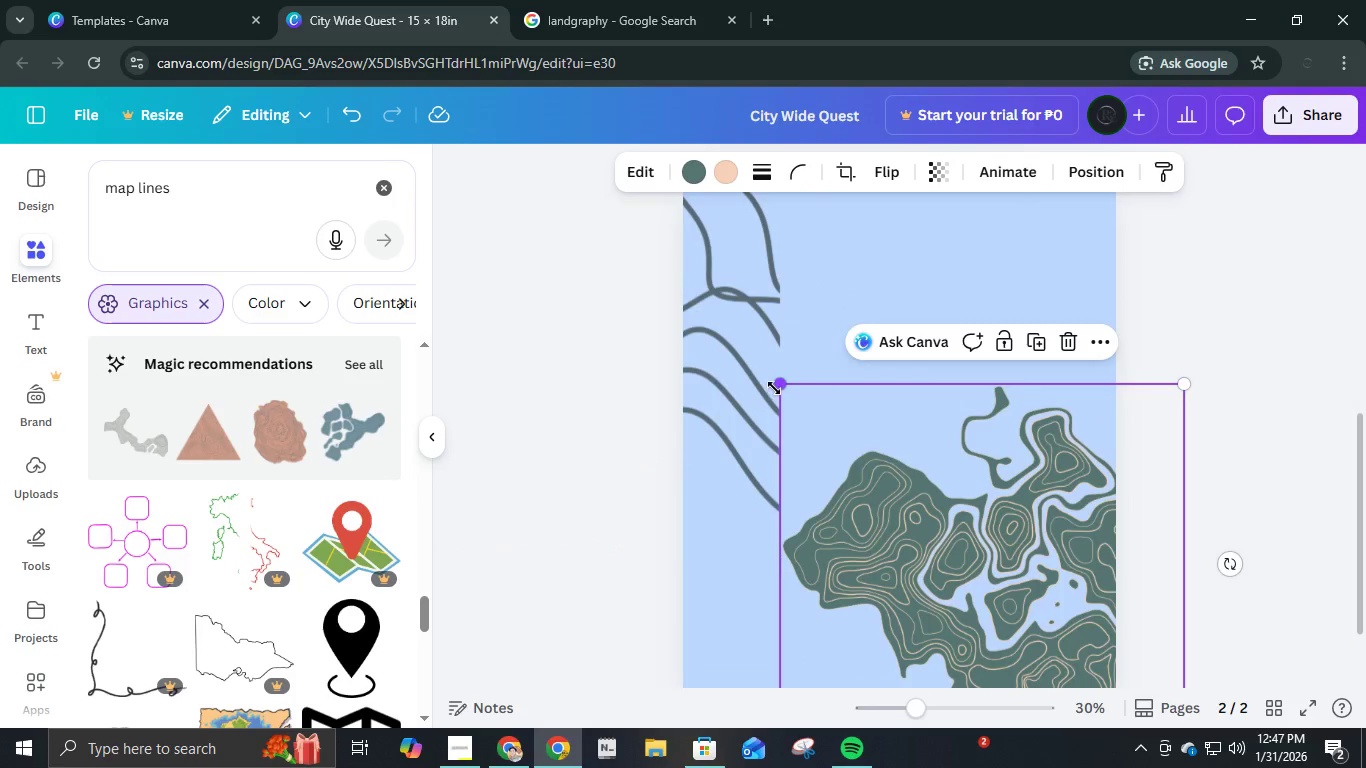 
left_click_drag(start_coordinate=[775, 385], to_coordinate=[577, 207])
 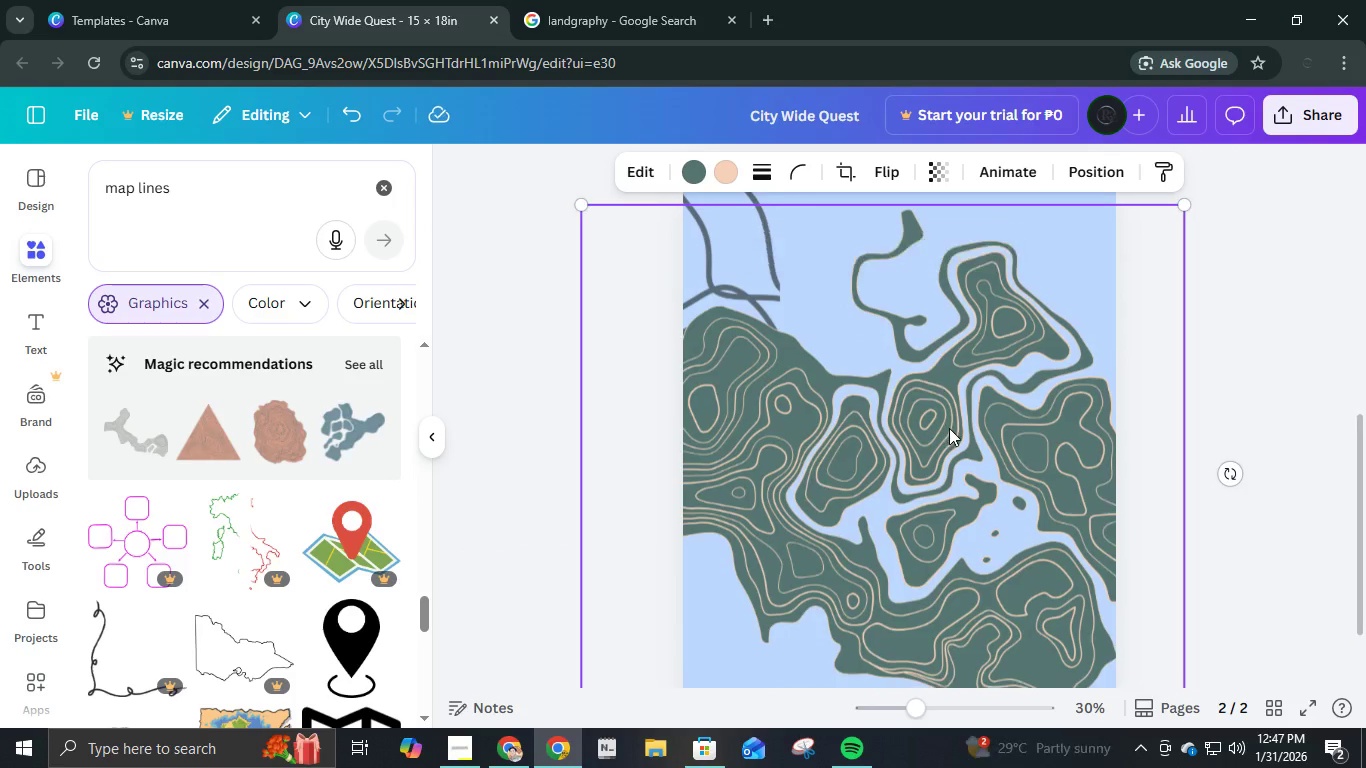 
scroll: coordinate [949, 428], scroll_direction: down, amount: 4.0
 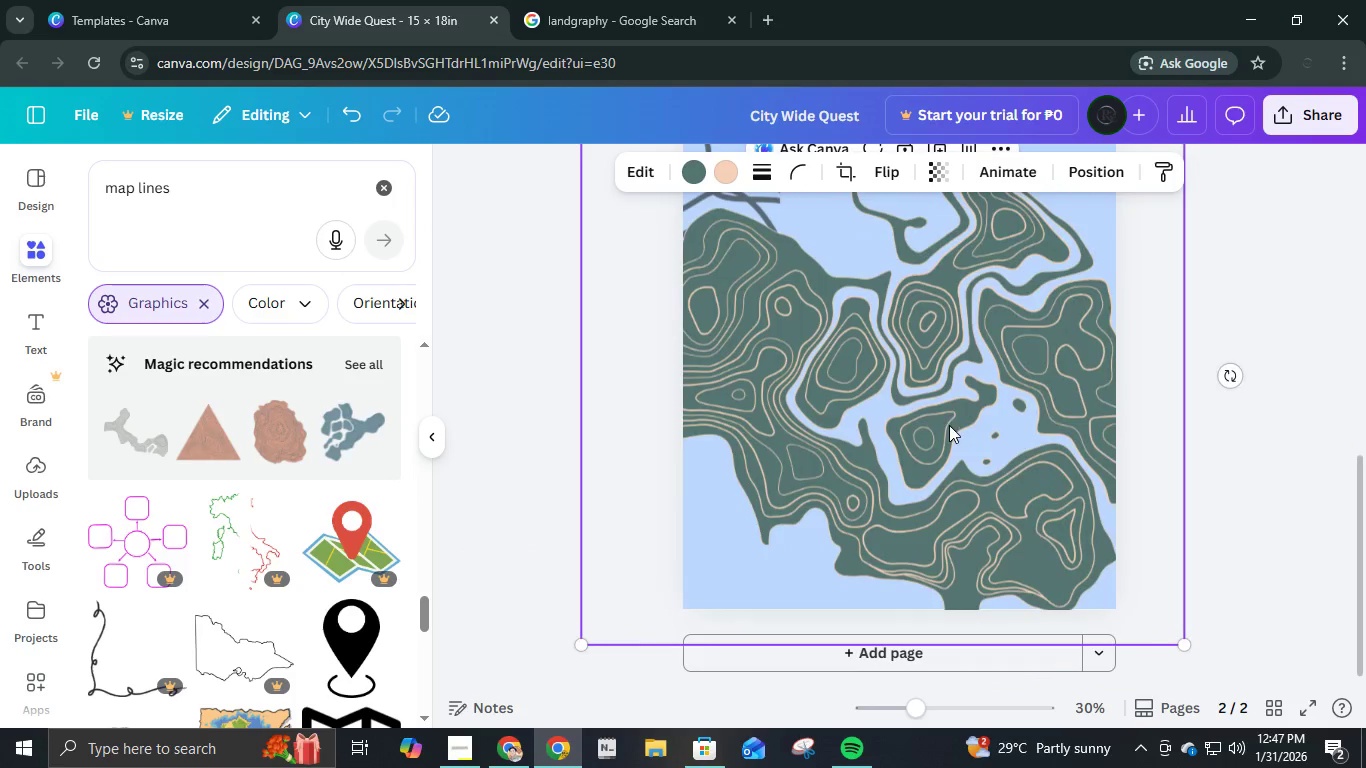 
hold_key(key=ControlLeft, duration=0.69)
scroll: coordinate [950, 425], scroll_direction: down, amount: 3.0
 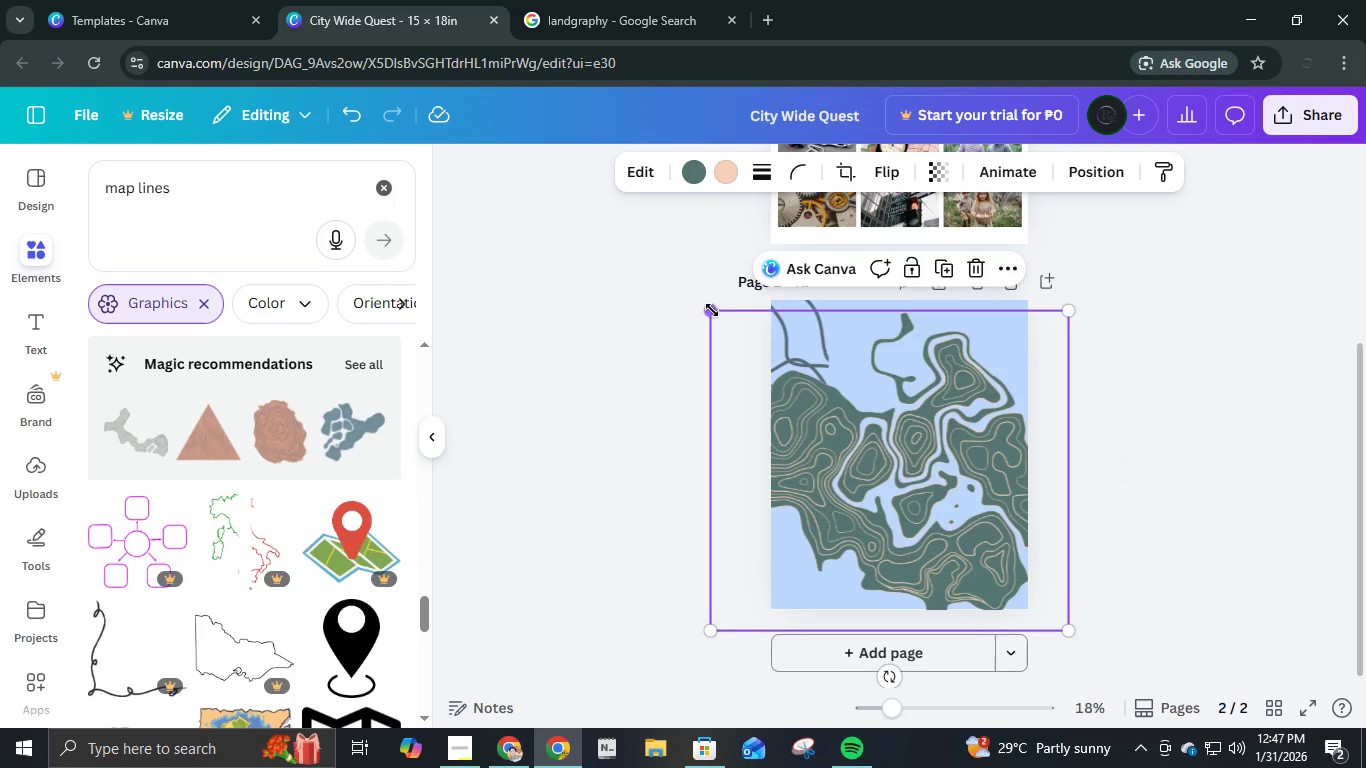 
left_click_drag(start_coordinate=[712, 310], to_coordinate=[787, 366])
 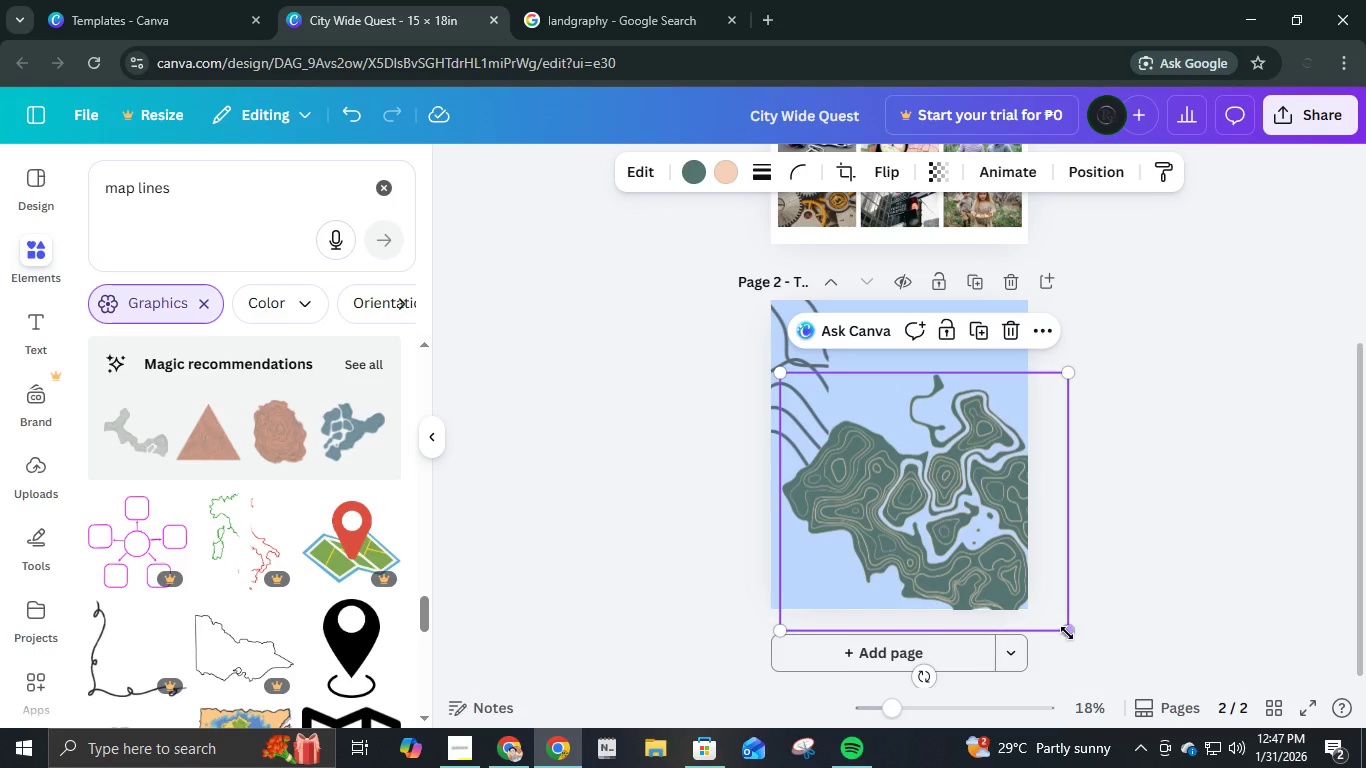 
left_click_drag(start_coordinate=[1066, 633], to_coordinate=[1021, 601])
 